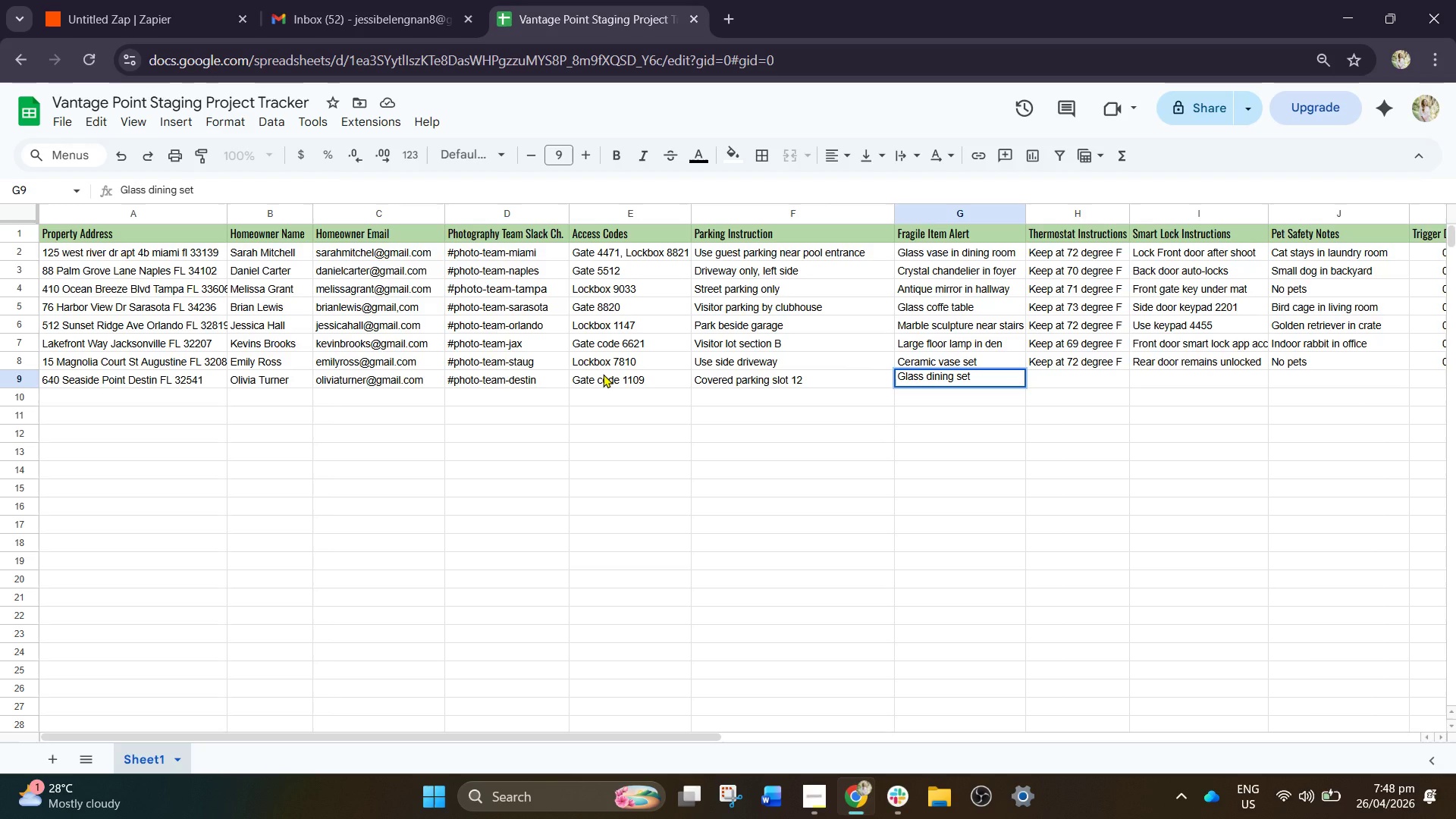 
key(ArrowRight)
 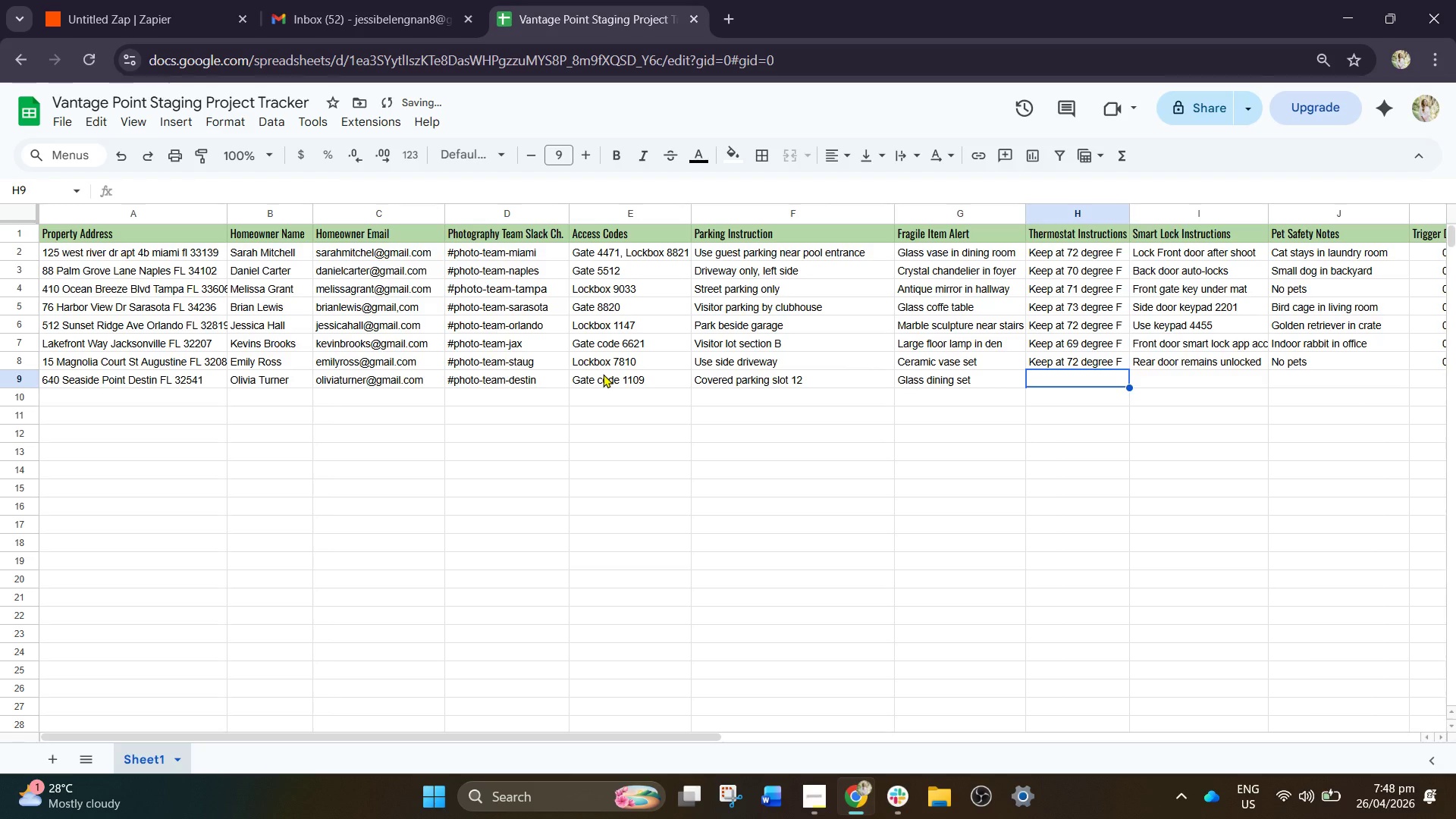 
key(ArrowUp)
 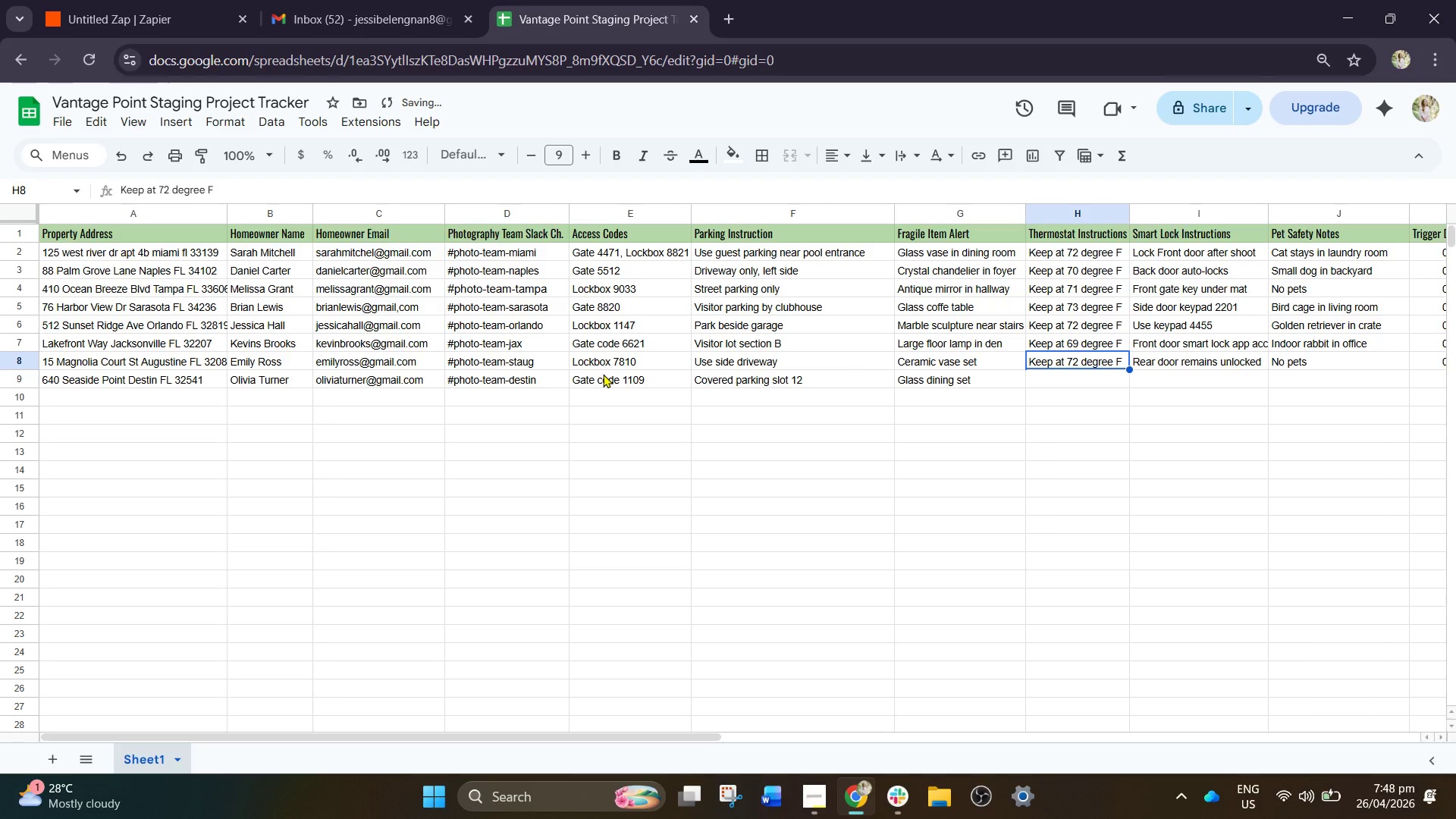 
key(Control+C)
 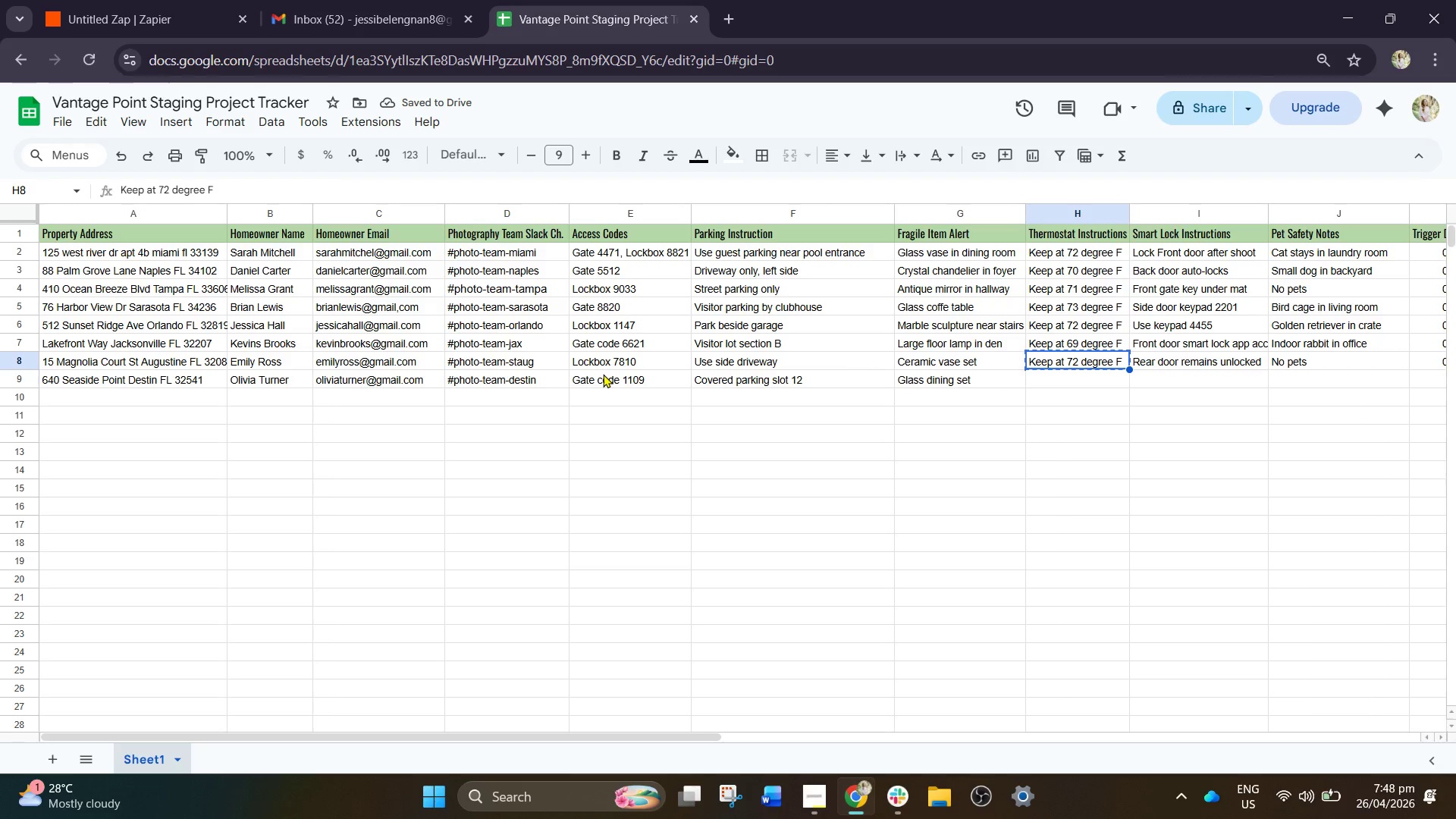 
key(ArrowDown)
 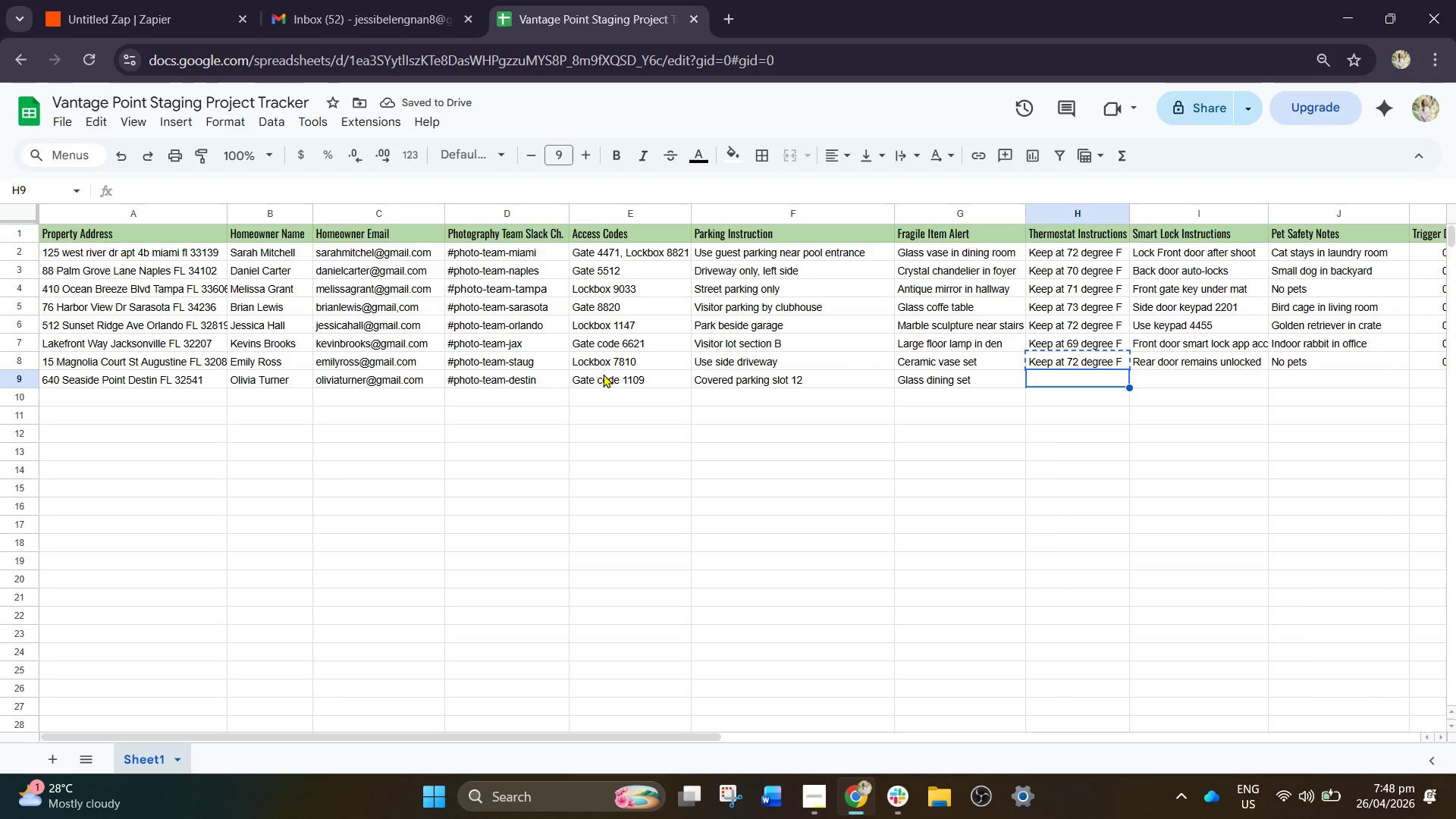 
key(Control+V)
 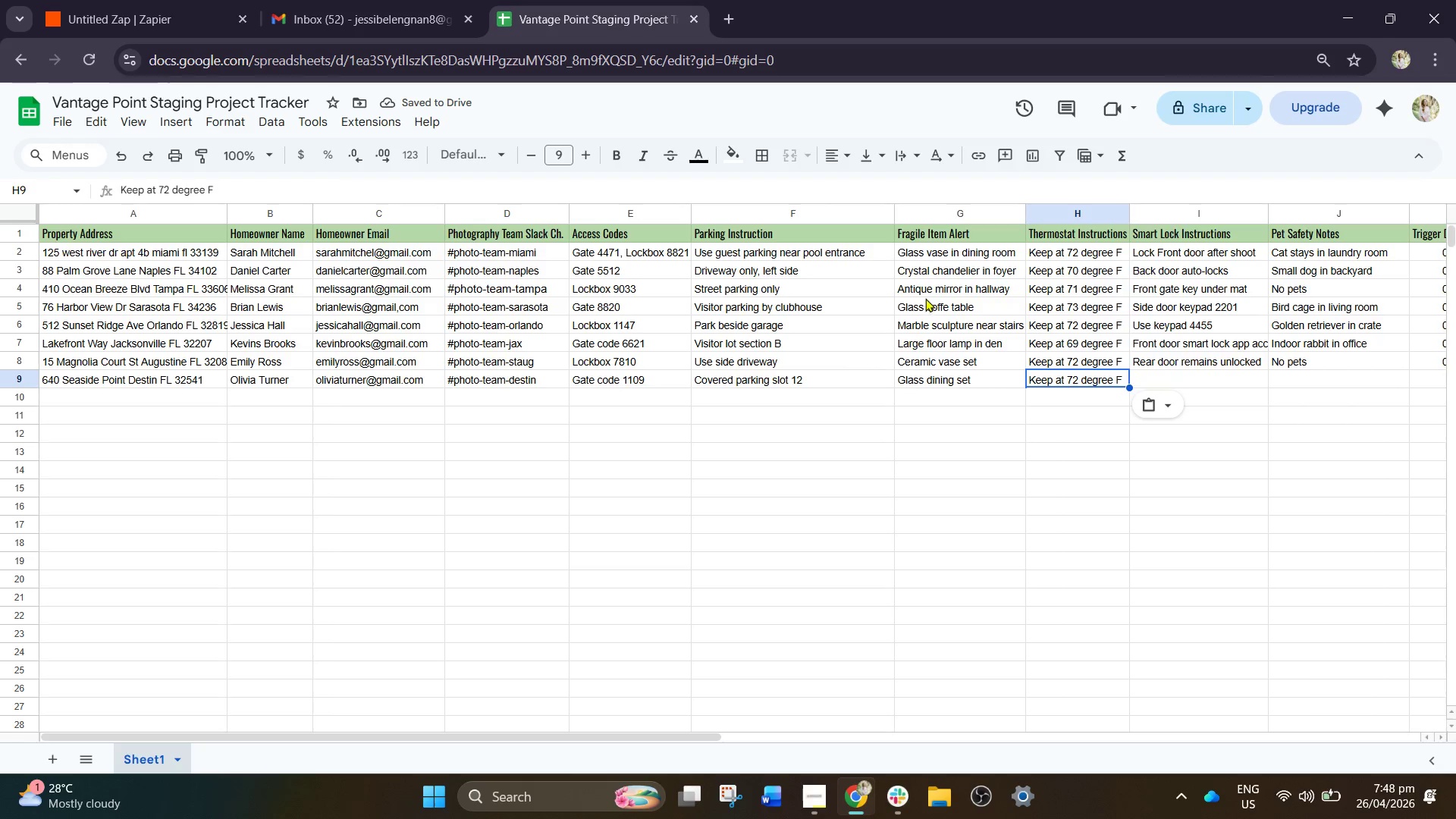 
double_click([1094, 378])
 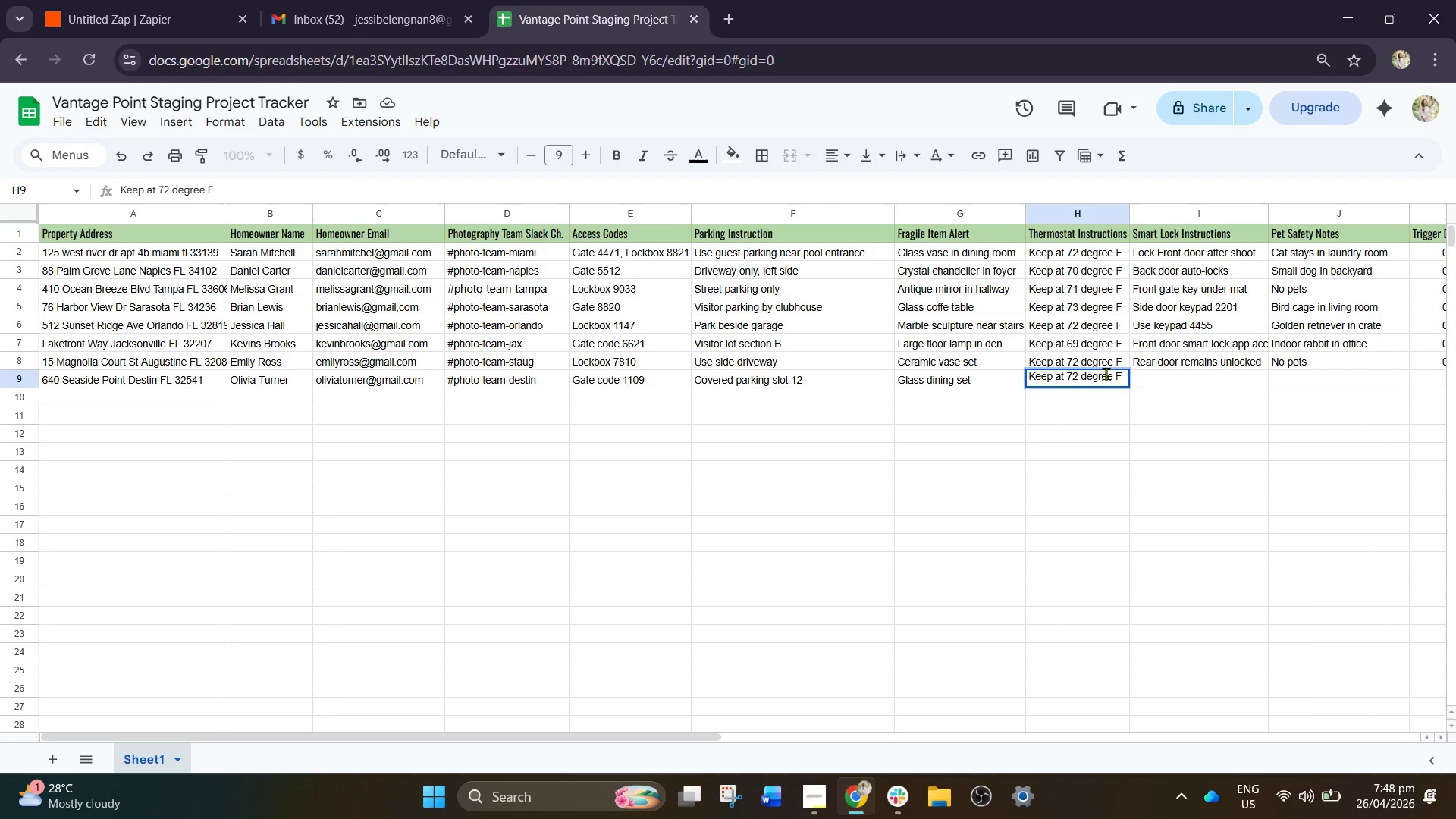 
key(ArrowLeft)
 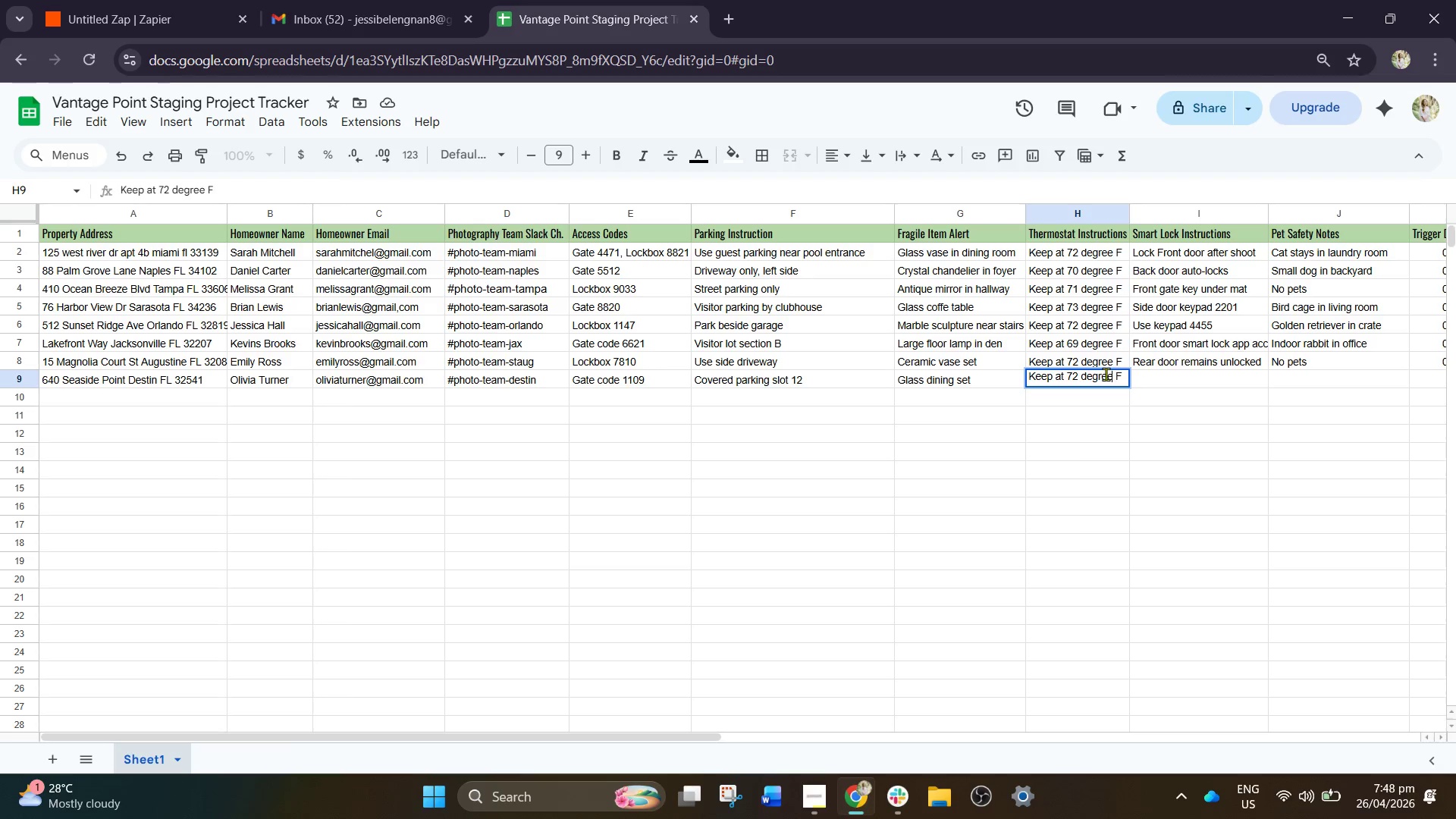 
key(ArrowLeft)
 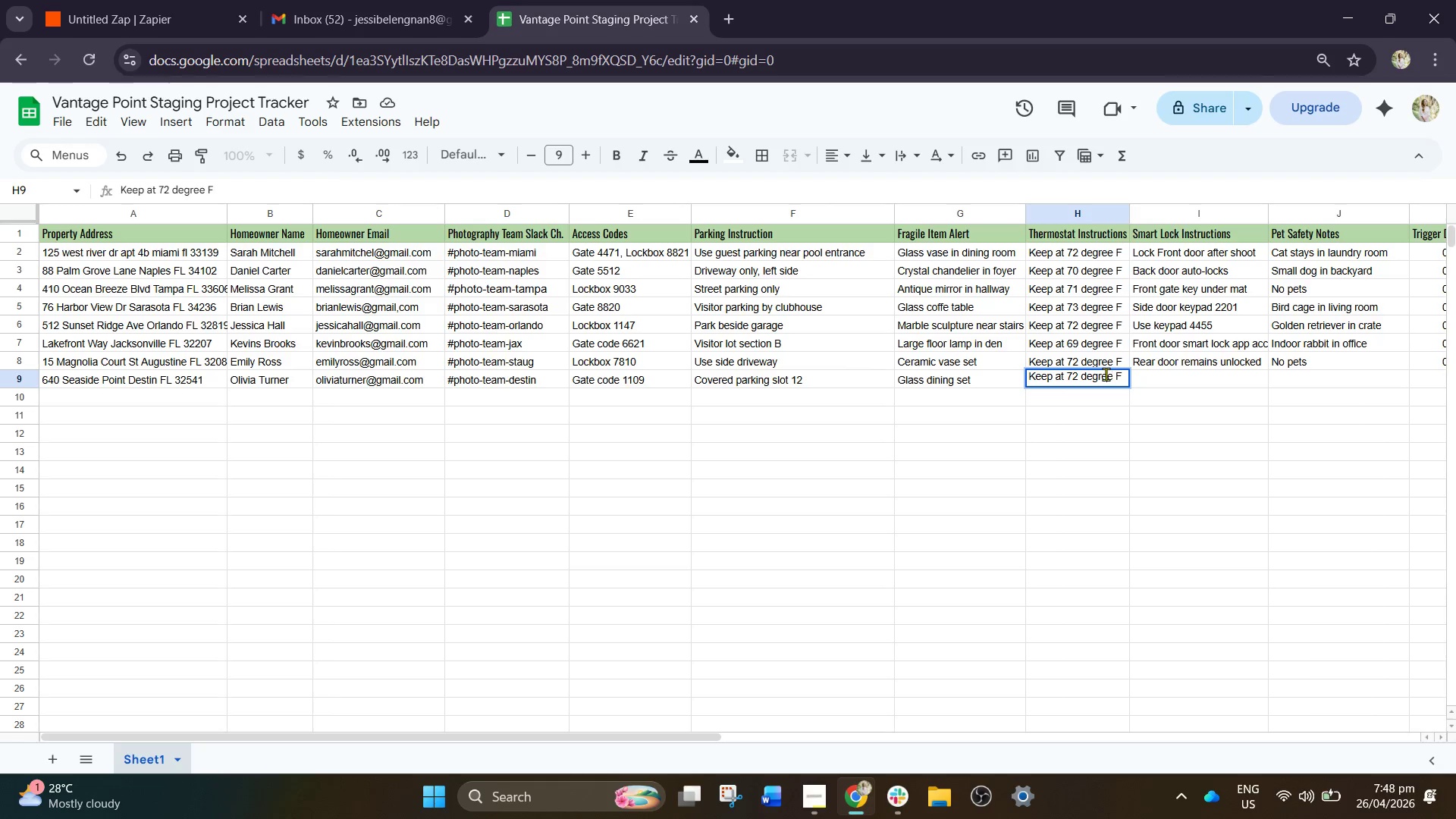 
key(ArrowLeft)
 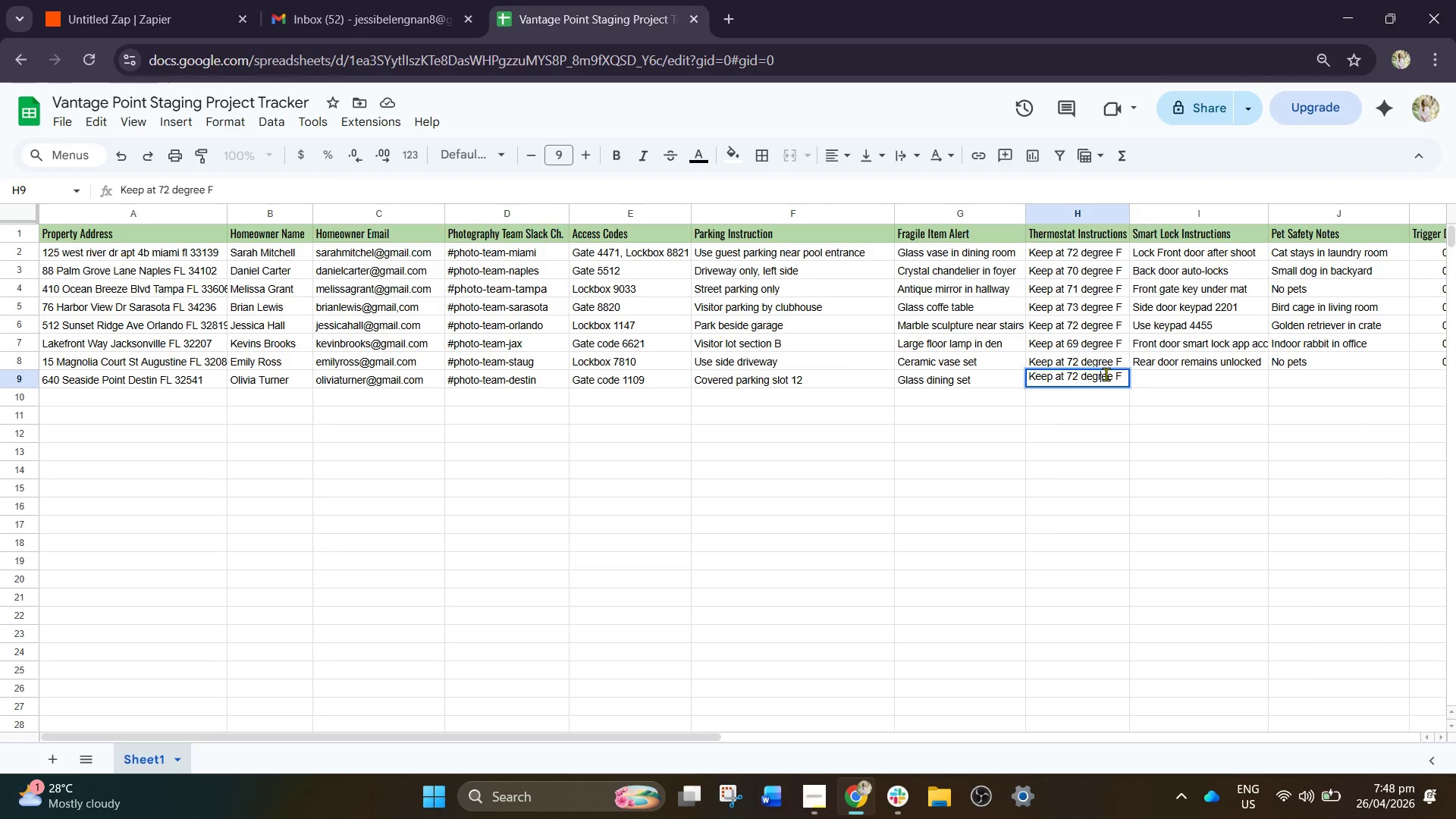 
key(ArrowLeft)
 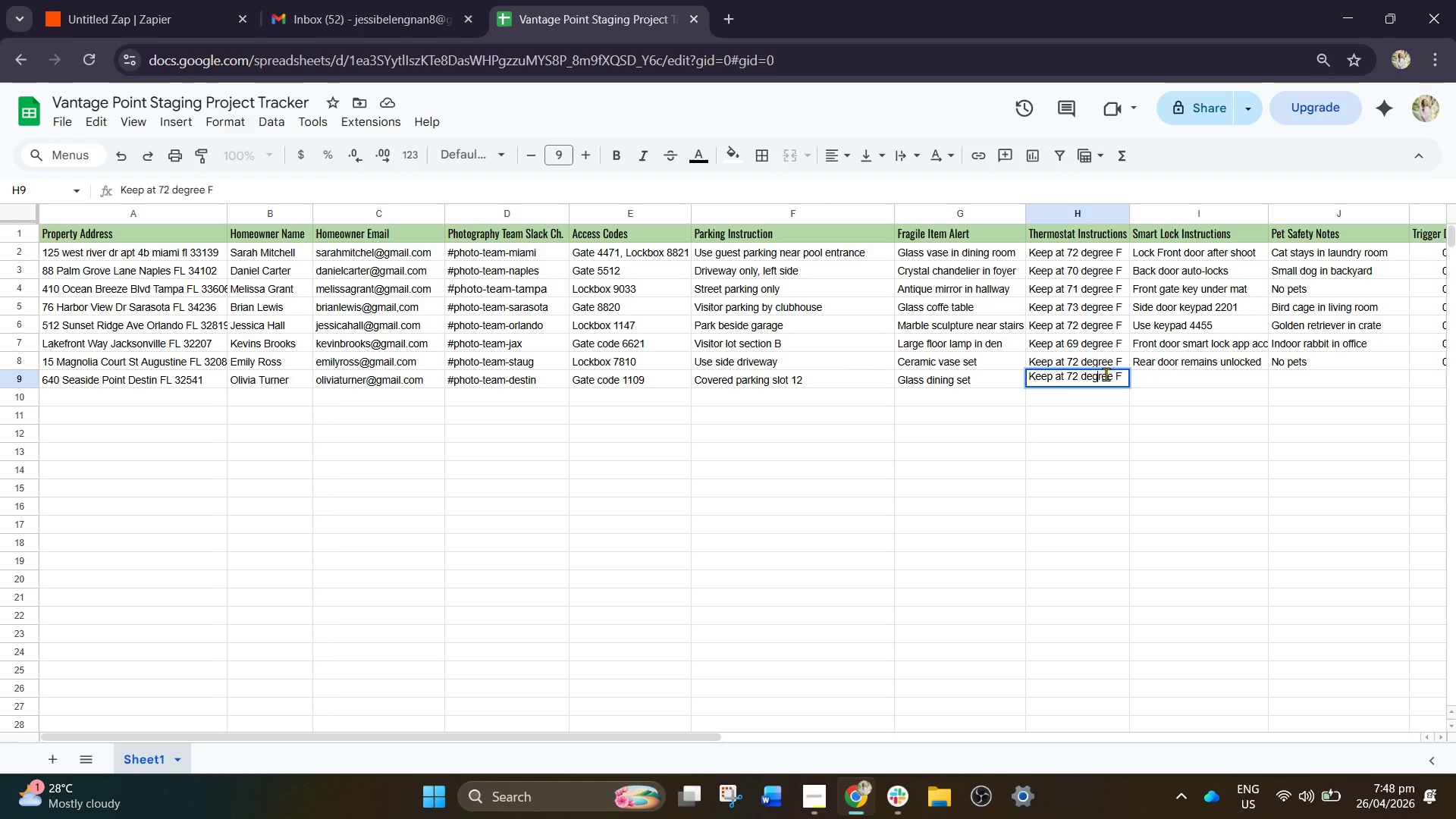 
key(ArrowLeft)
 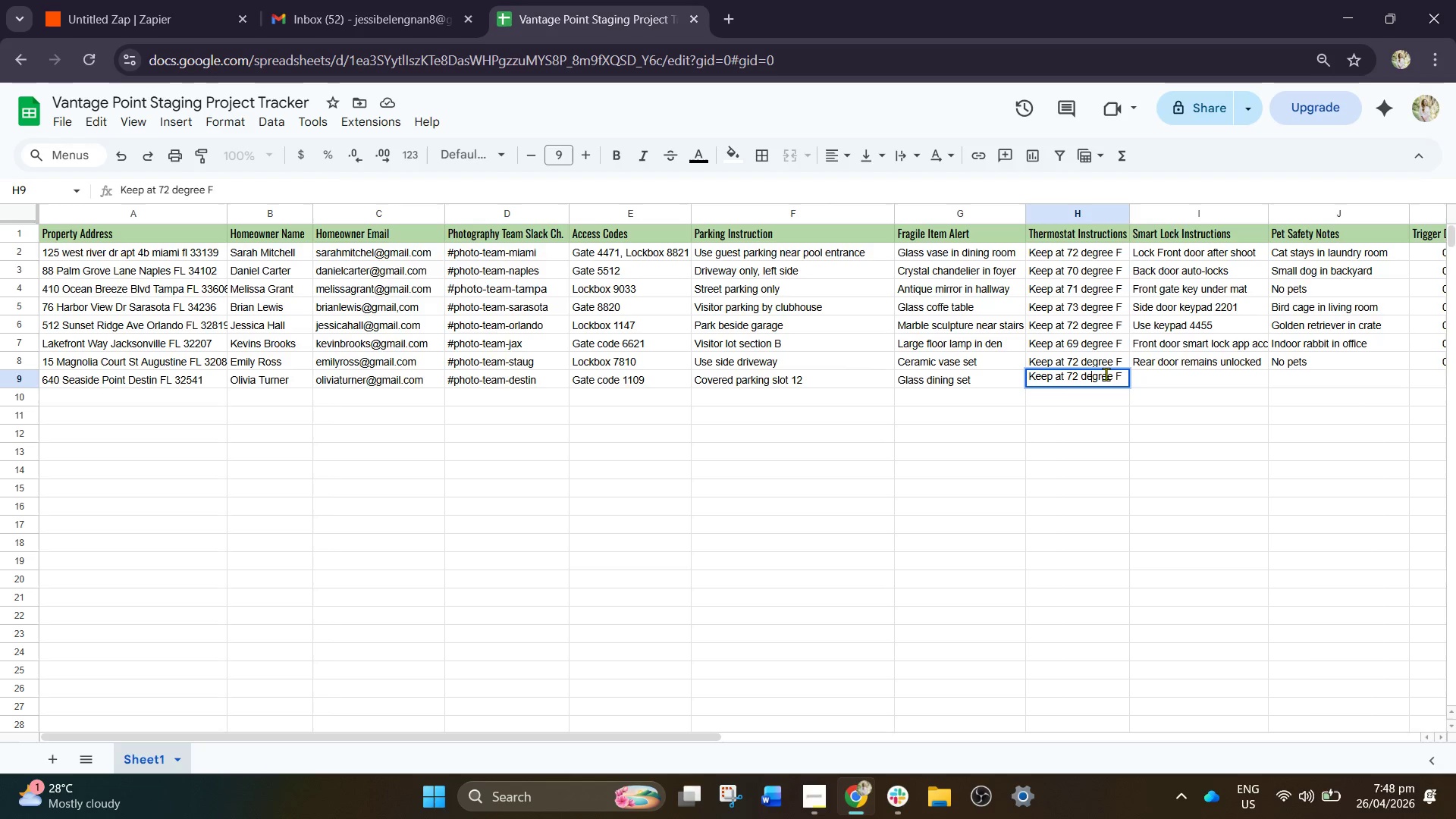 
key(ArrowLeft)
 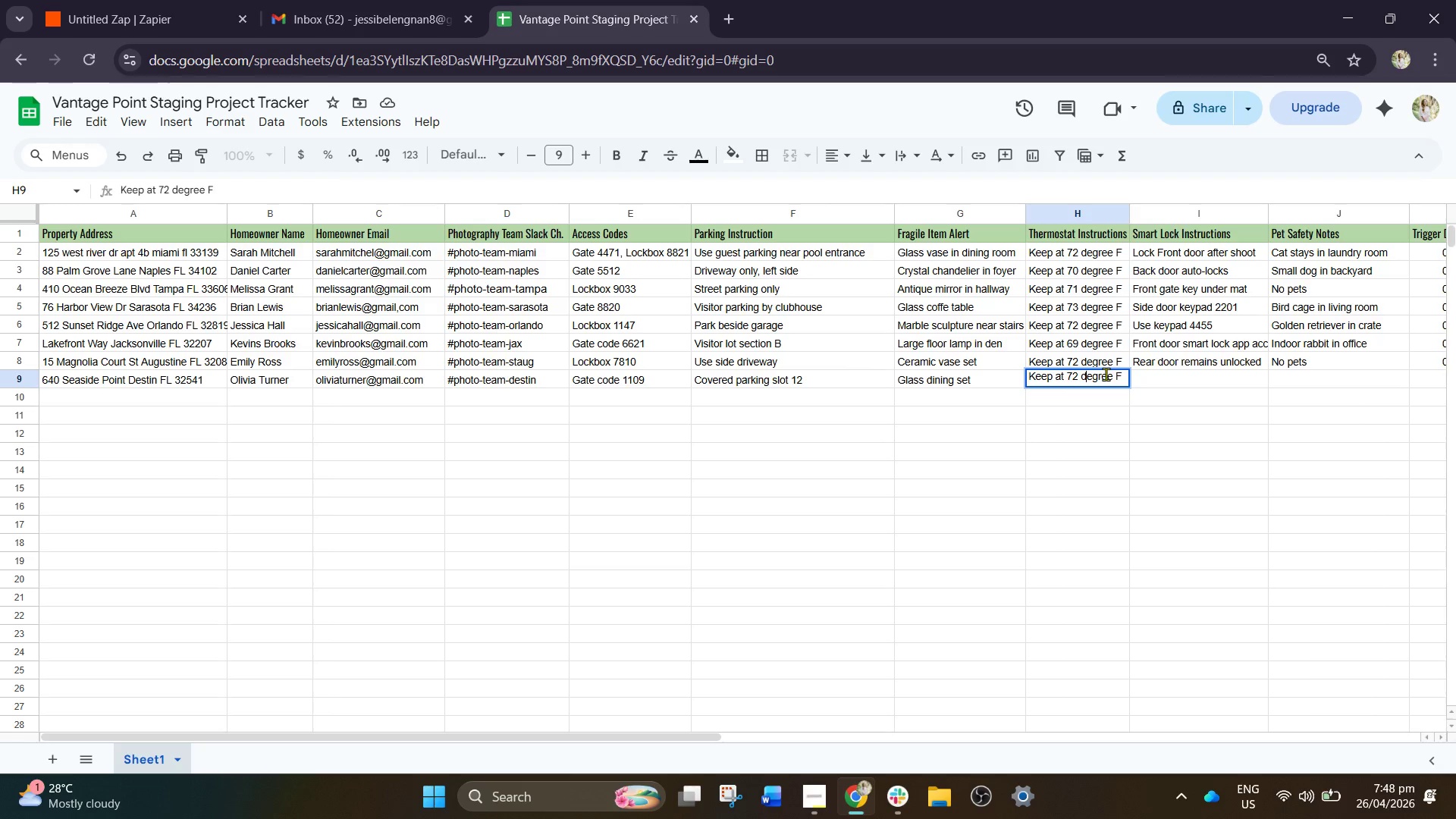 
key(ArrowLeft)
 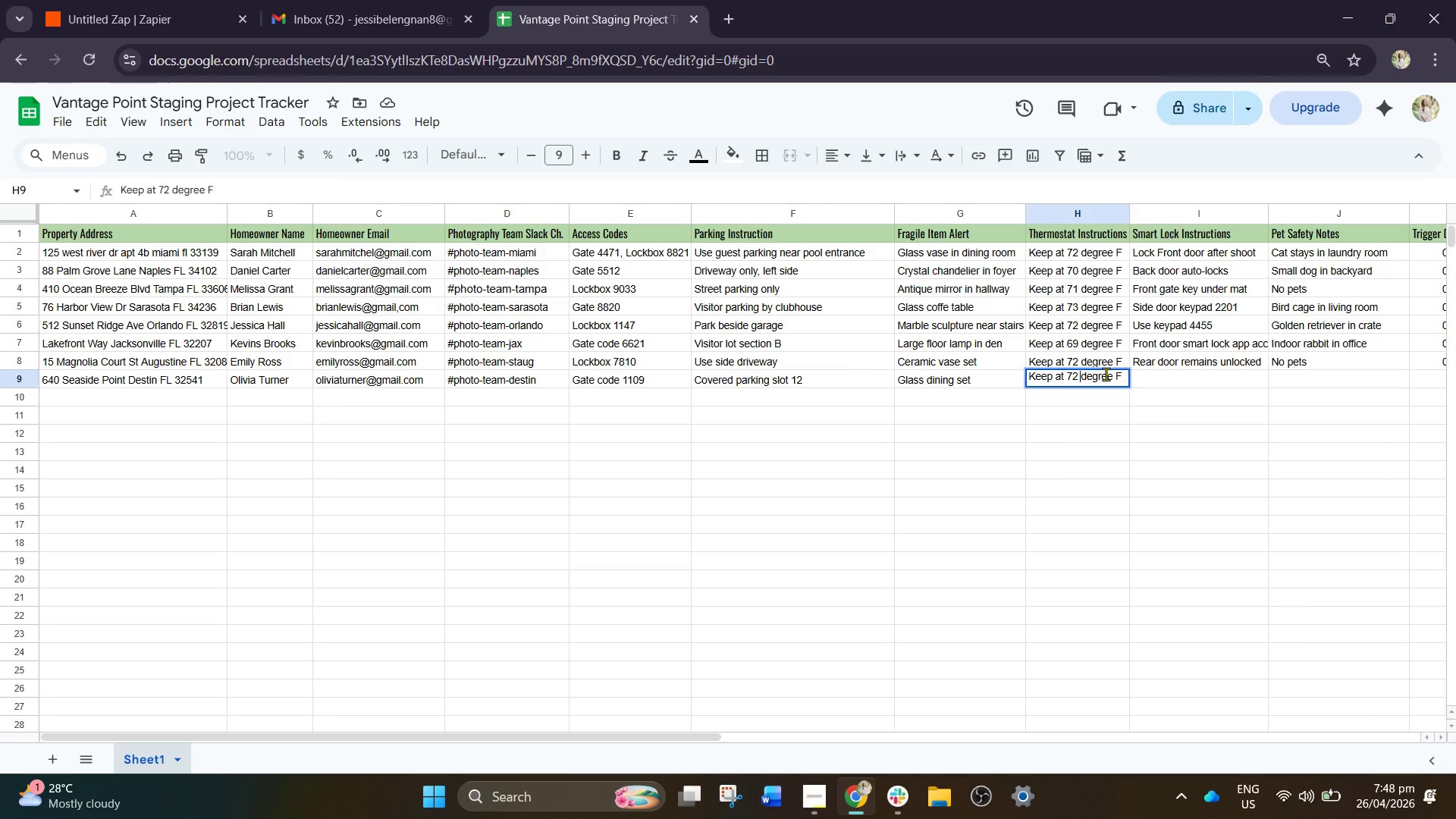 
key(ArrowLeft)
 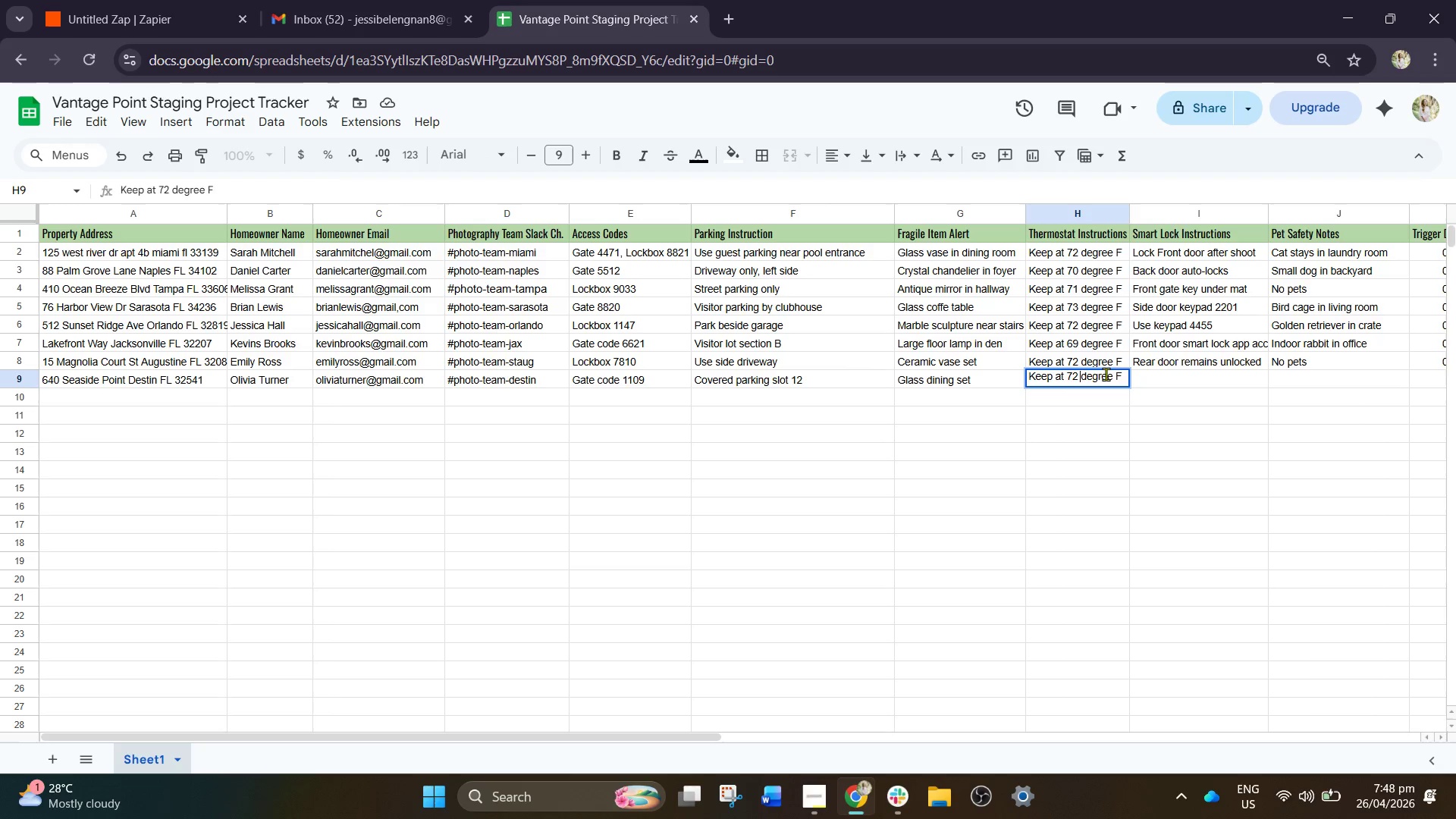 
key(ArrowLeft)
 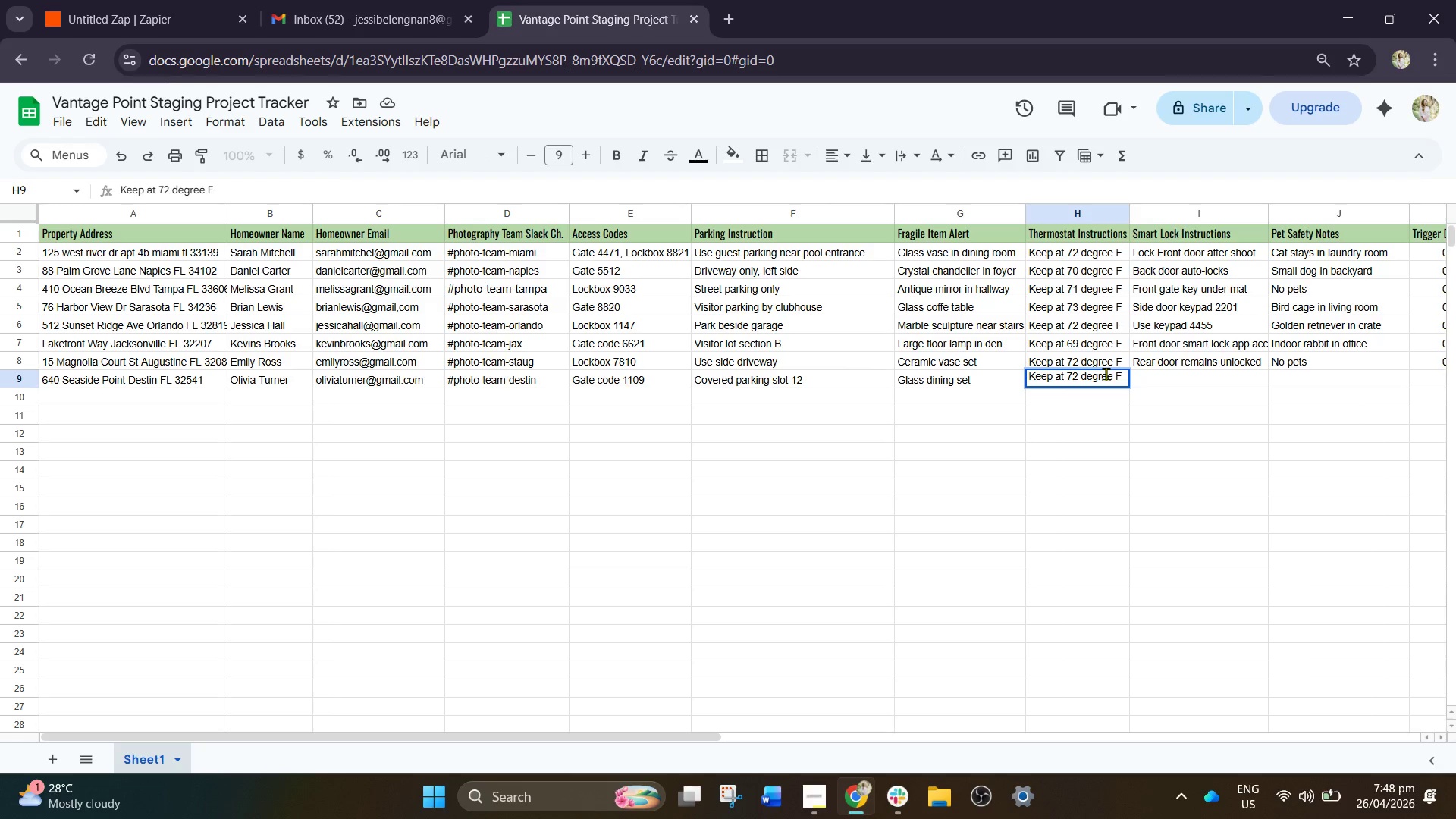 
key(Backspace)
 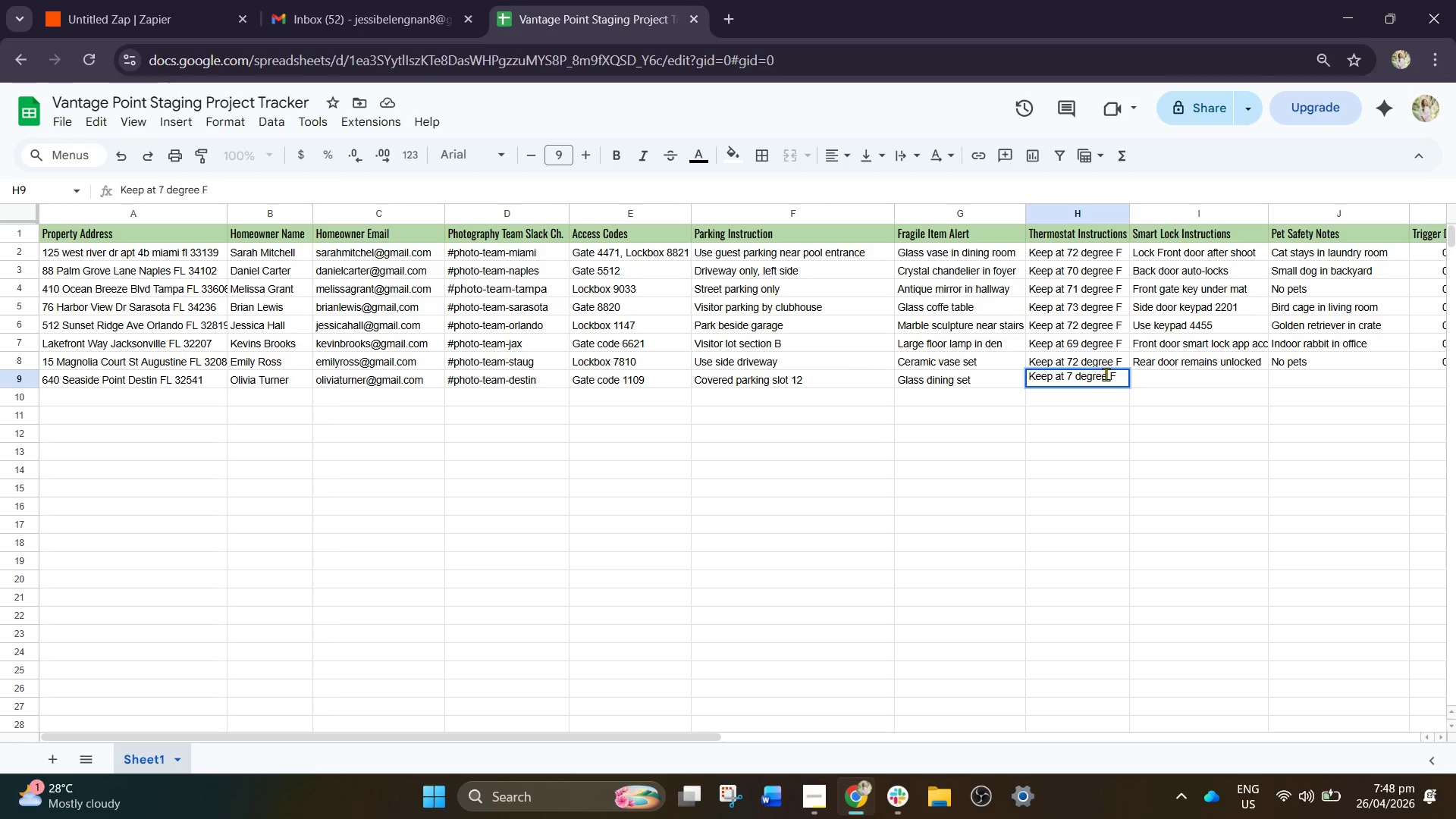 
key(4)
 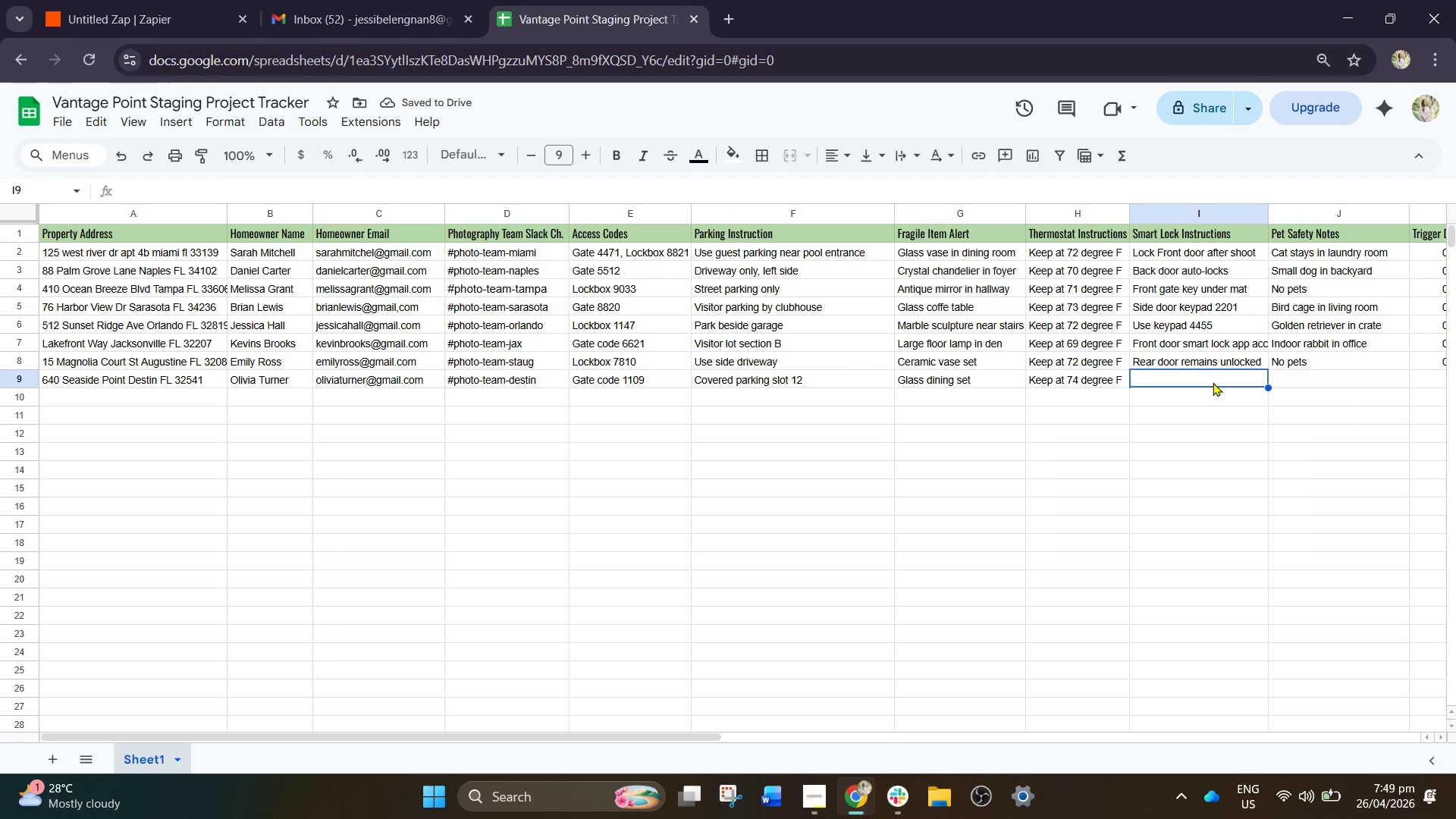 
wait(11.84)
 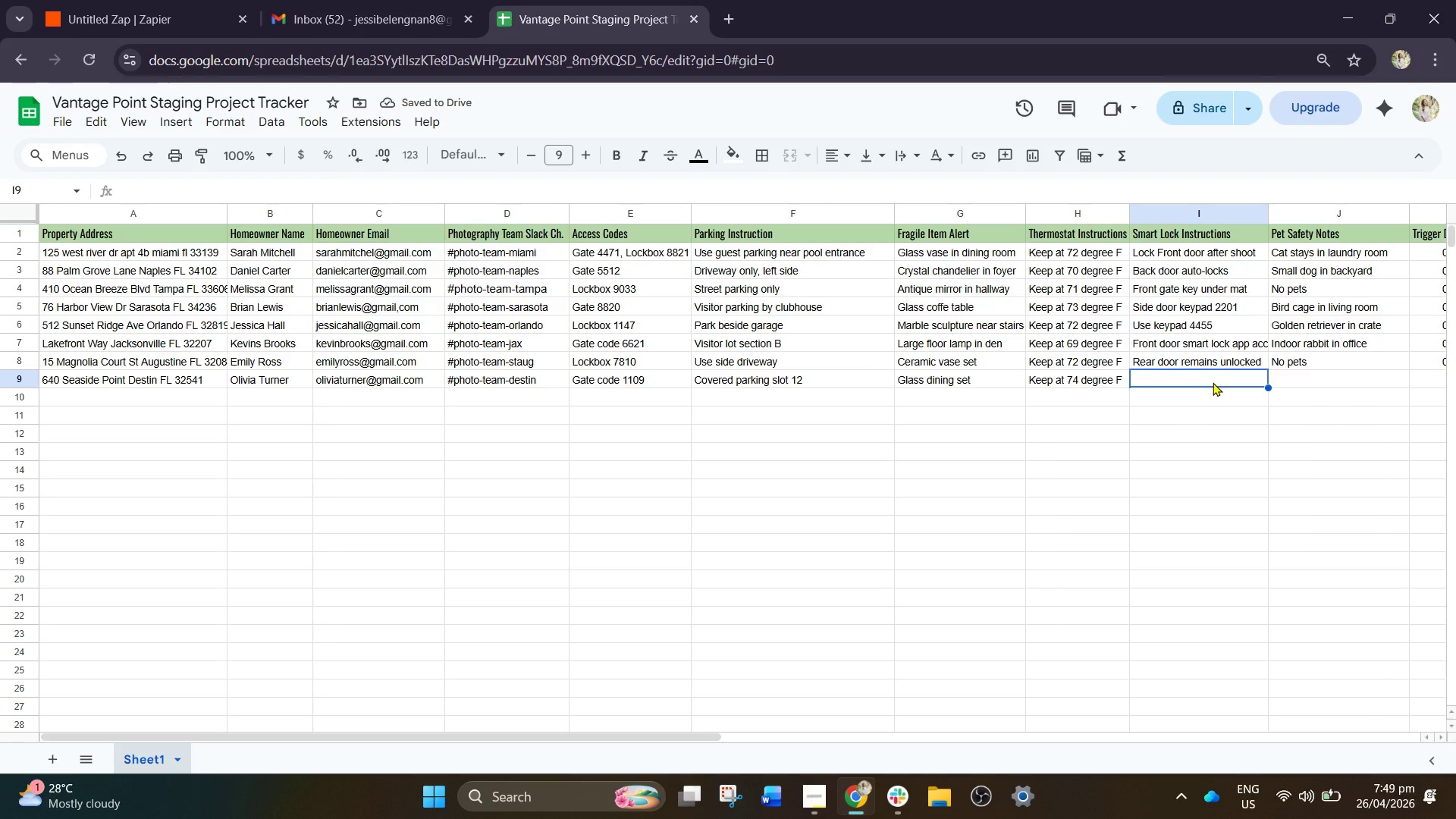 
type(Main code 8822)
 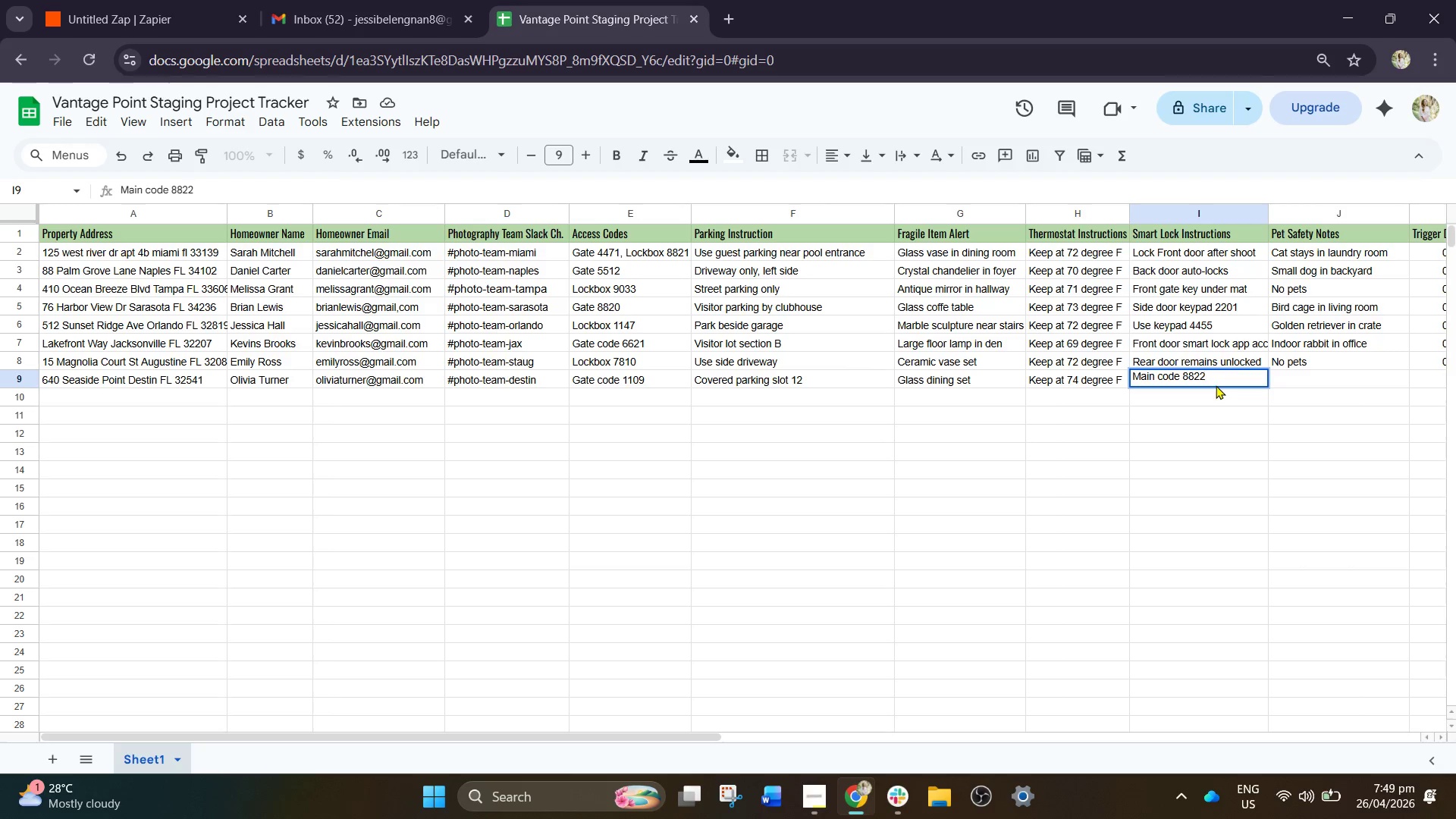 
wait(6.28)
 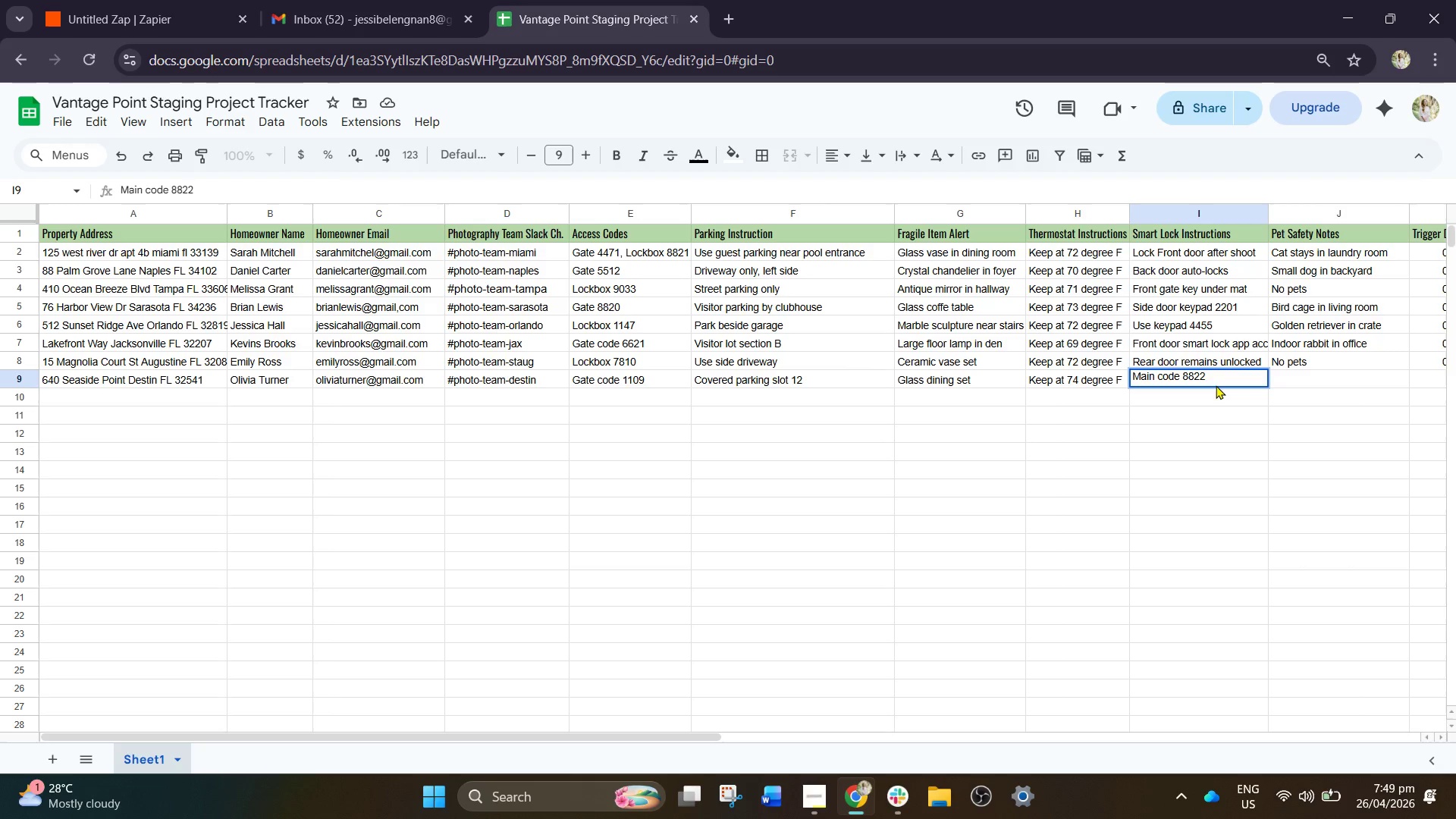 
left_click([1304, 379])
 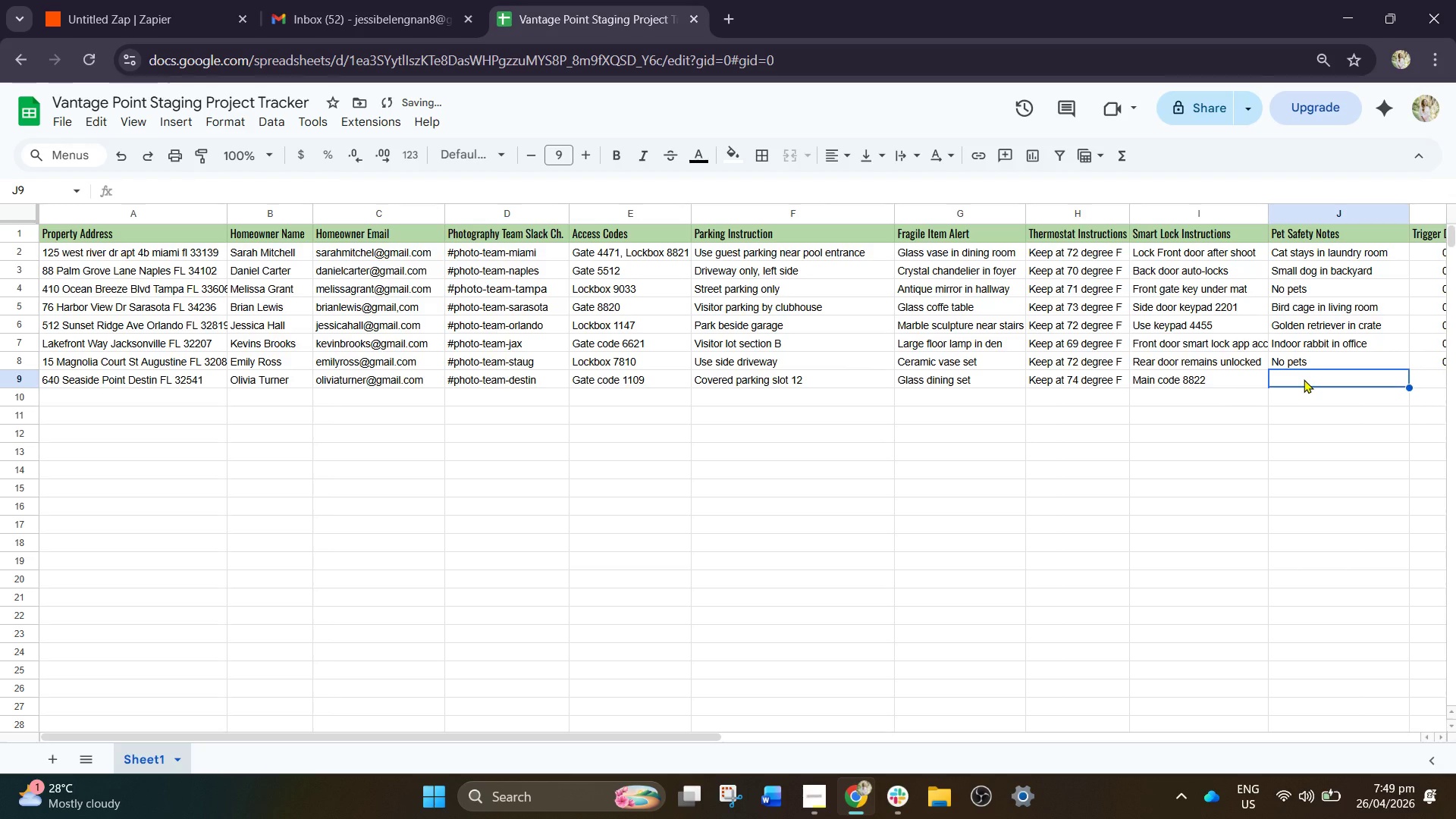 
type(Car)
key(Backspace)
type(t in upstairs bedrpo)
key(Backspace)
key(Backspace)
type(oom)
 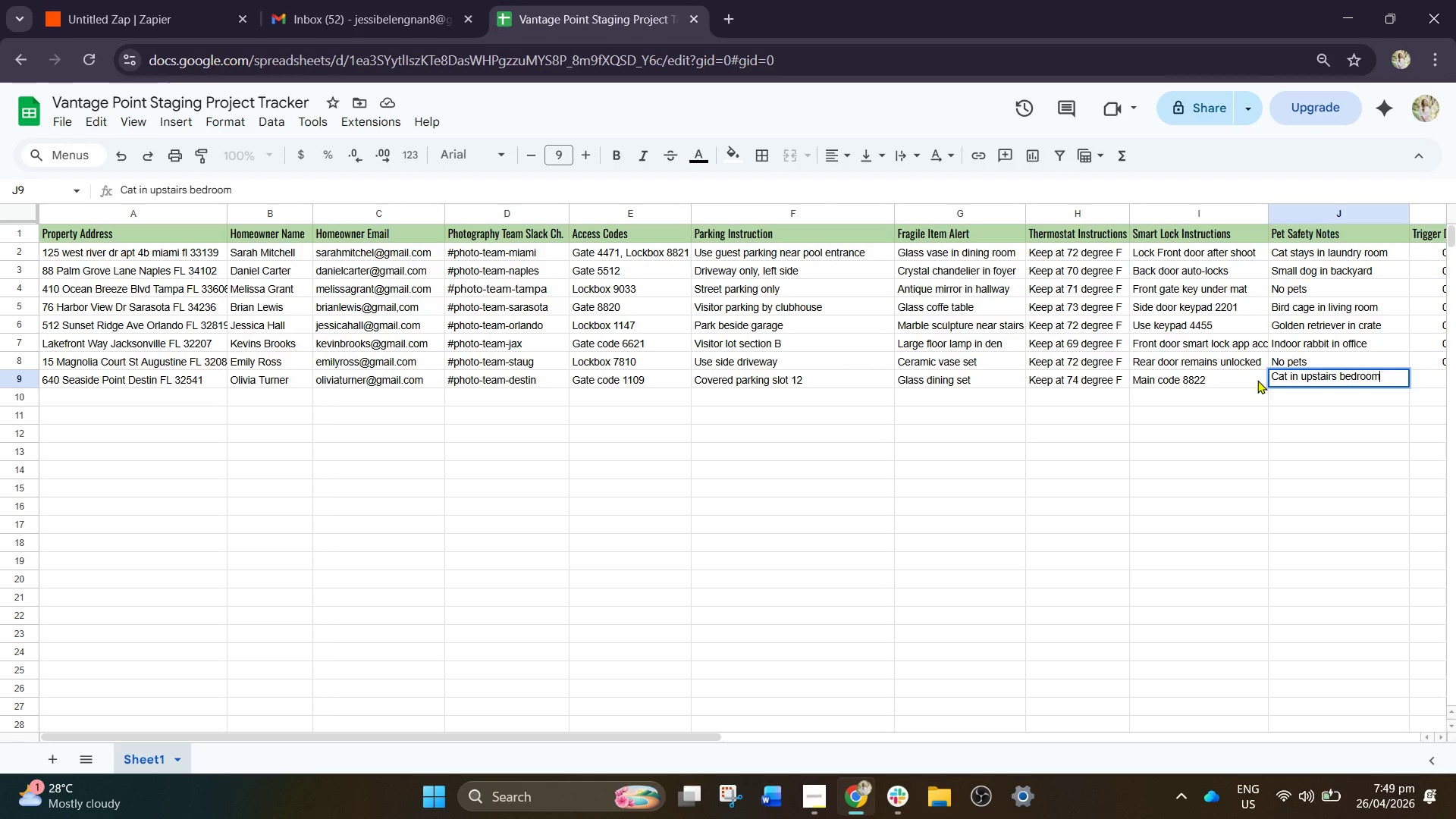 
left_click([819, 661])
 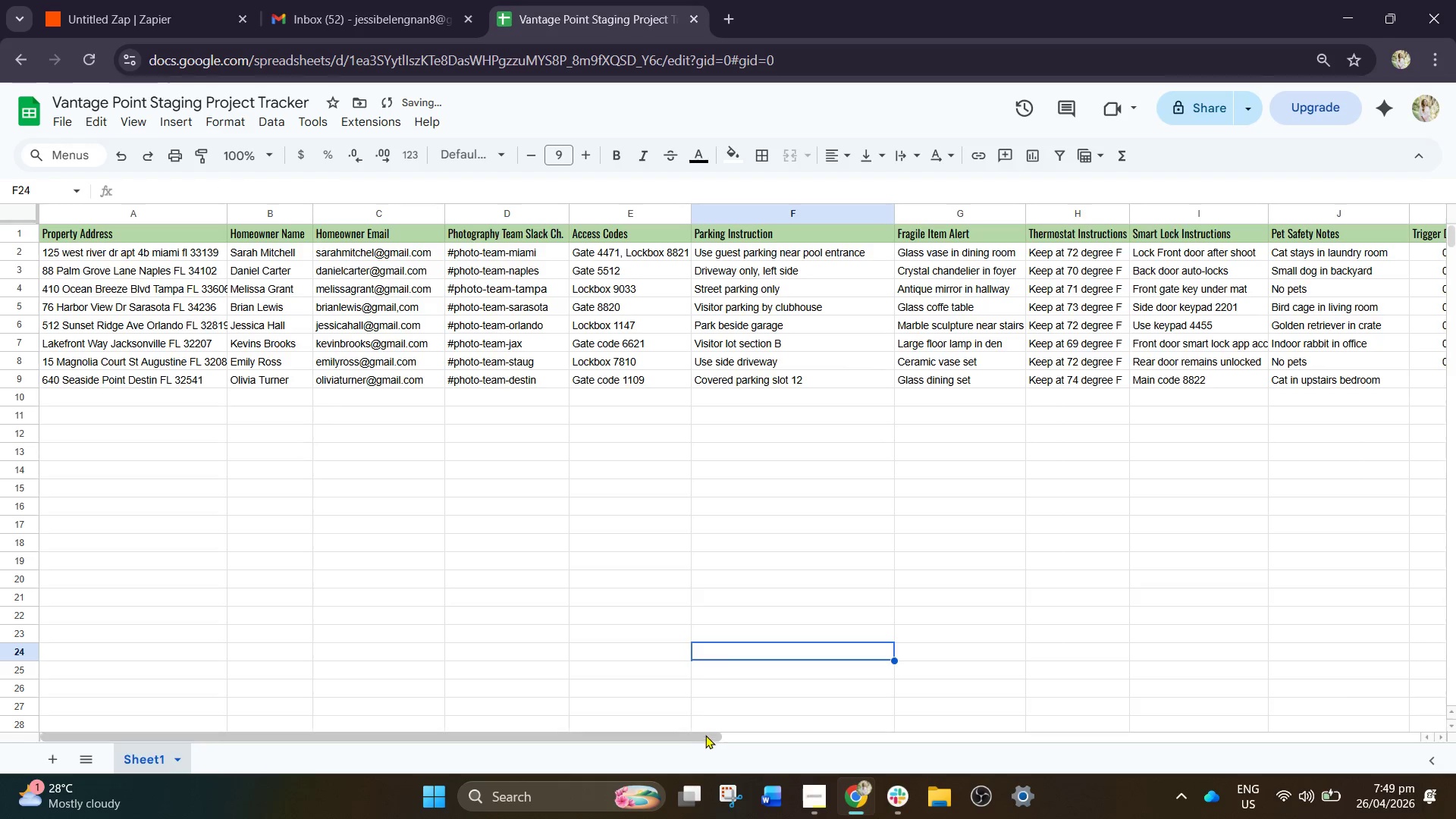 
left_click_drag(start_coordinate=[702, 734], to_coordinate=[980, 720])
 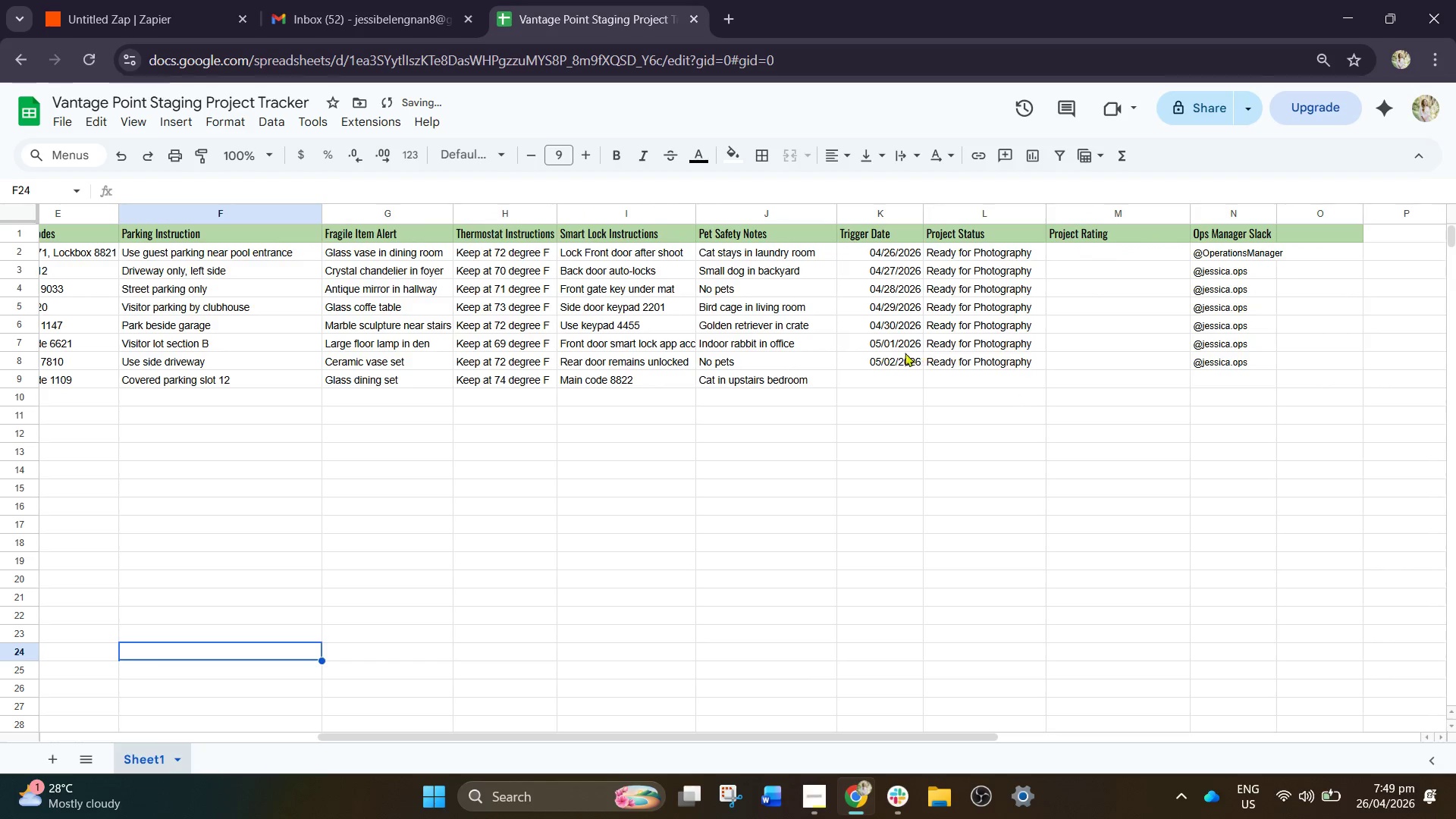 
left_click([897, 359])
 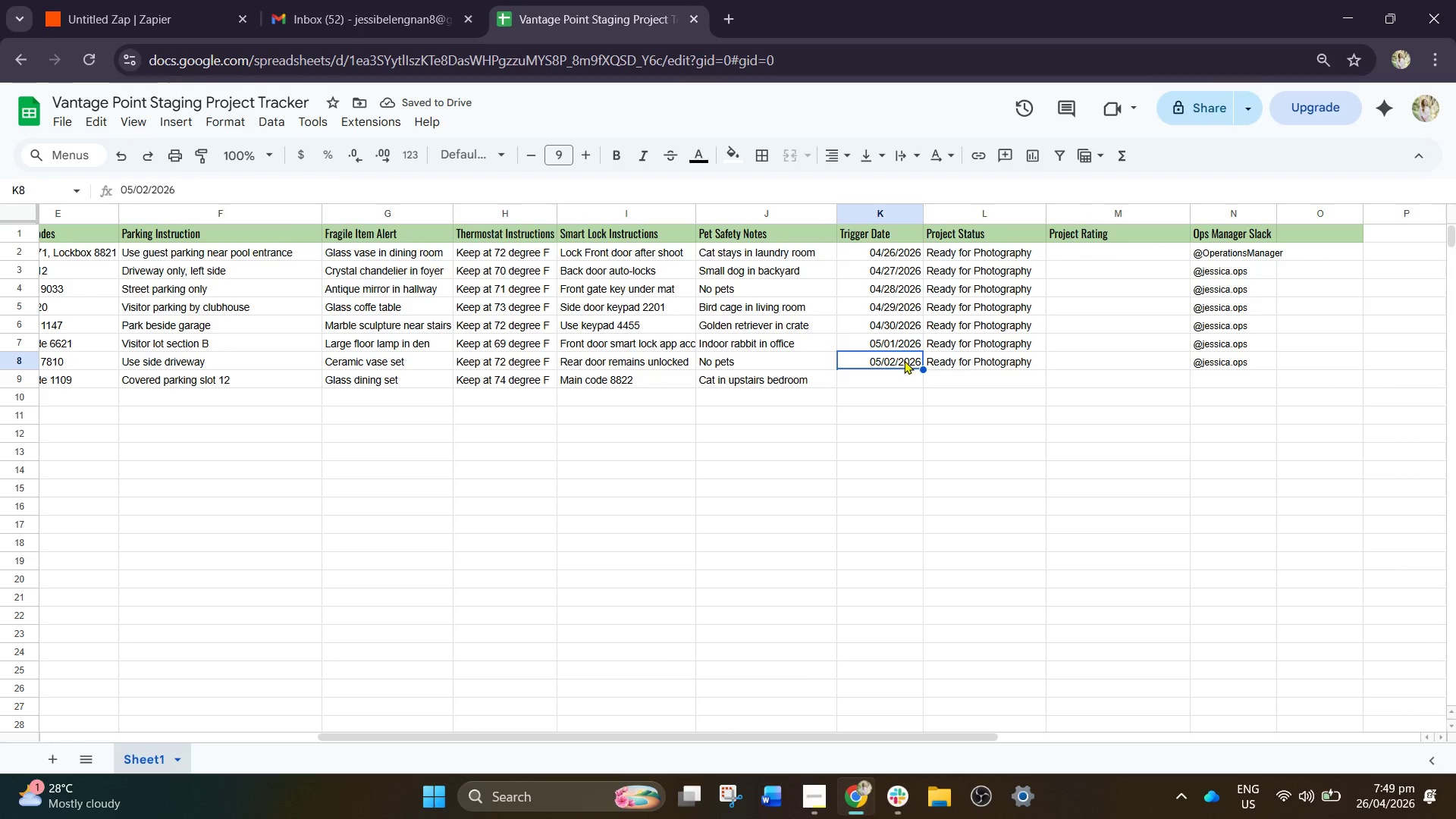 
key(Control+C)
 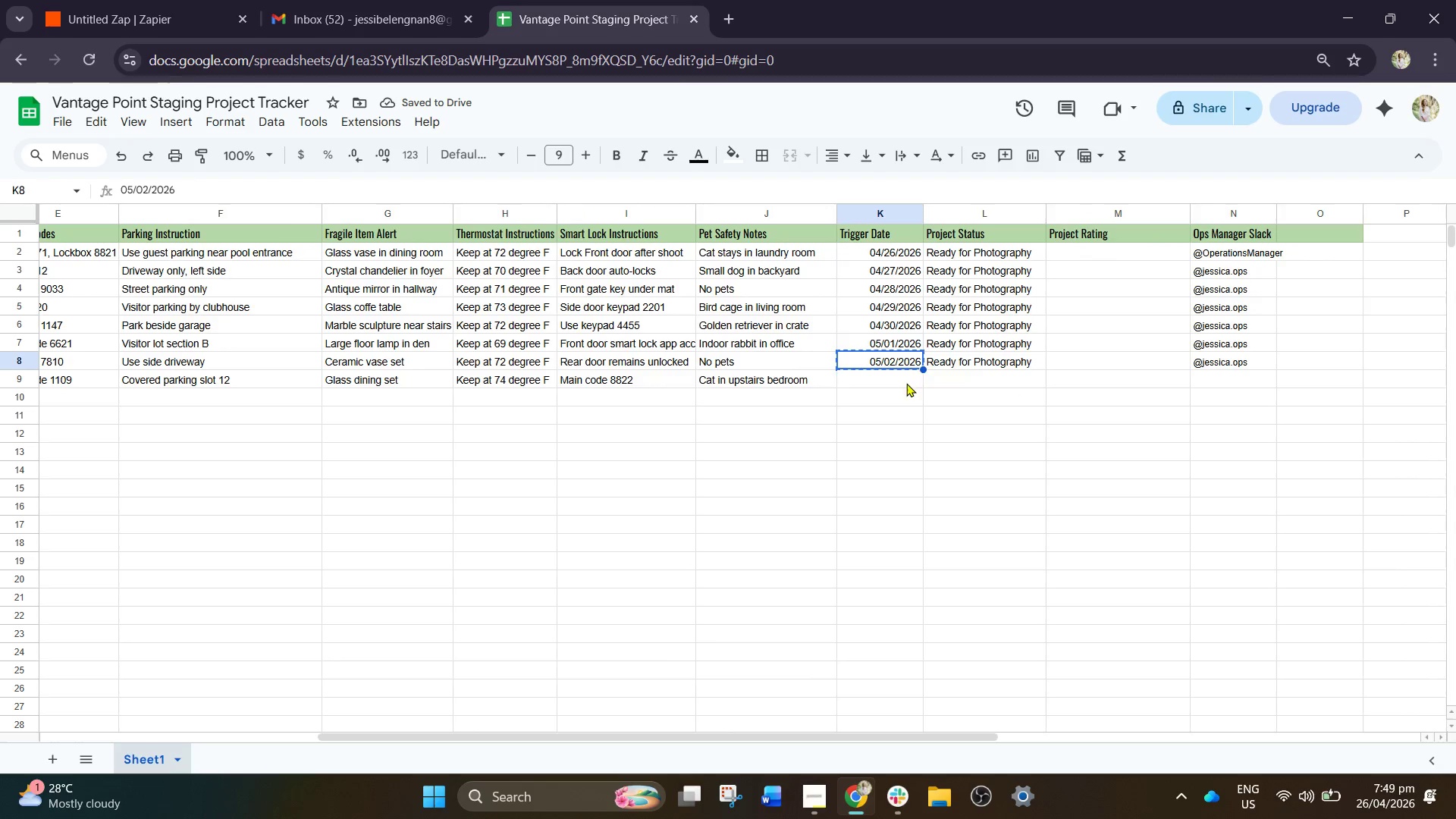 
left_click([906, 383])
 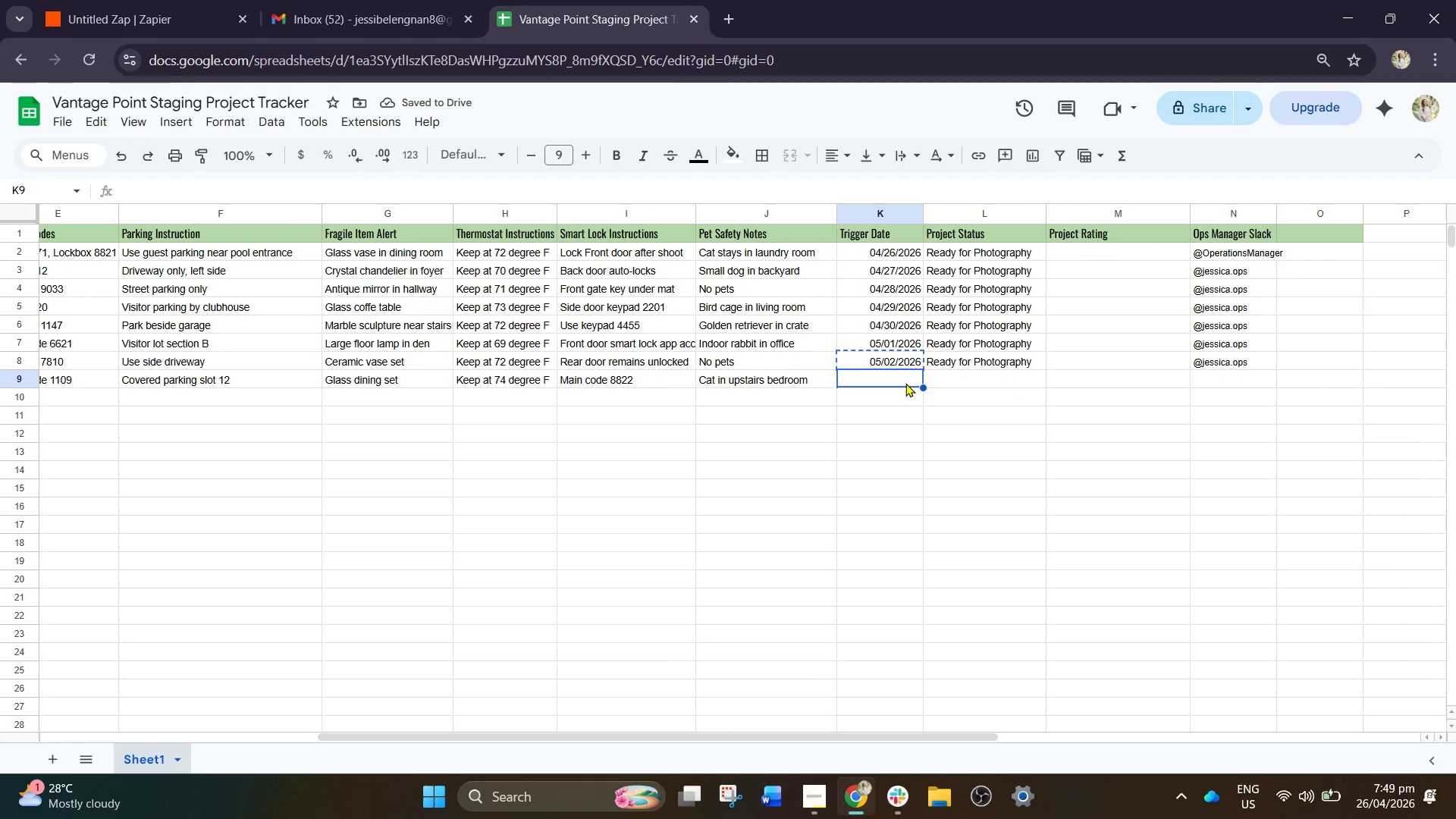 
key(Control+V)
 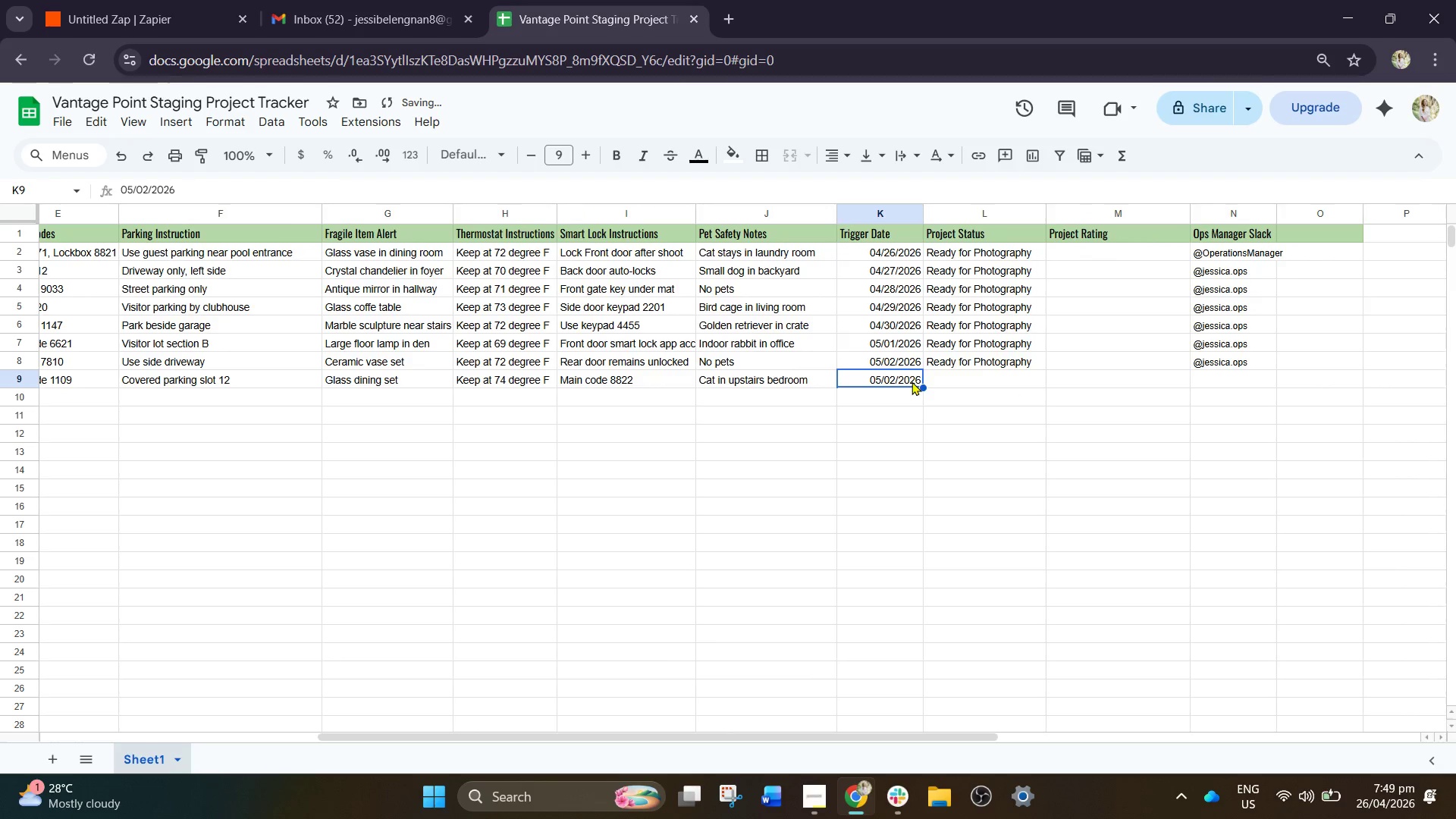 
double_click([916, 375])
 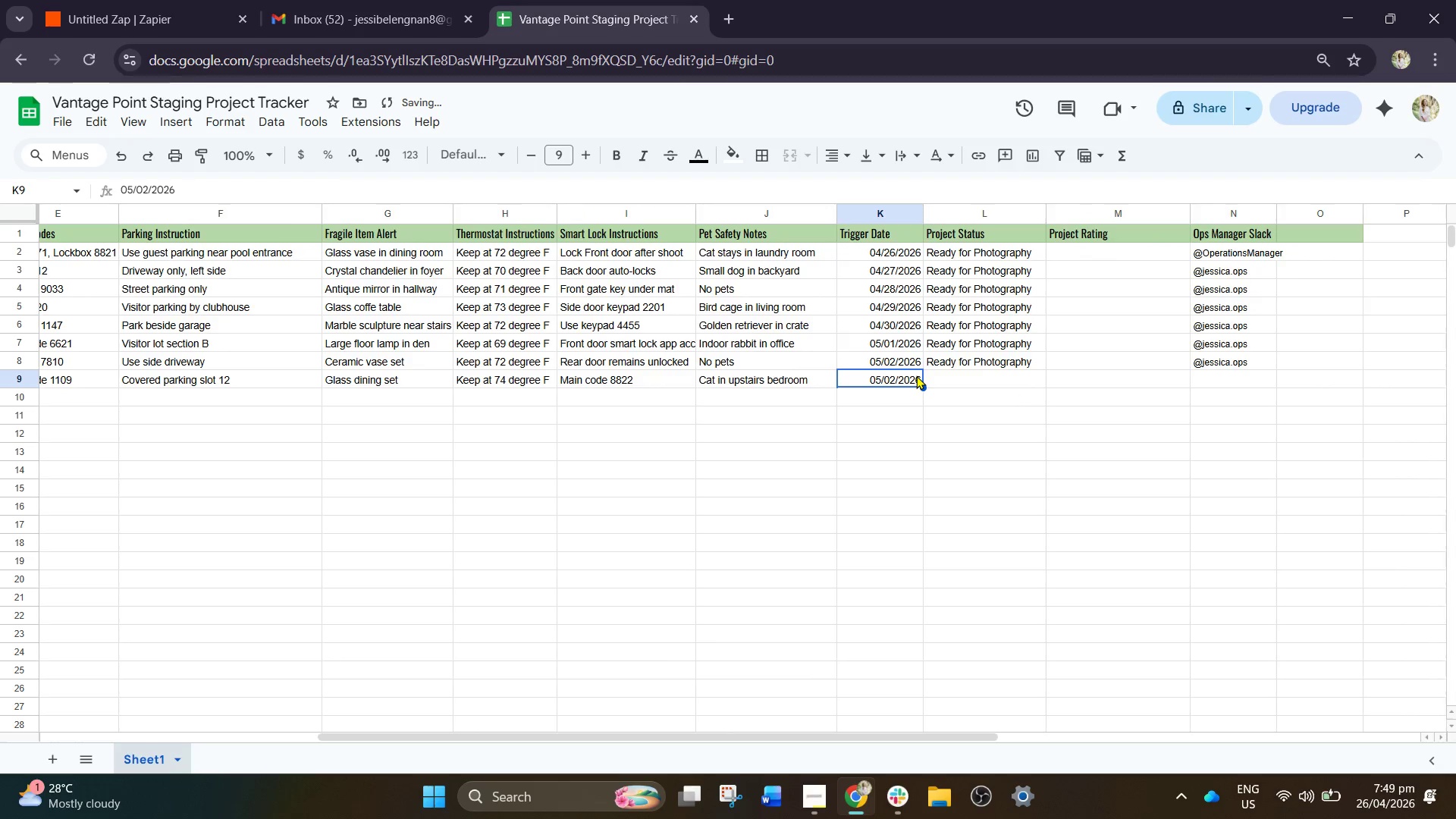 
triple_click([916, 375])
 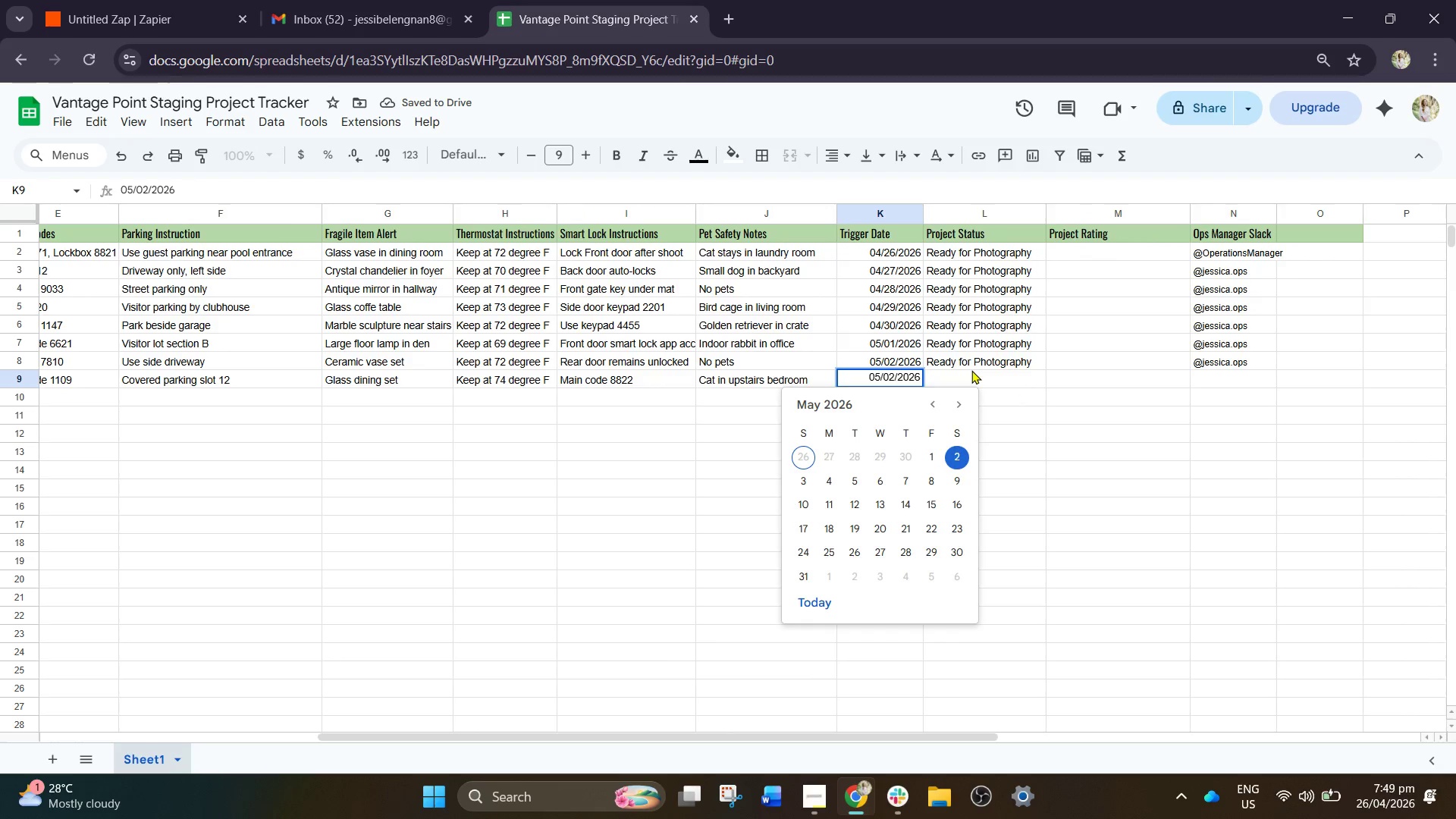 
key(ArrowLeft)
 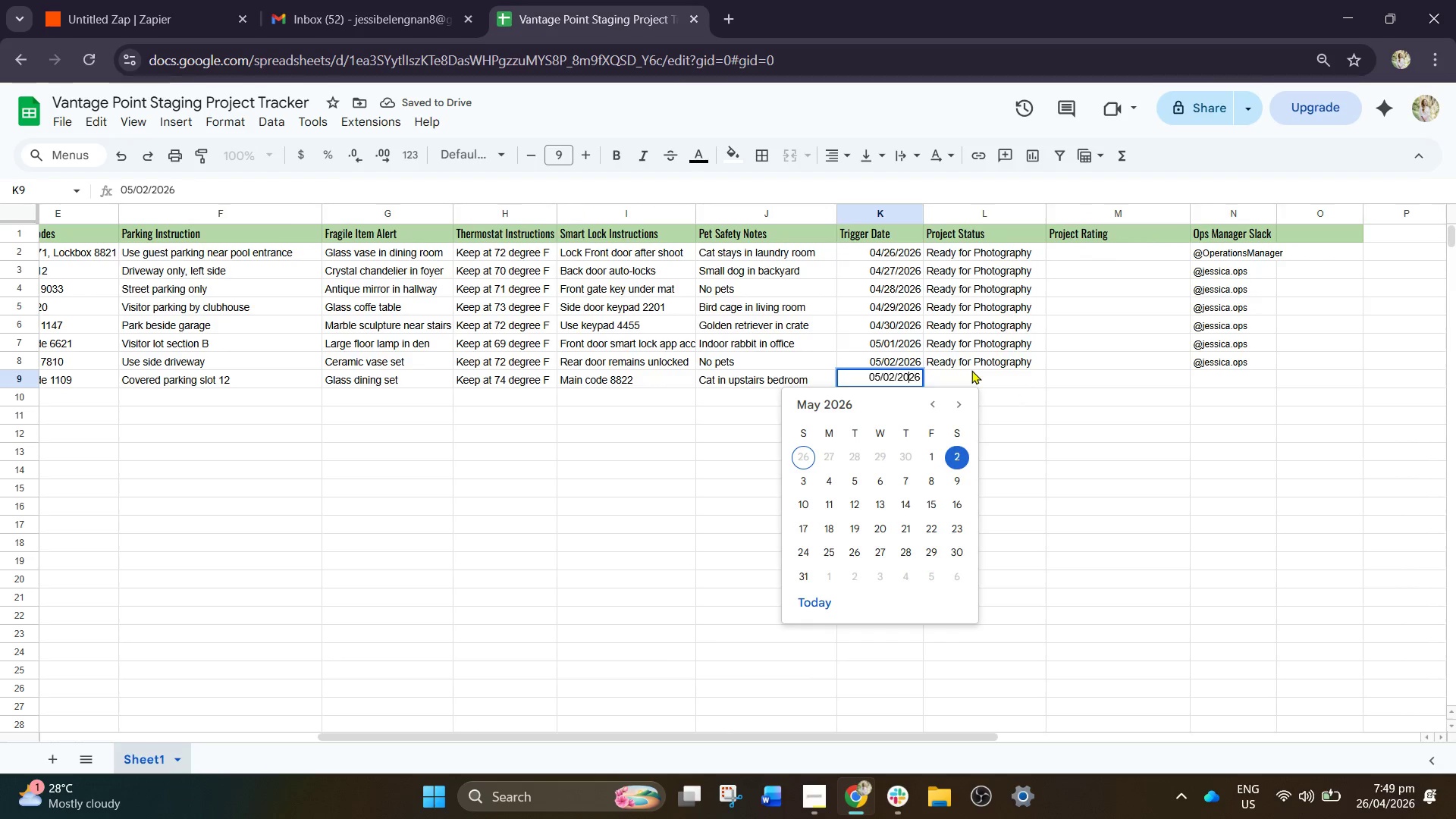 
key(ArrowLeft)
 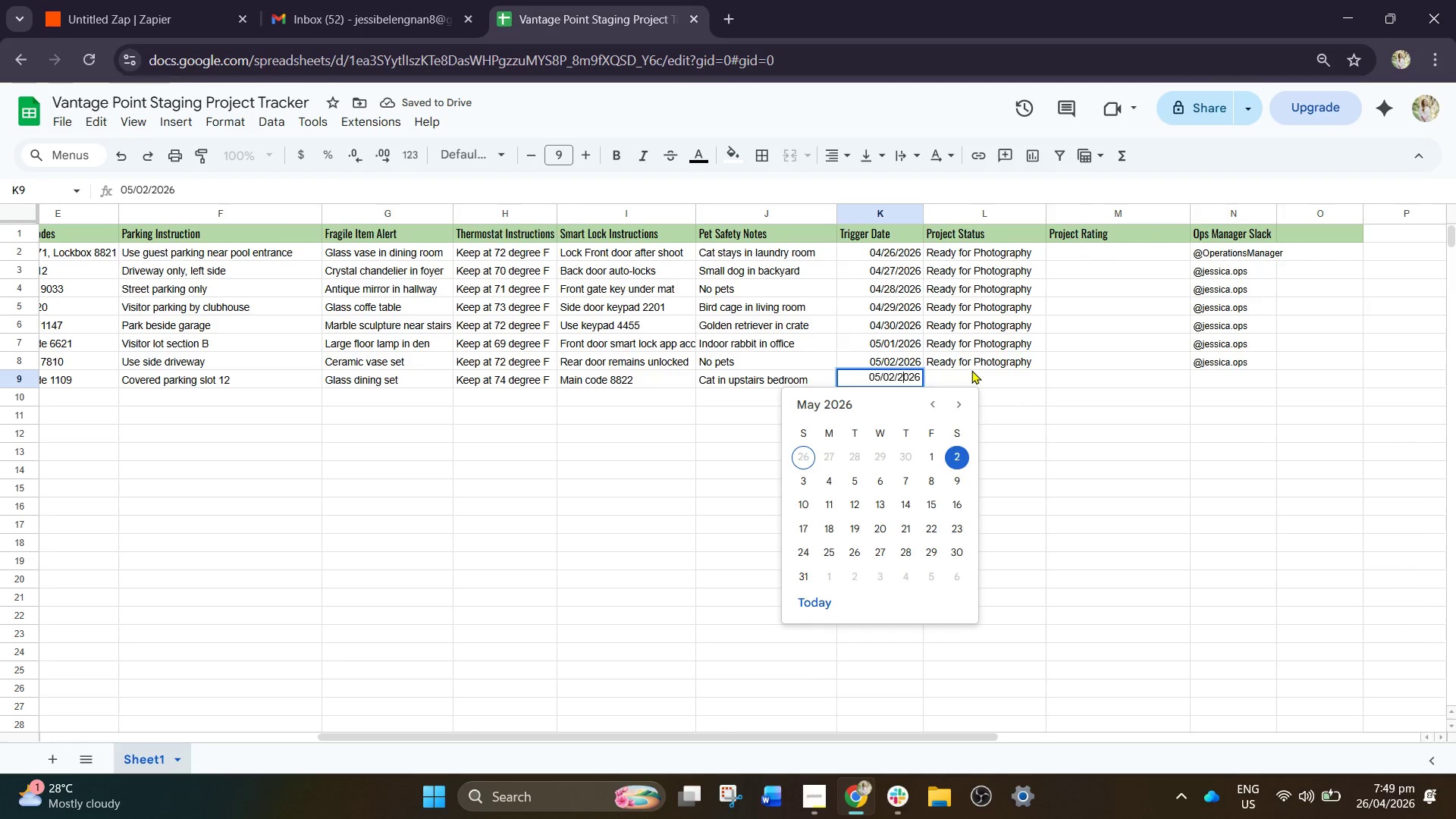 
key(ArrowLeft)
 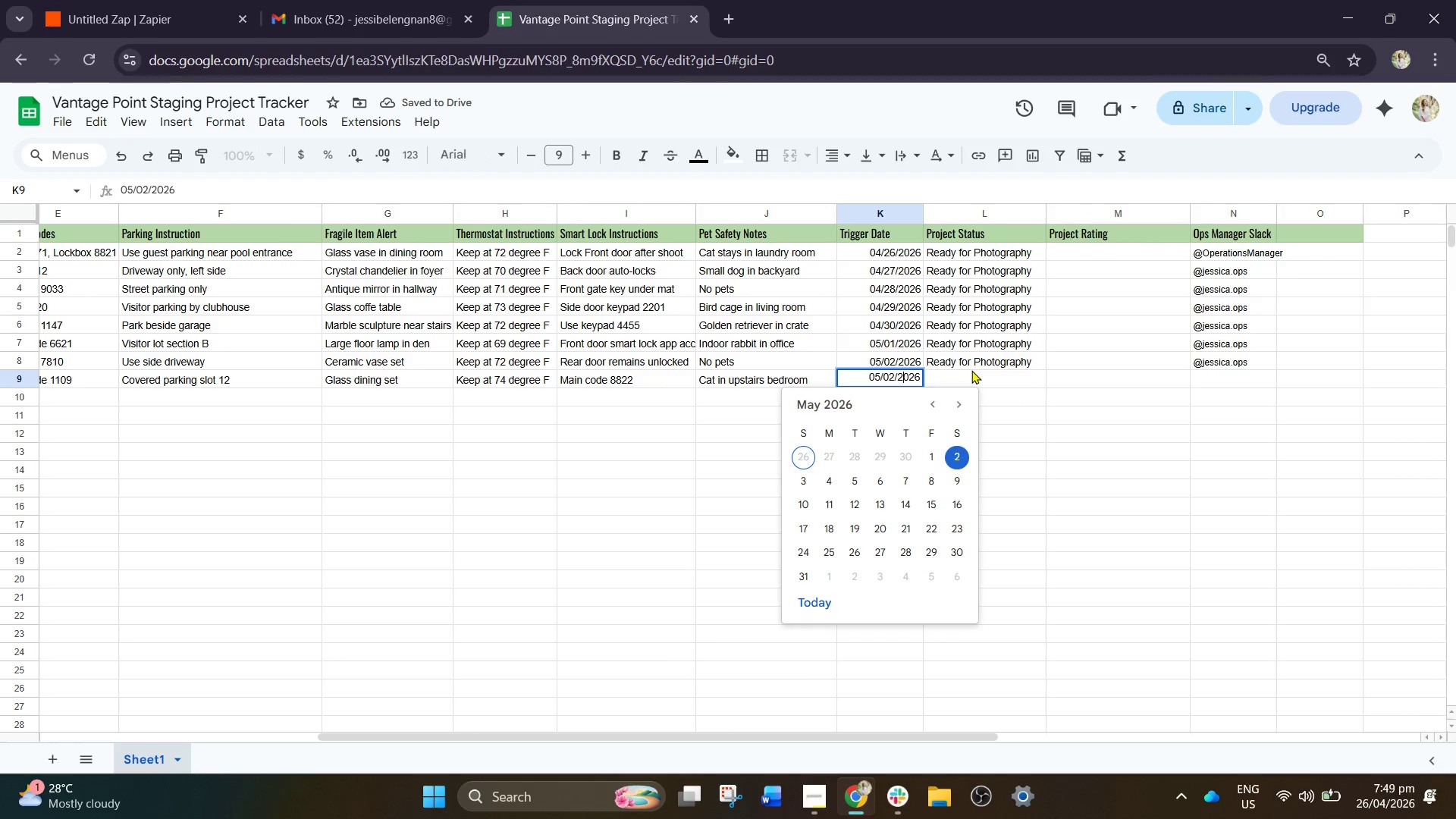 
key(ArrowLeft)
 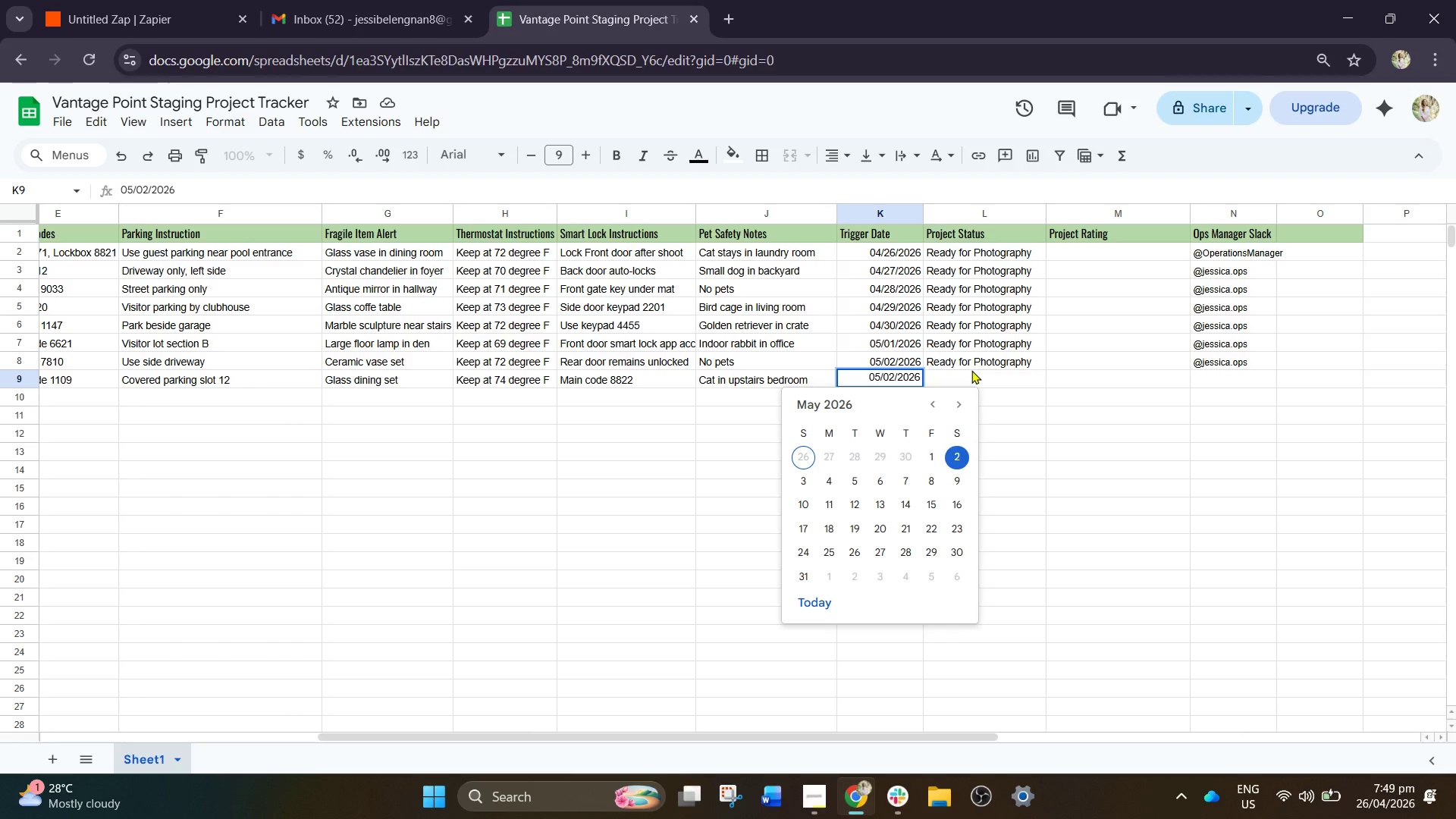 
key(ArrowLeft)
 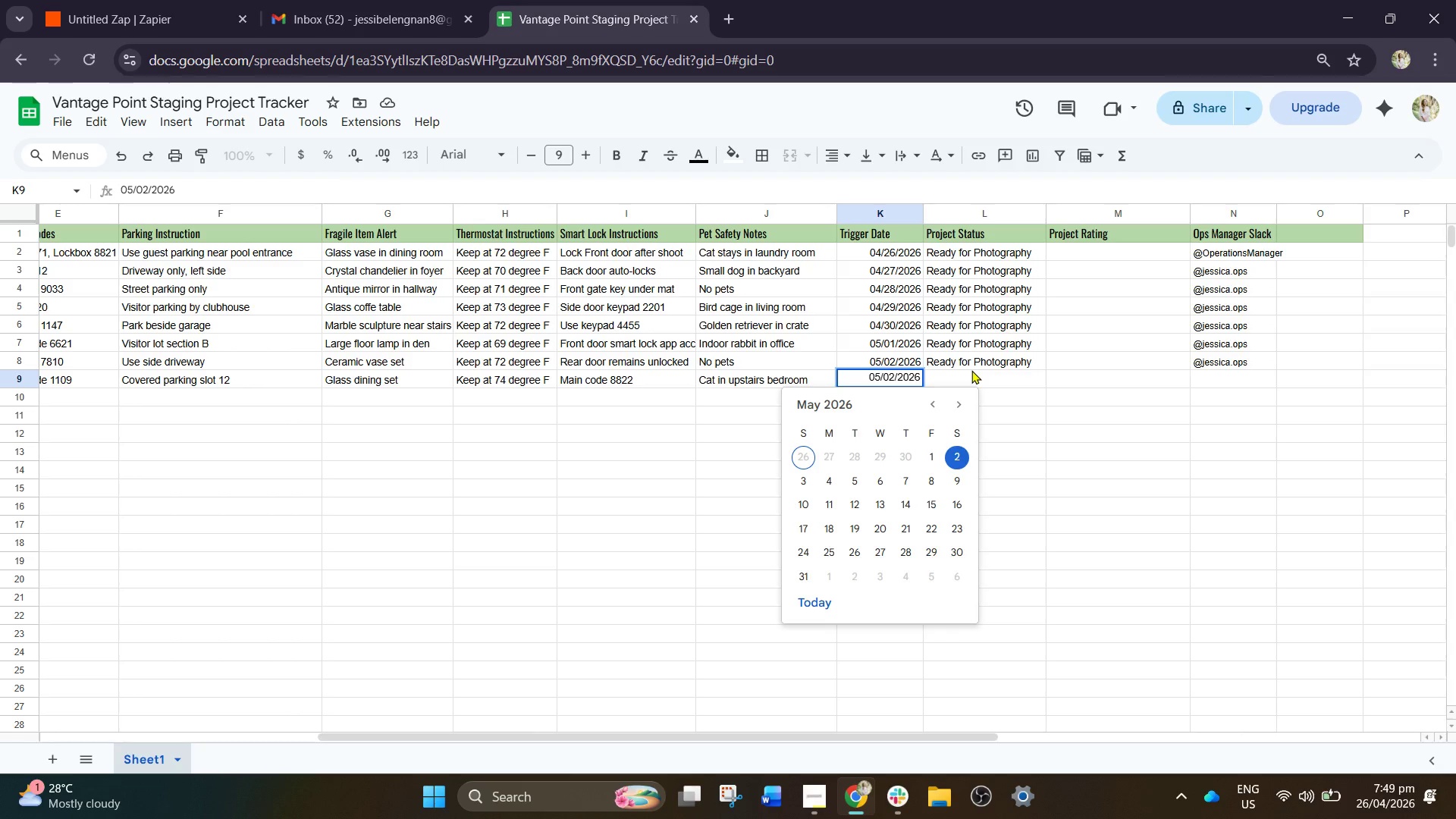 
key(Backspace)
 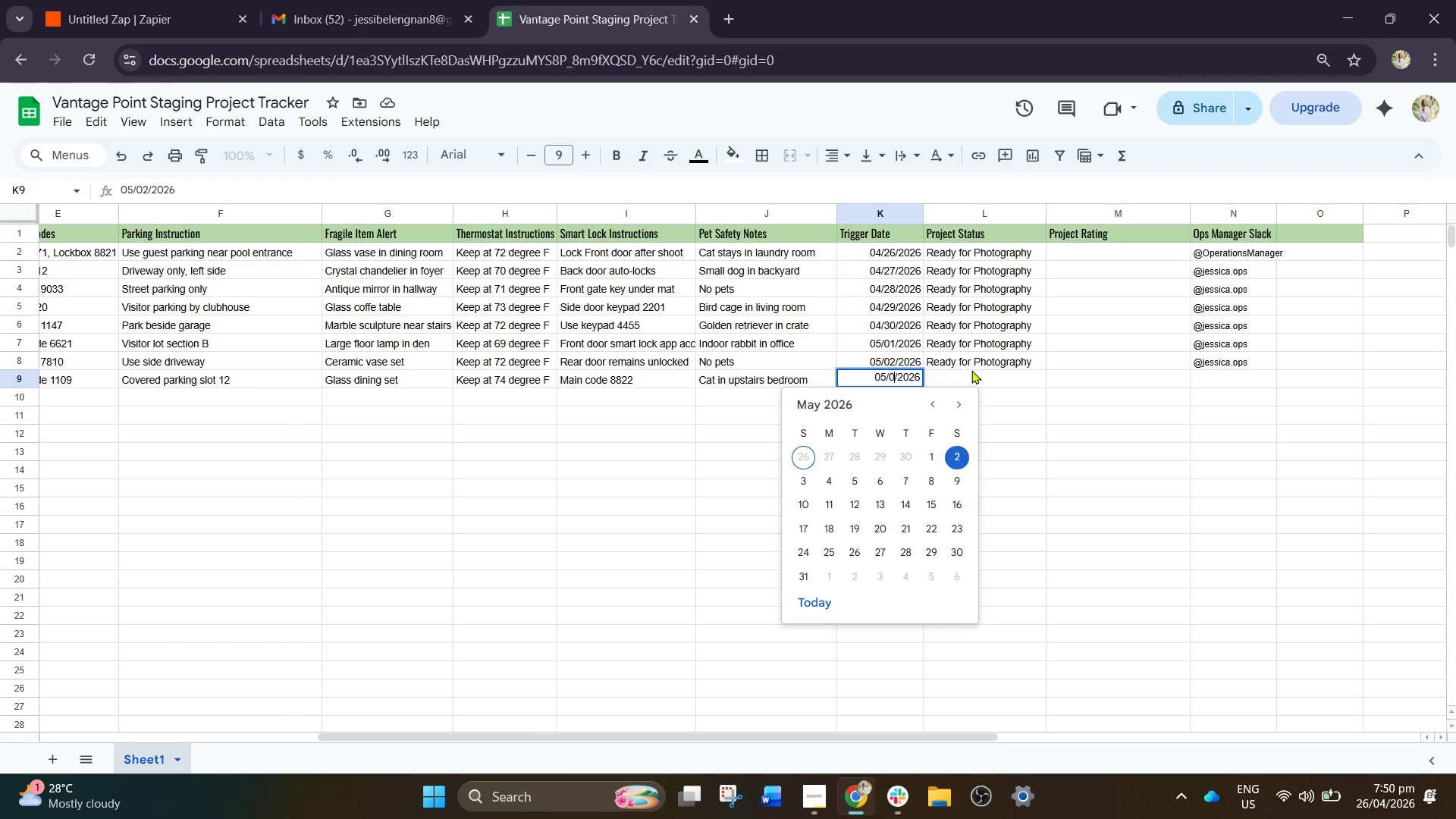 
key(3)
 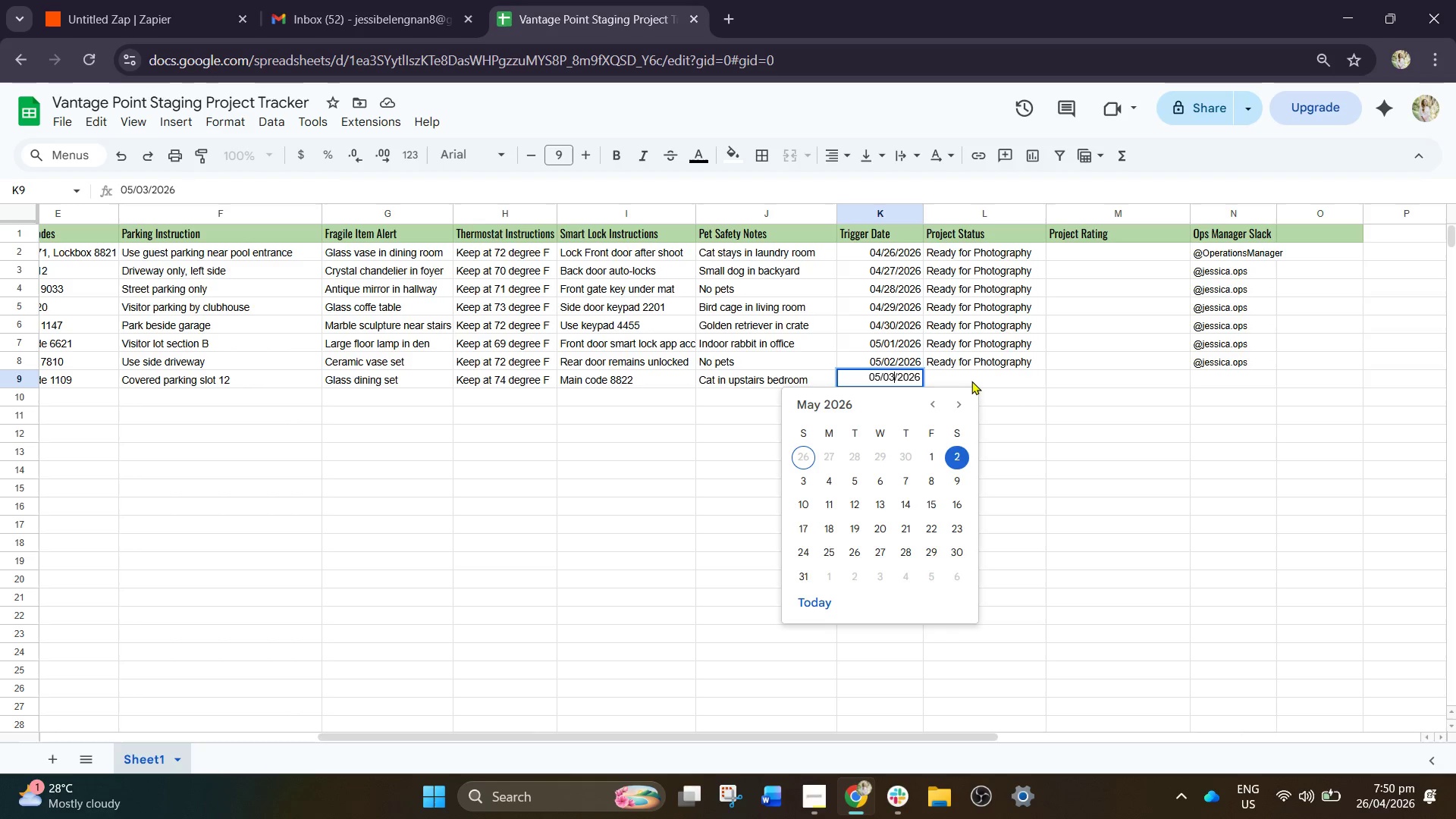 
left_click([970, 379])
 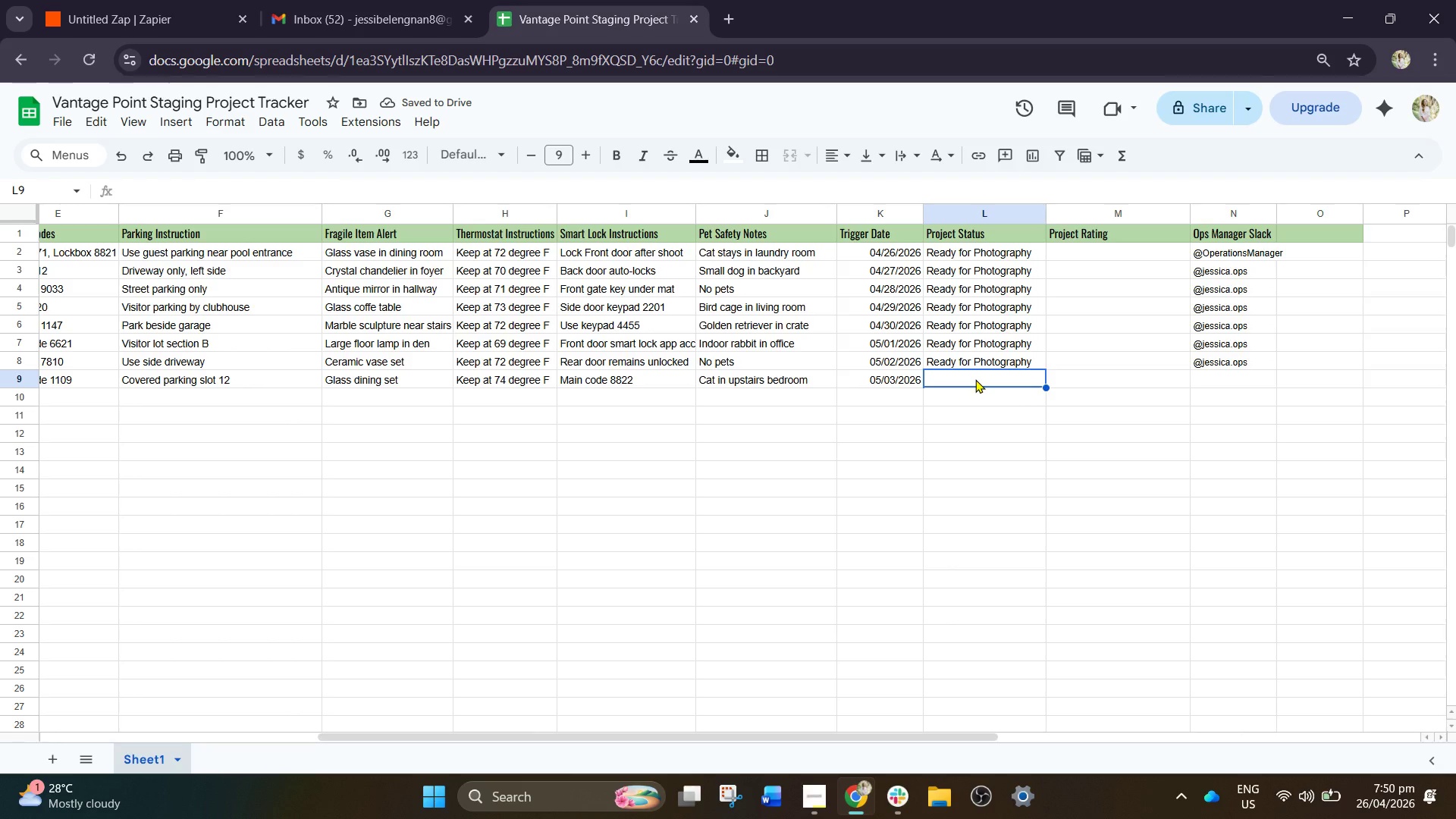 
wait(5.22)
 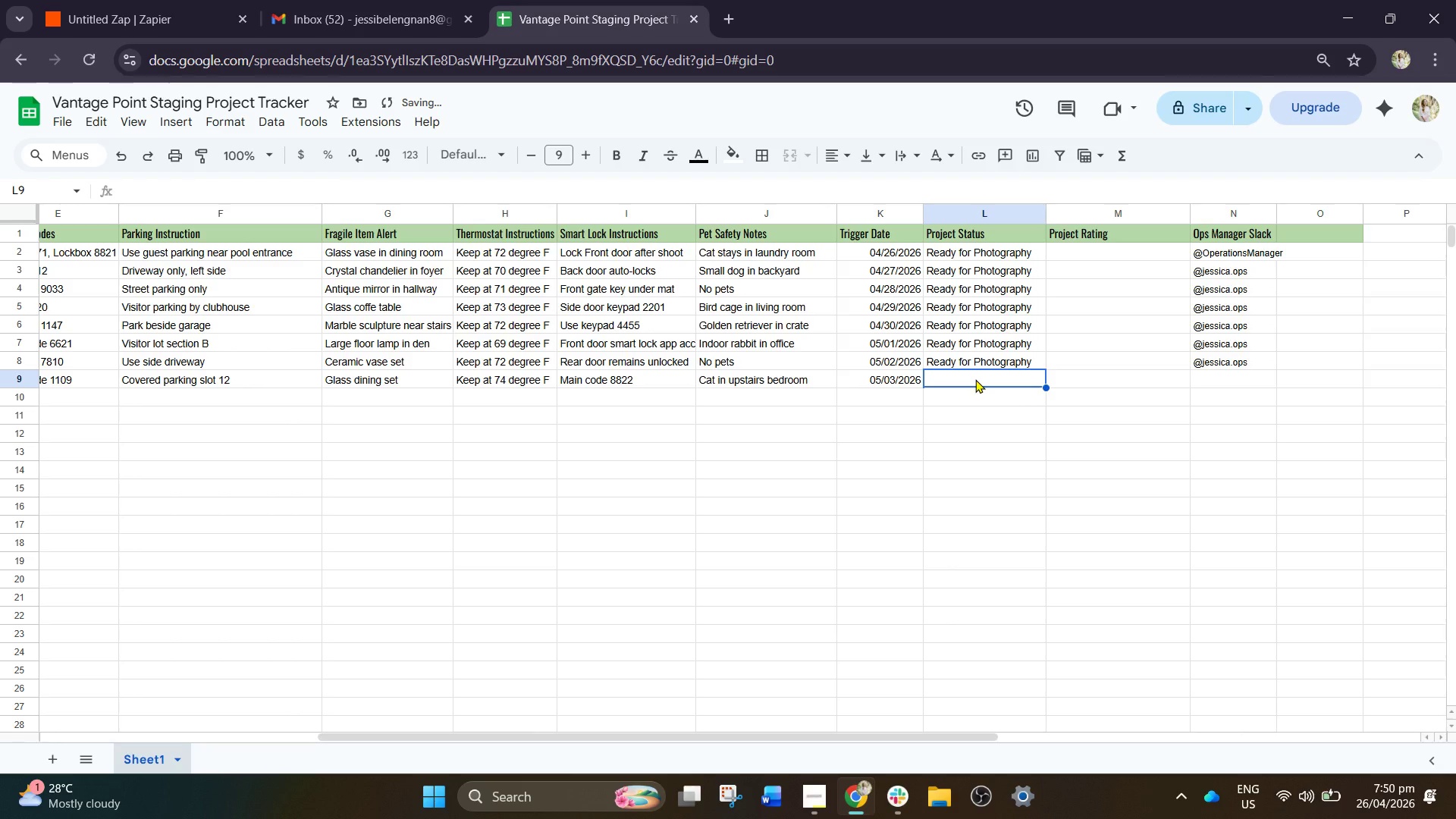 
key(ArrowUp)
 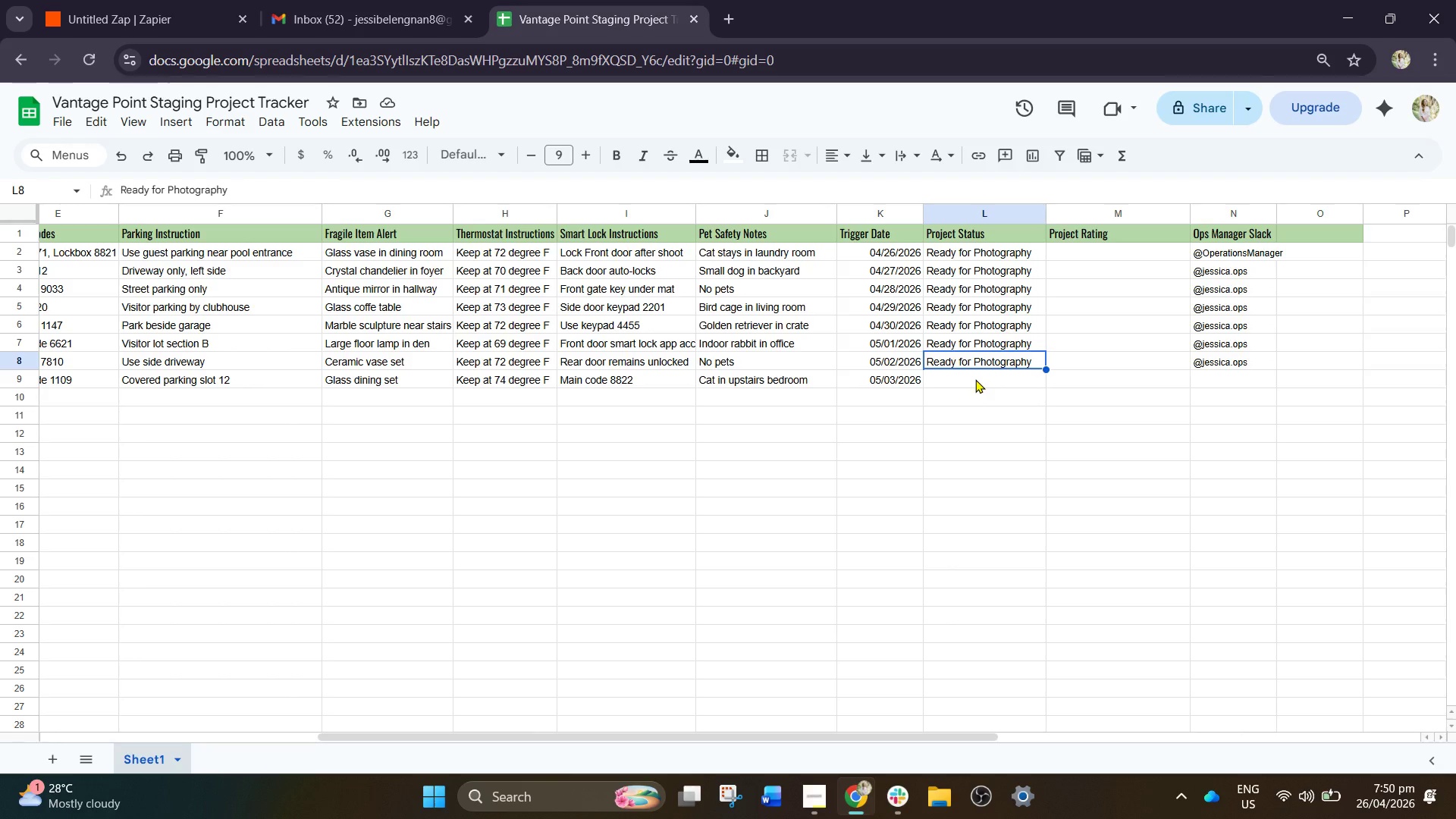 
key(Control+C)
 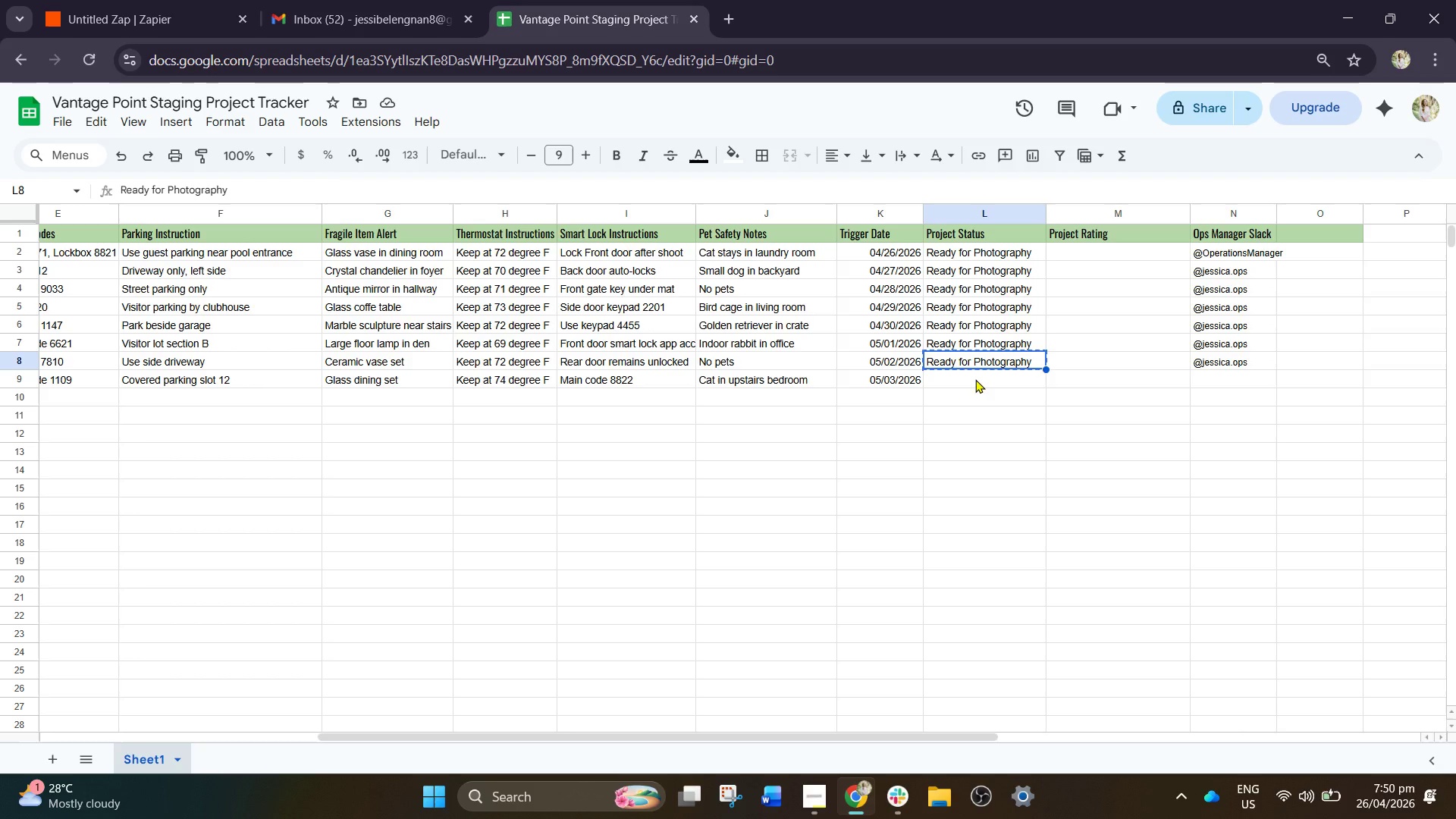 
key(ArrowDown)
 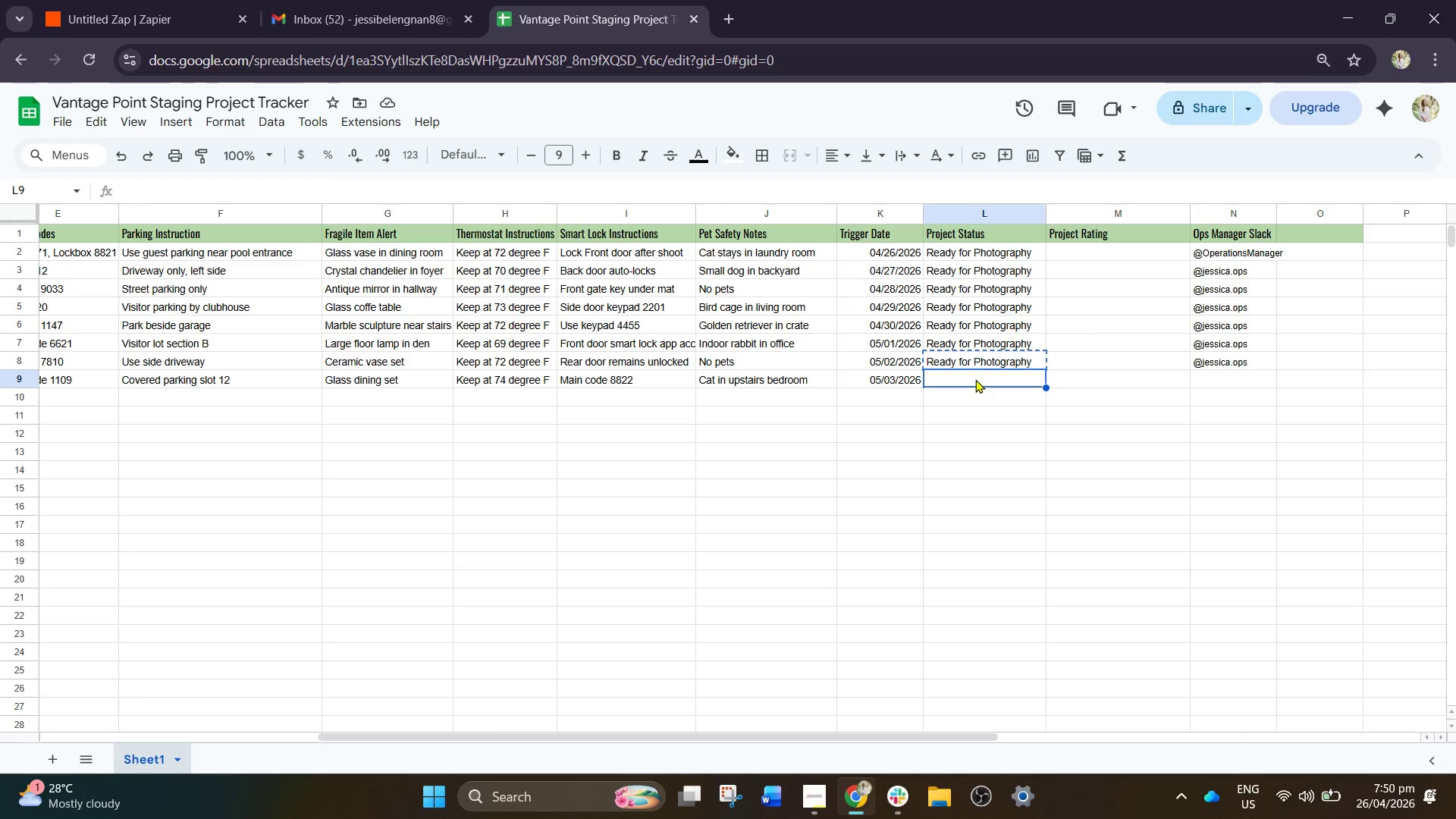 
key(Control+ControlLeft)
 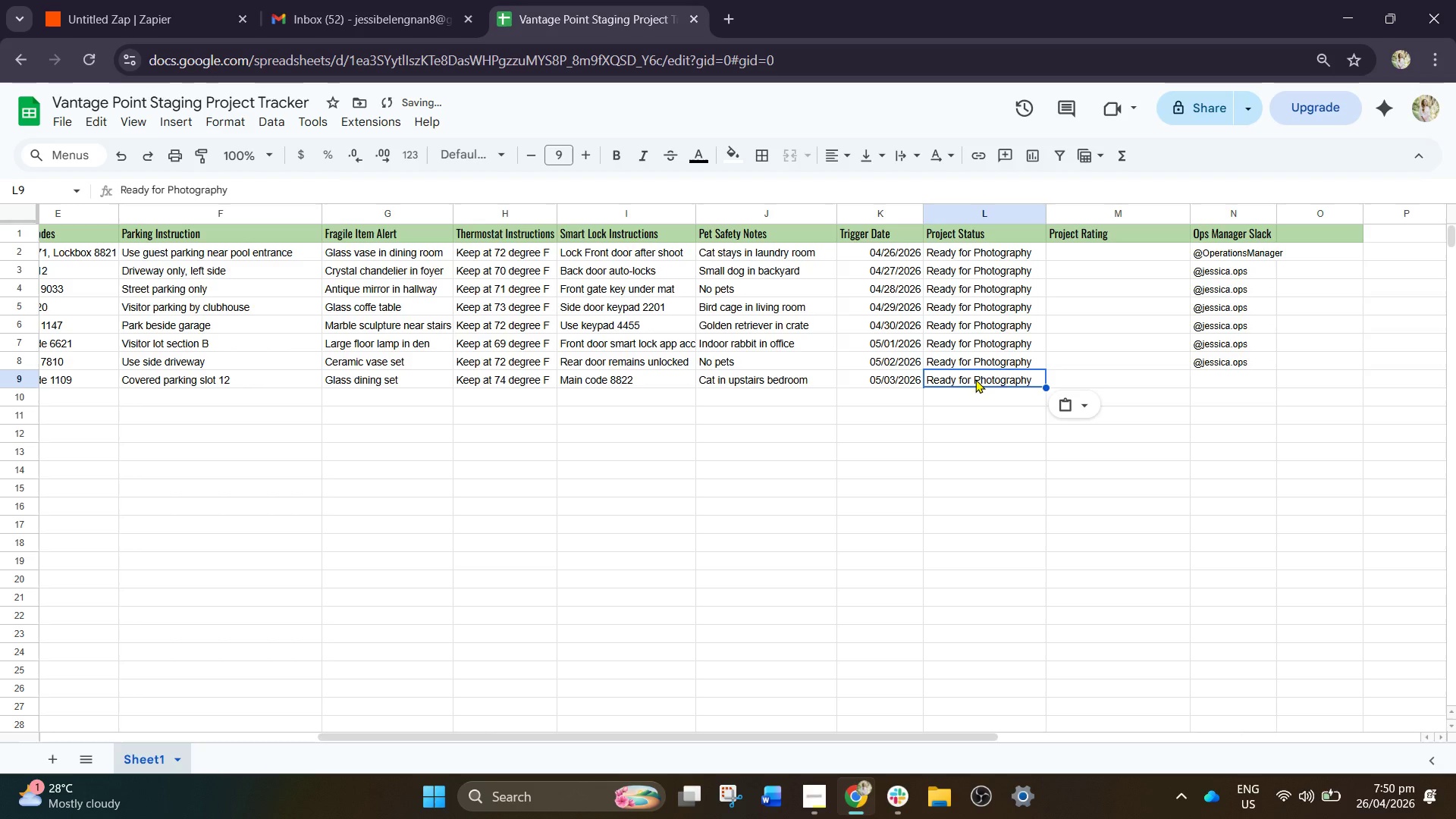 
key(Control+V)
 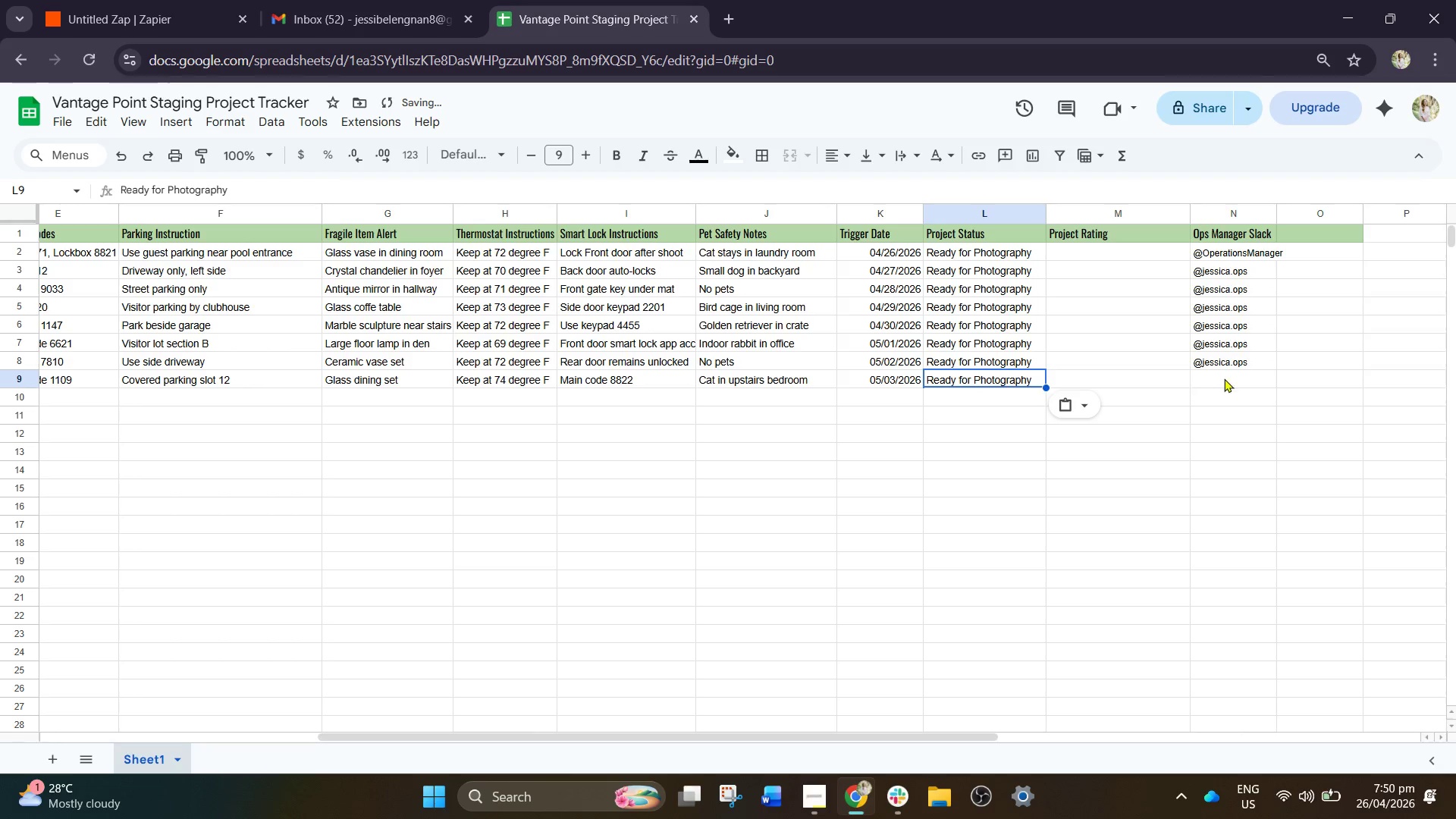 
left_click([1231, 381])
 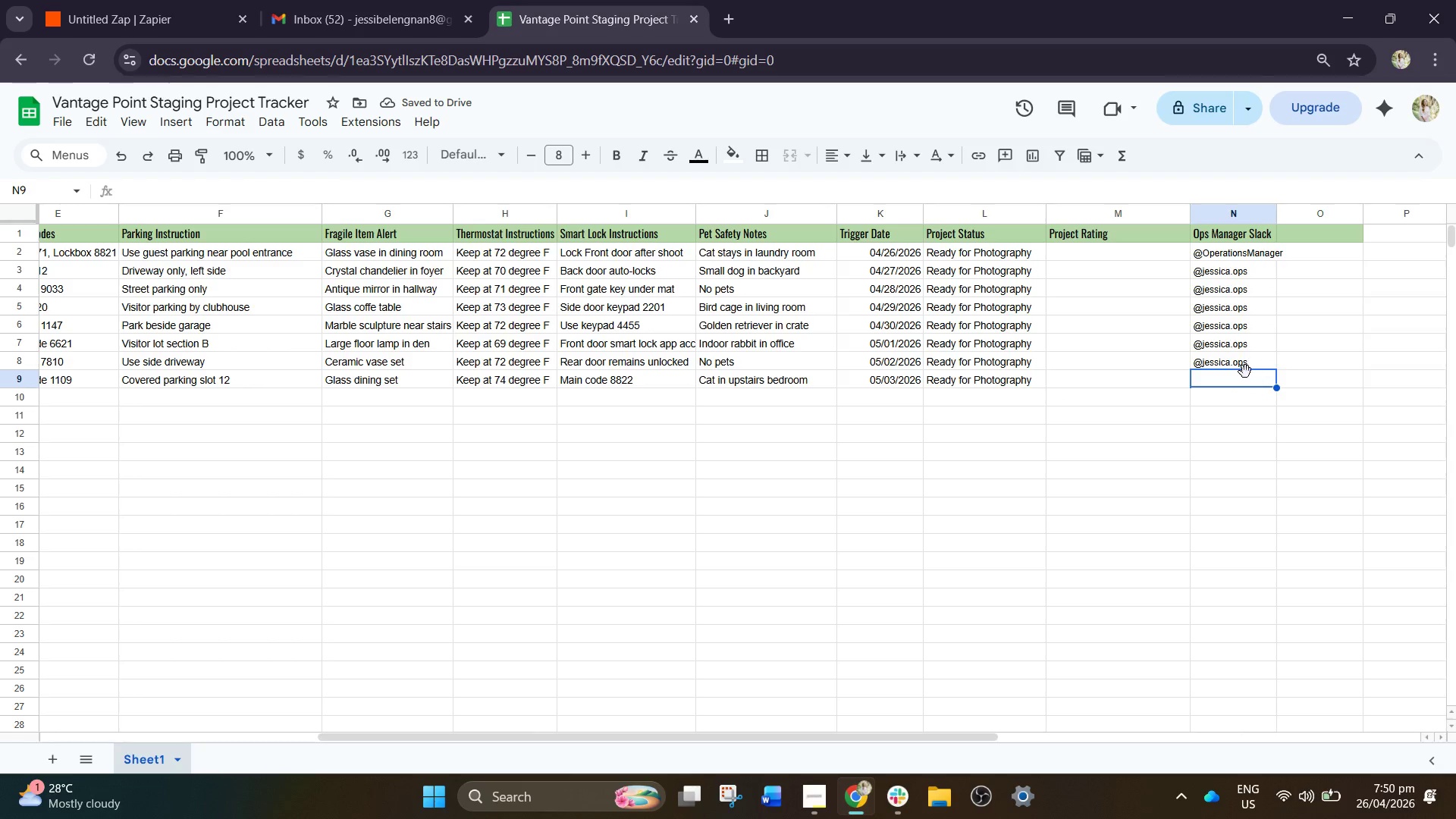 
double_click([1232, 366])
 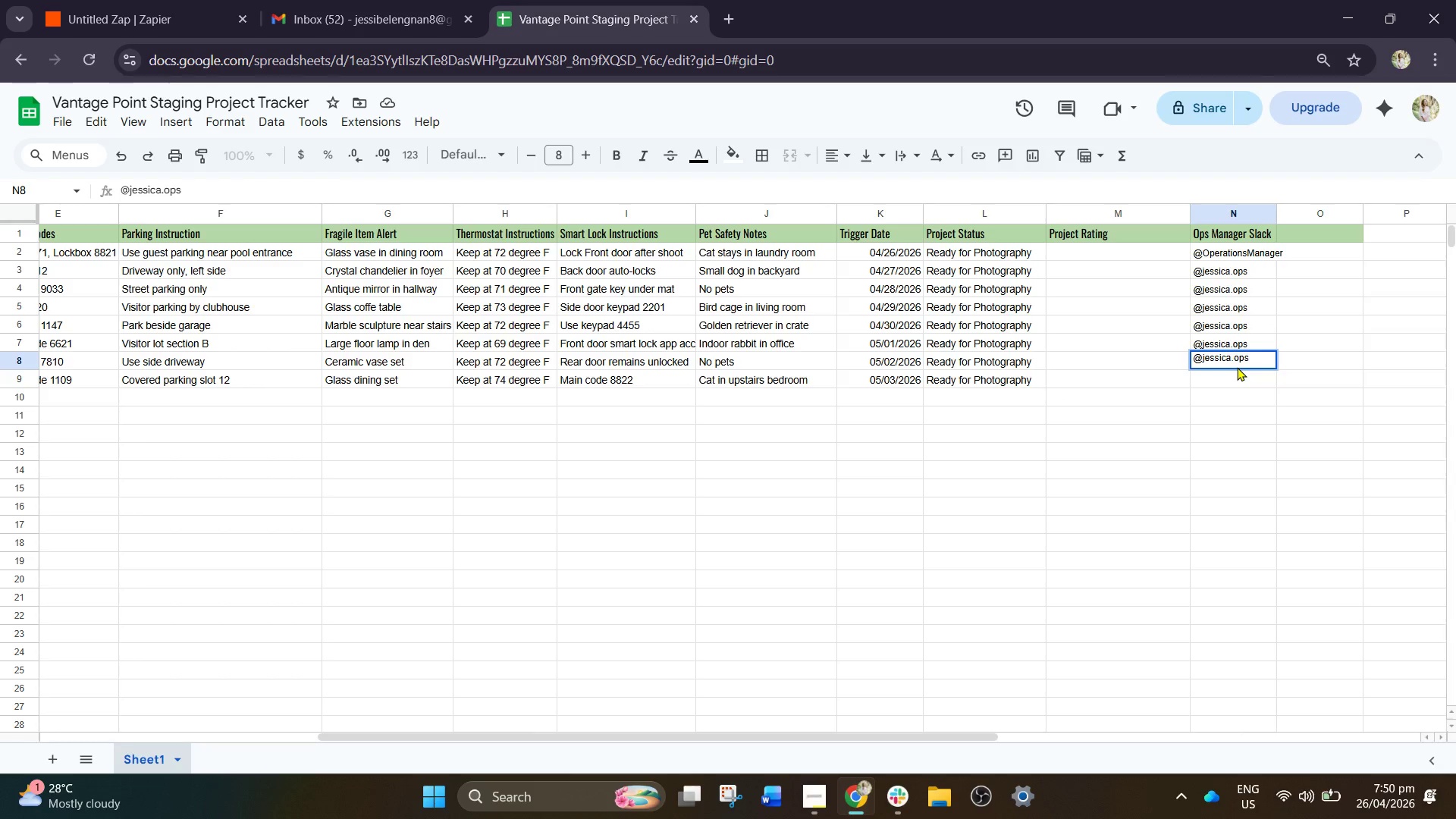 
key(Control+C)
 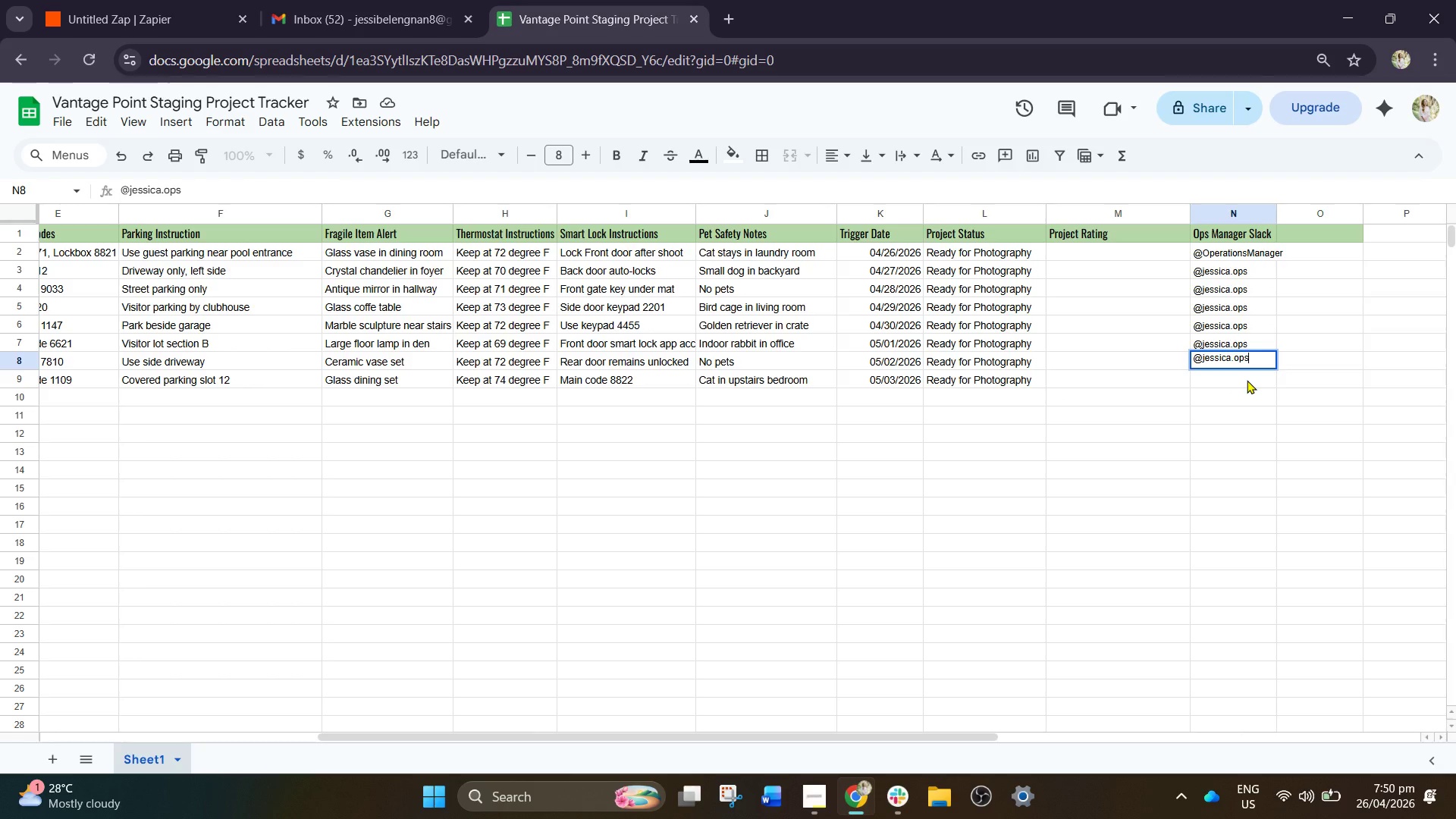 
left_click([1247, 380])
 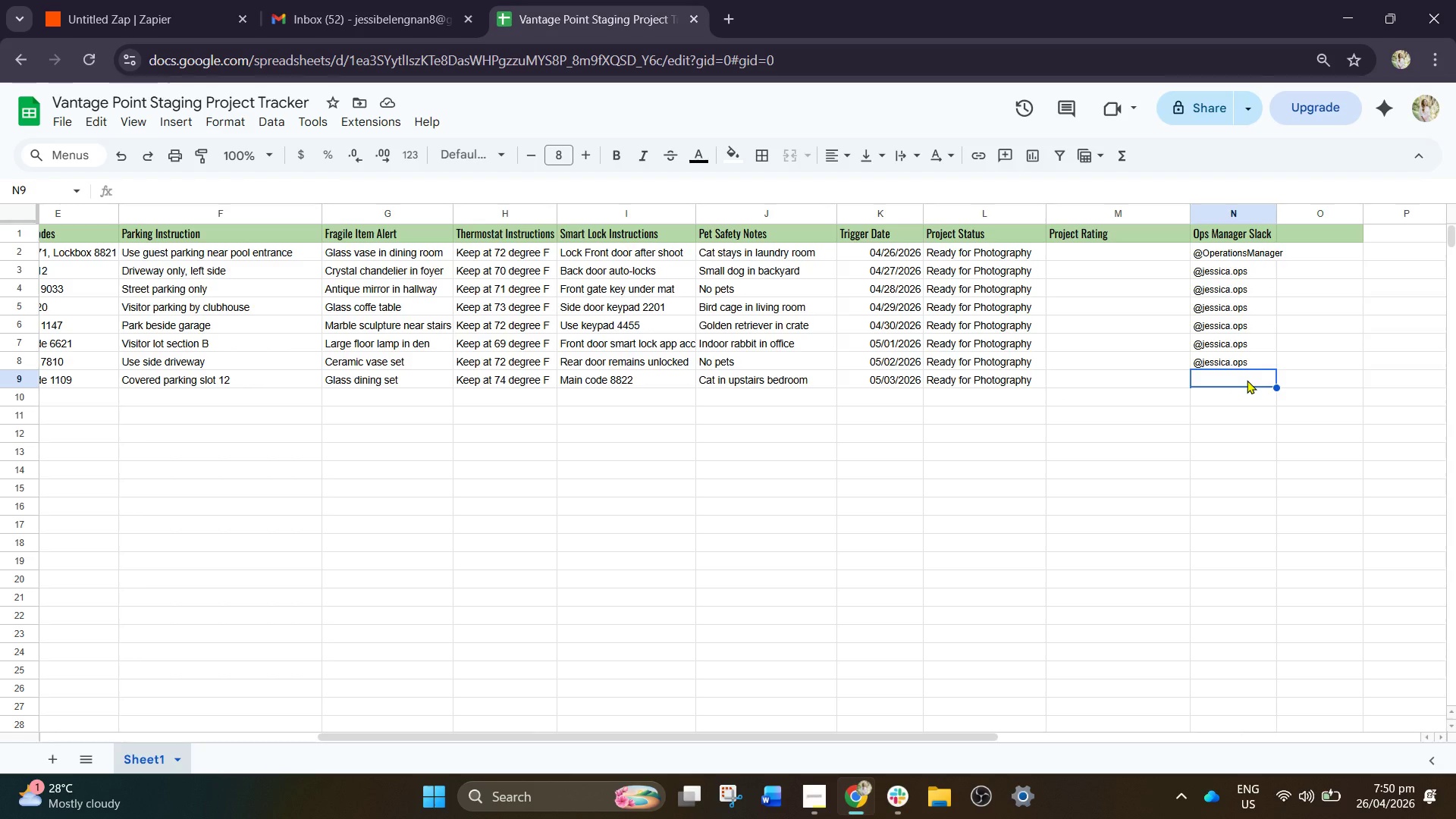 
key(Control+V)
 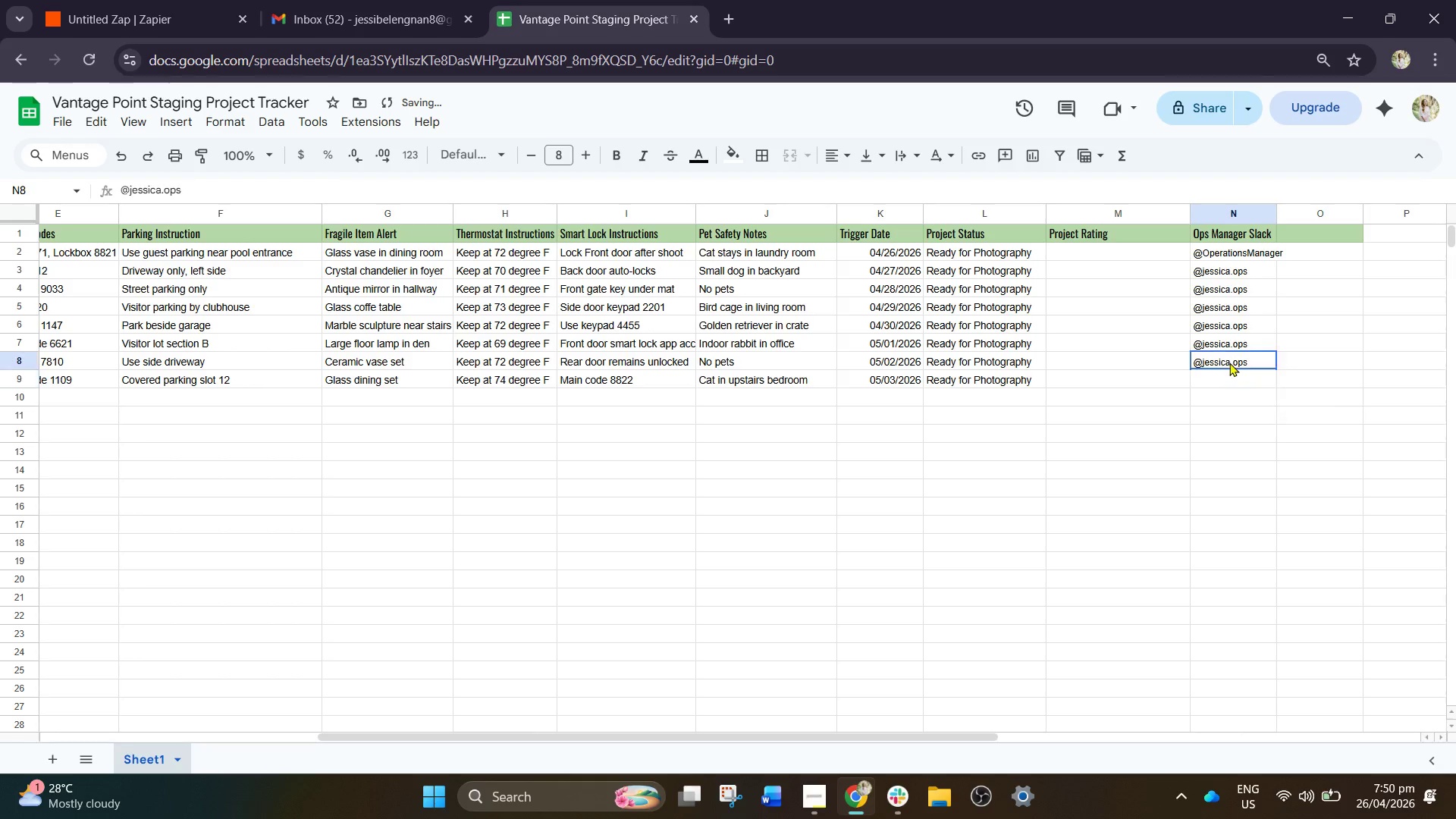 
double_click([1229, 362])
 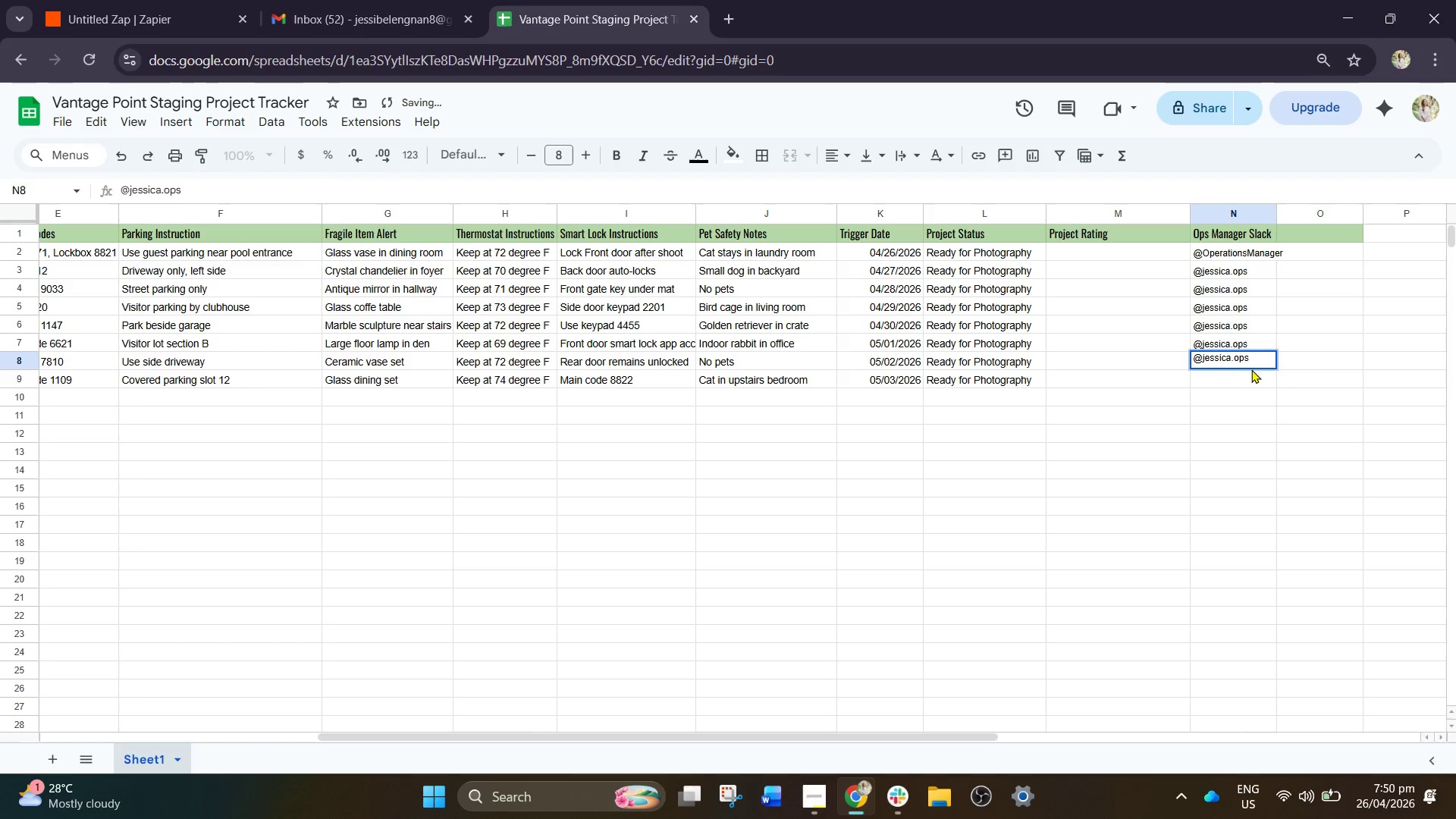 
key(Control+A)
 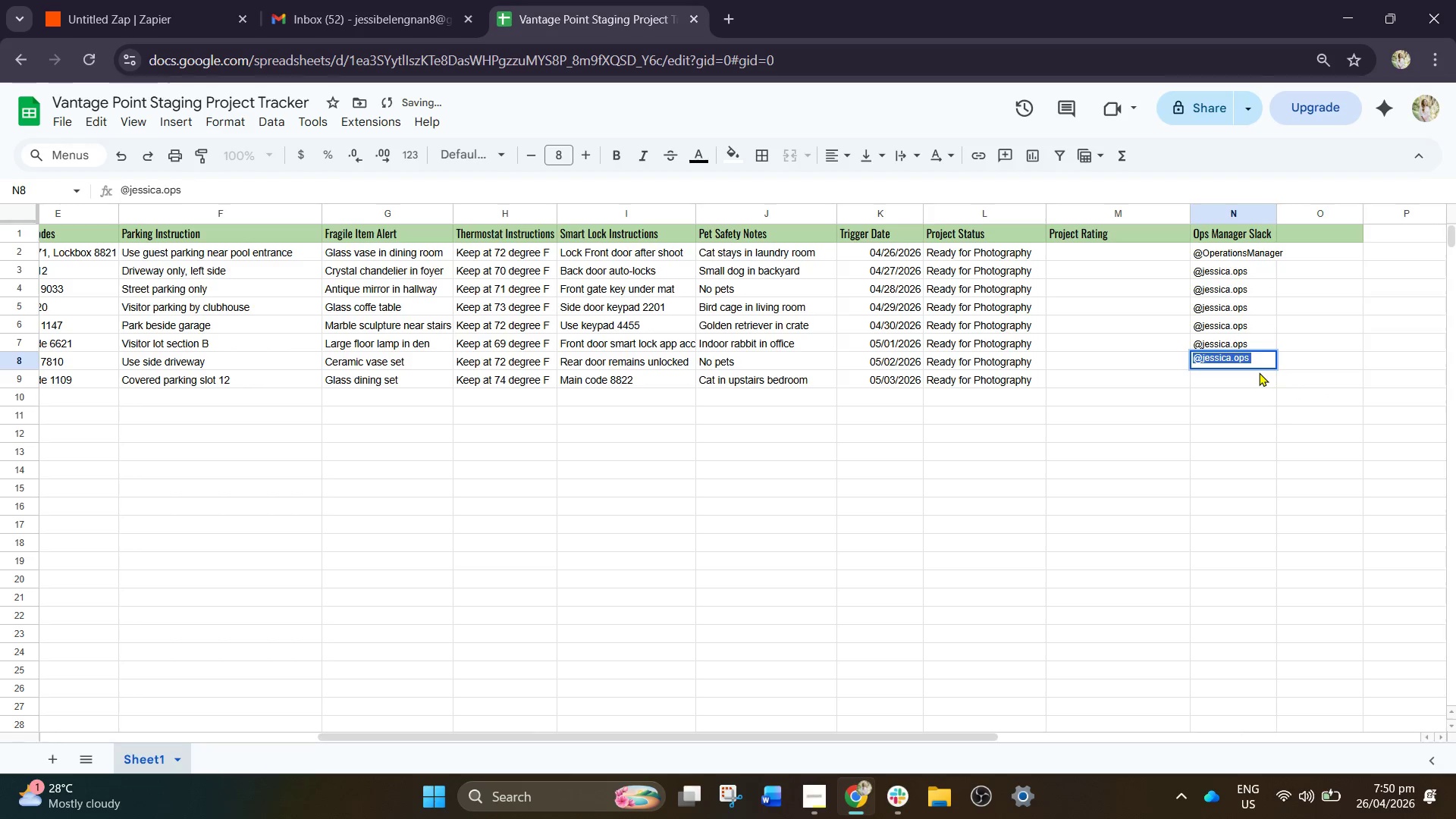 
key(Control+V)
 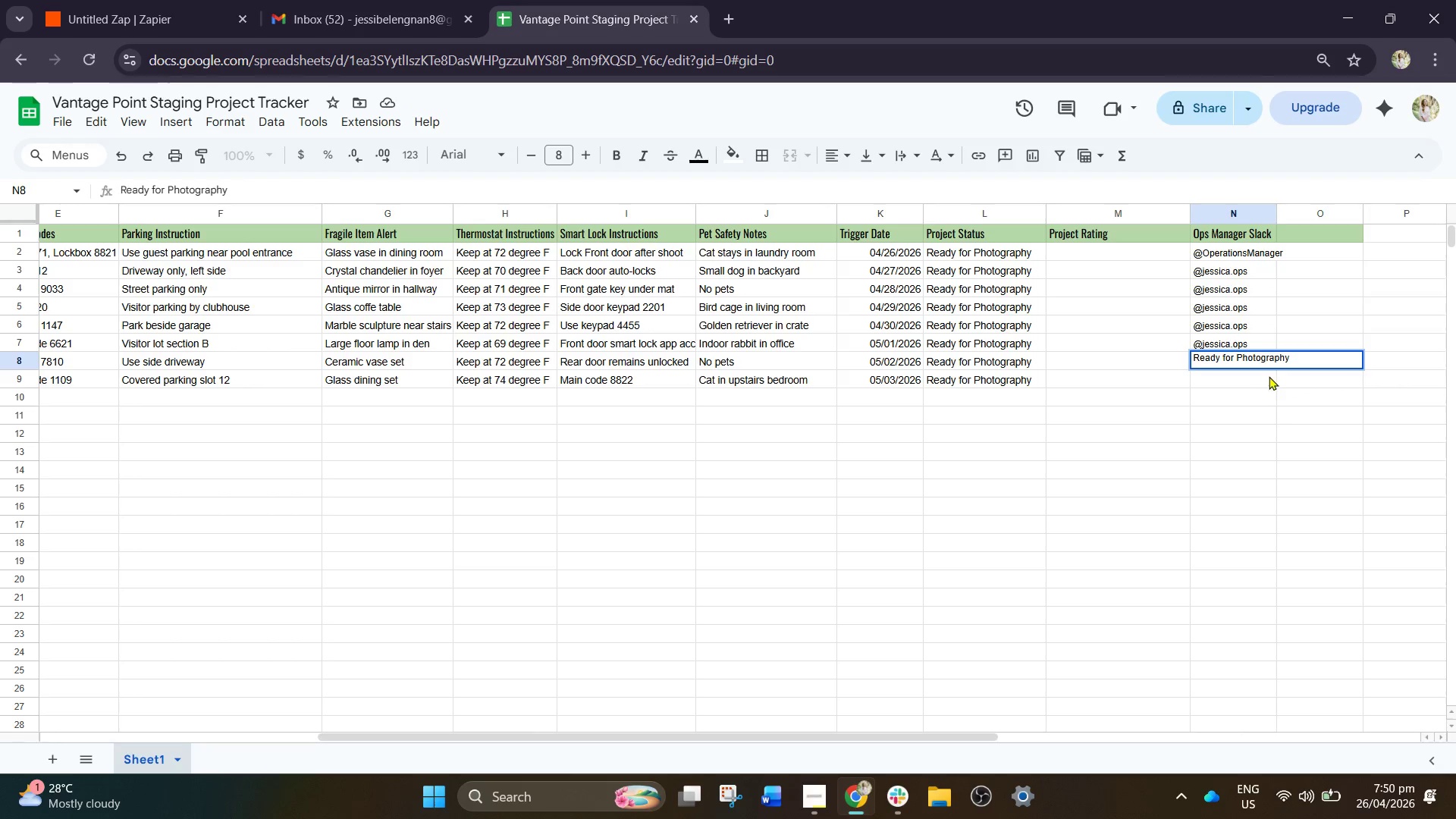 
wait(6.55)
 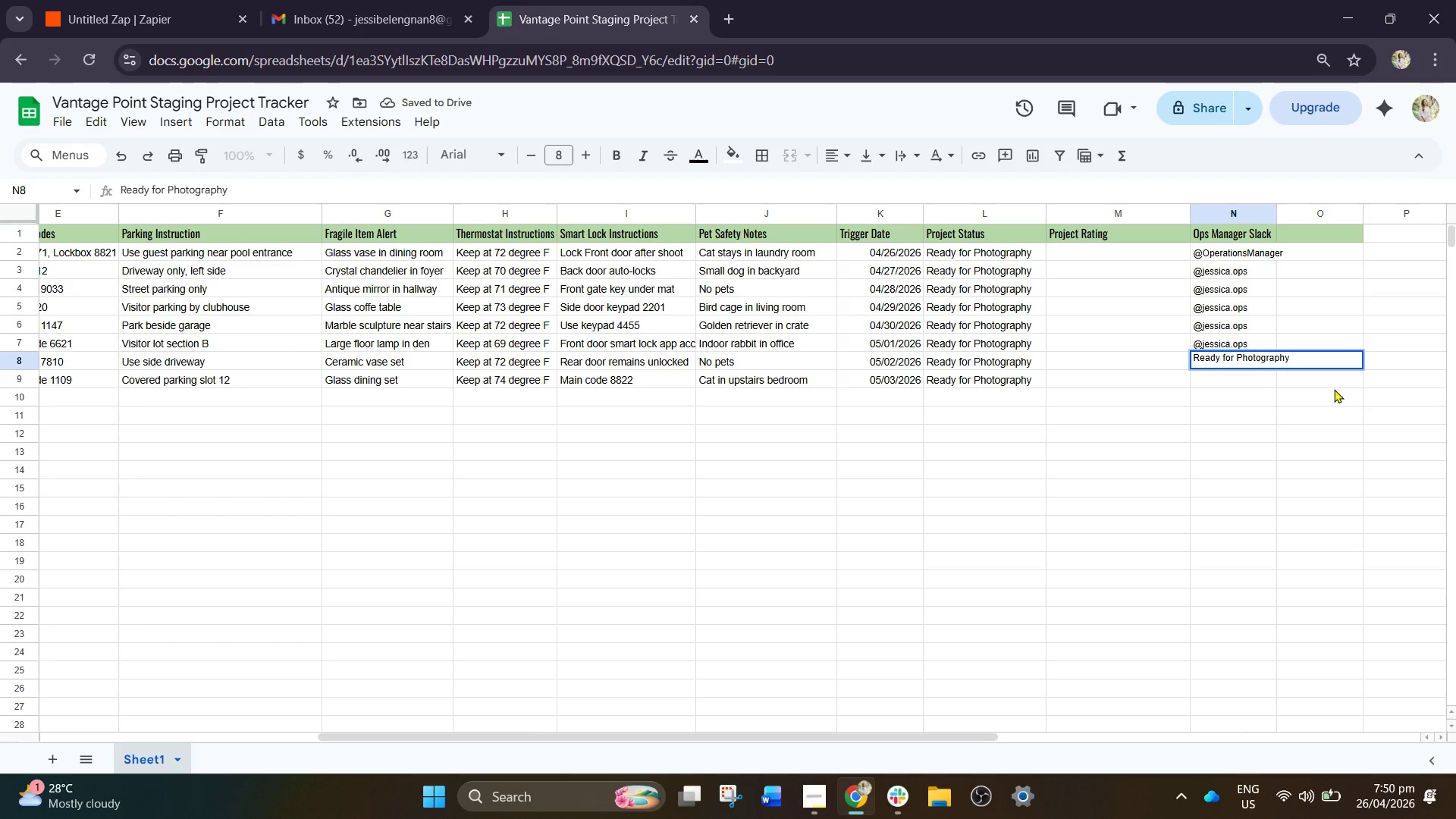 
double_click([1281, 360])
 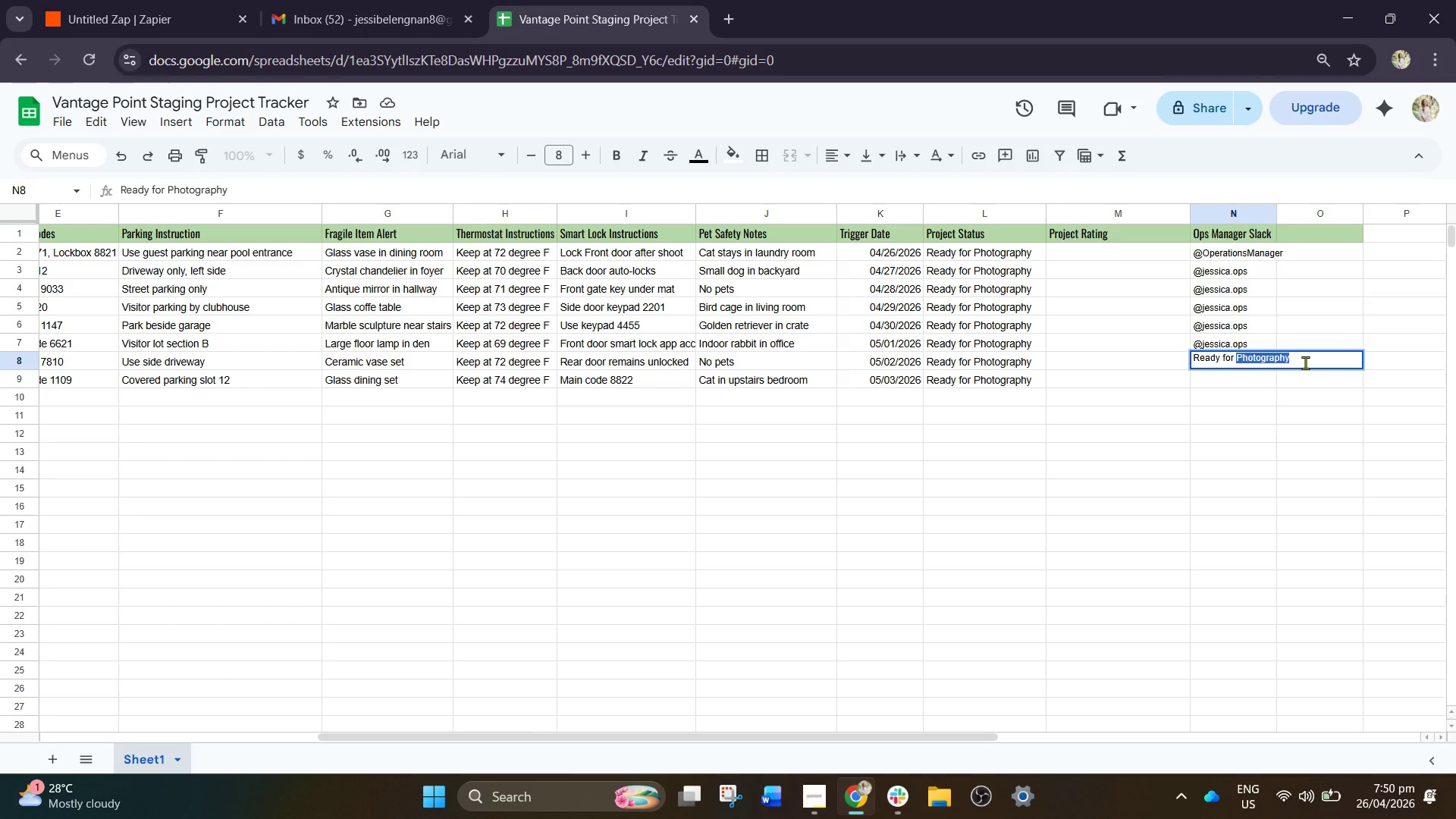 
key(Backspace)
 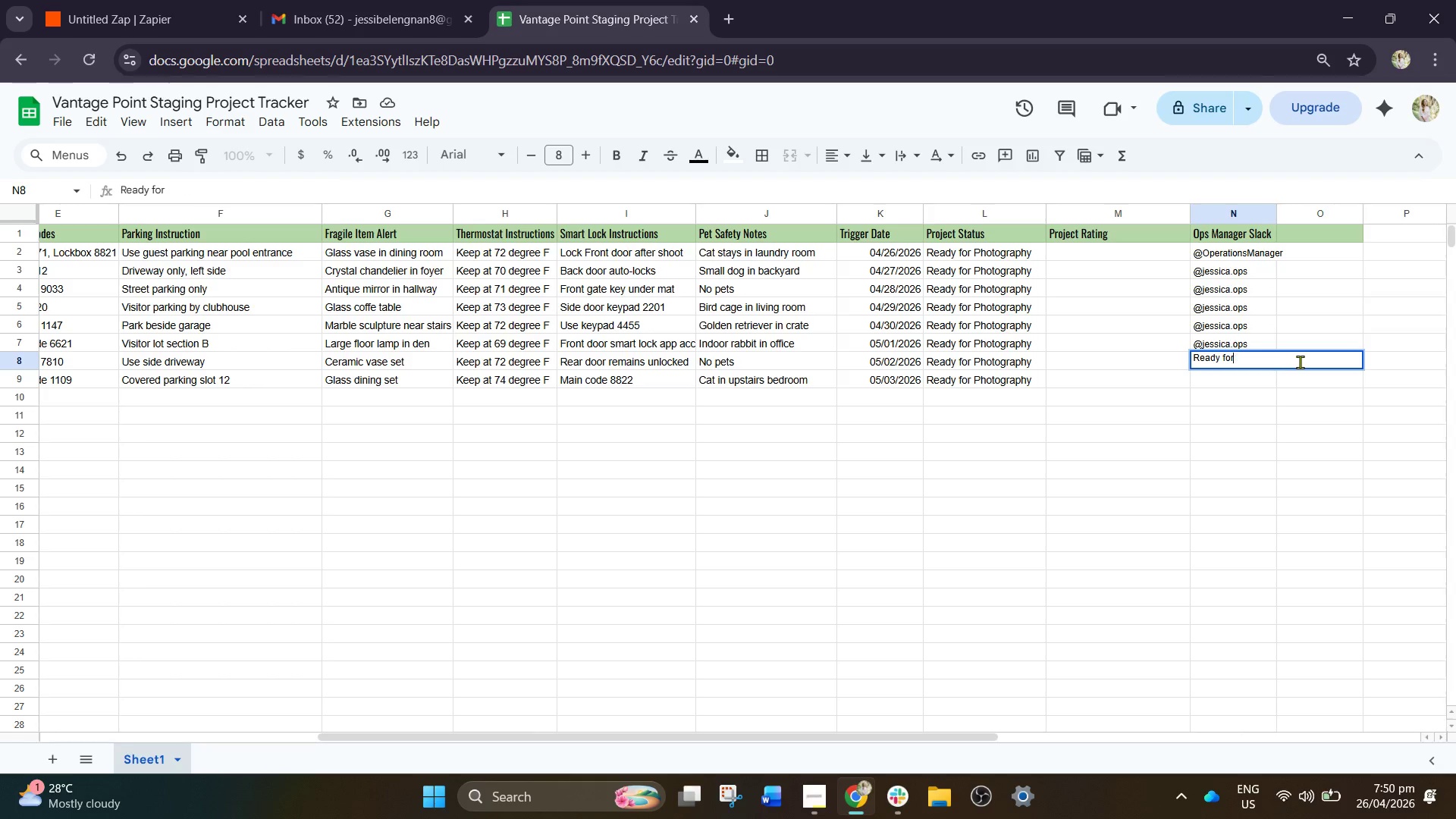 
key(Backspace)
 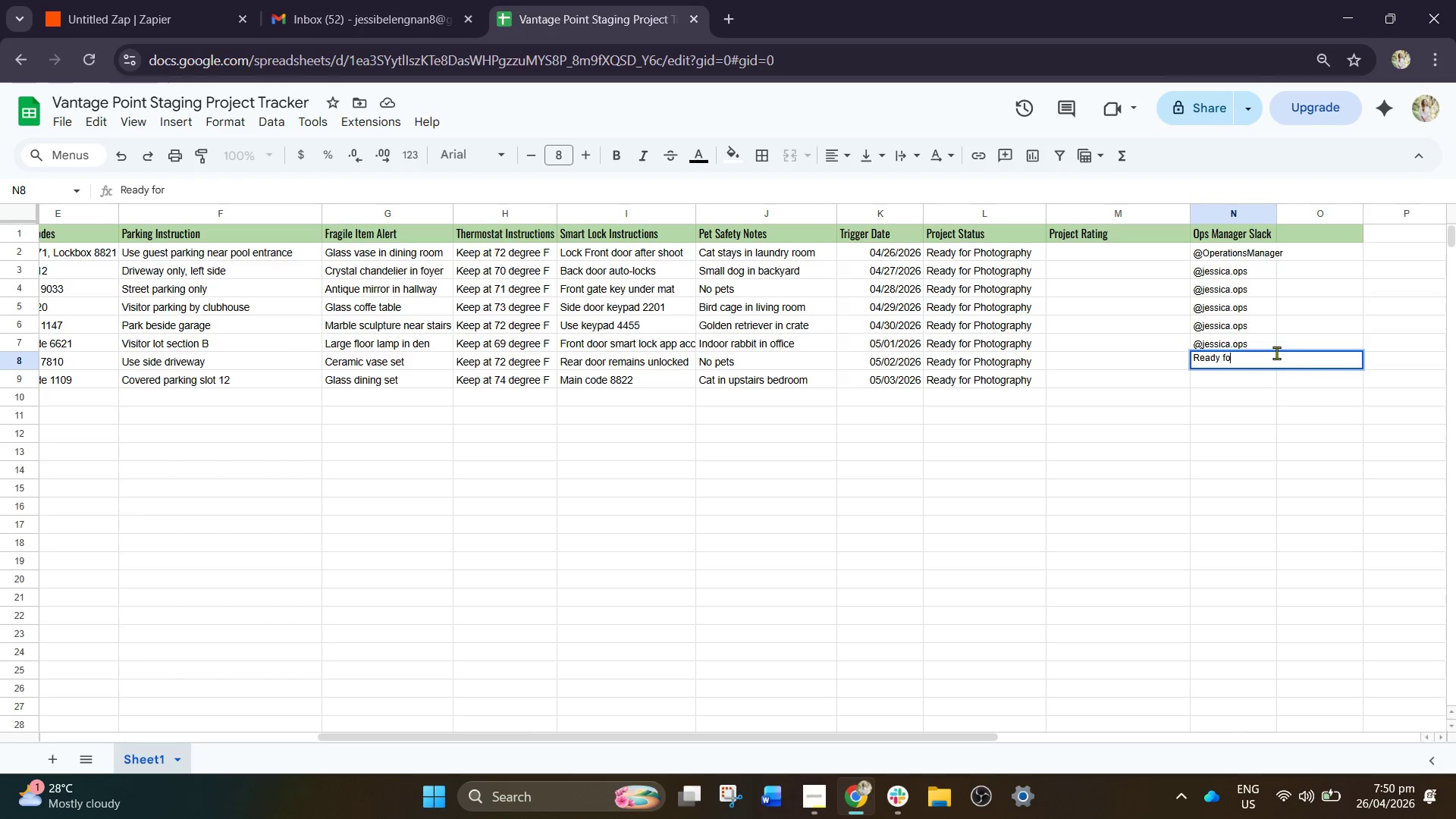 
key(Backspace)
 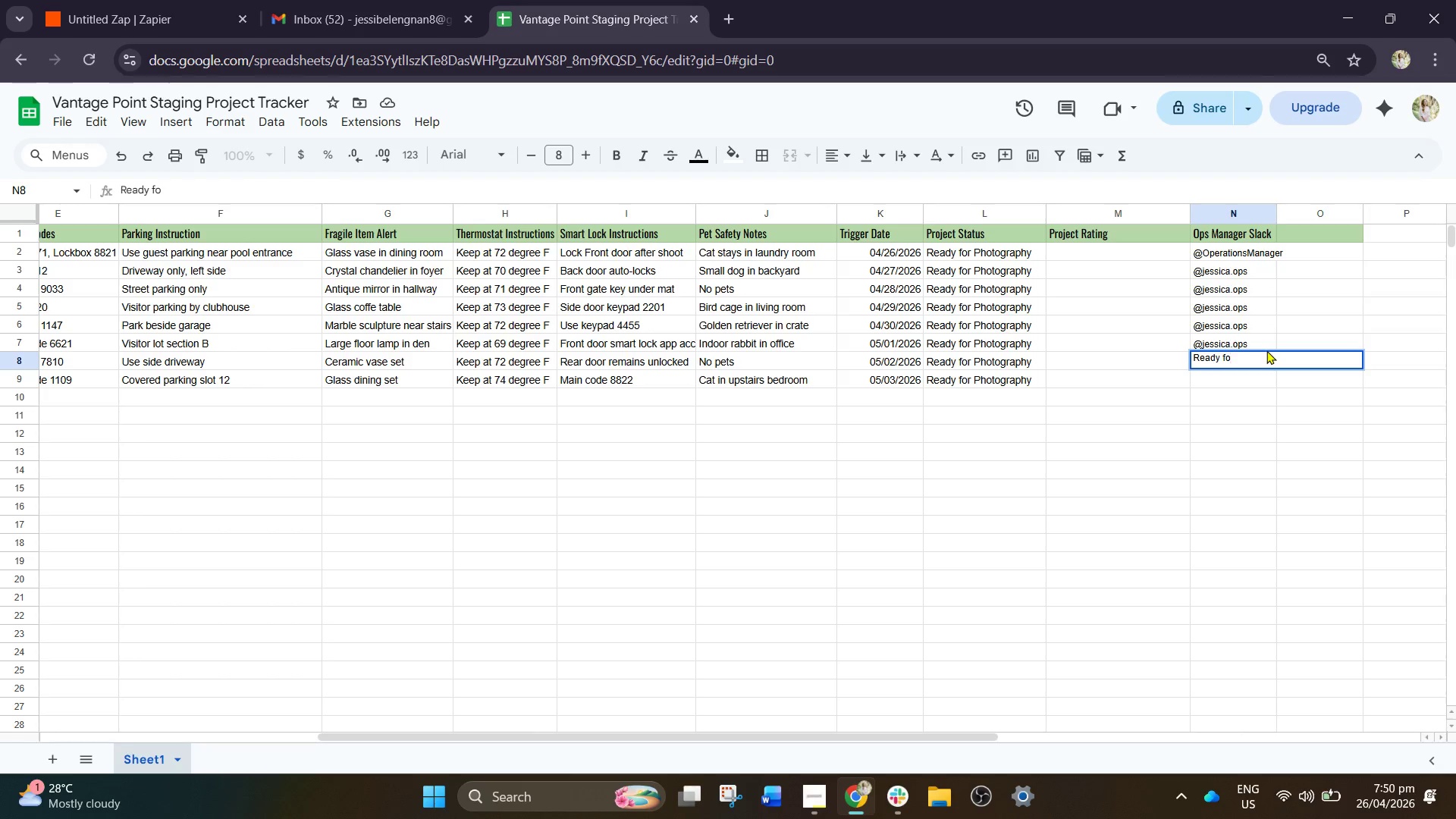 
key(Backspace)
 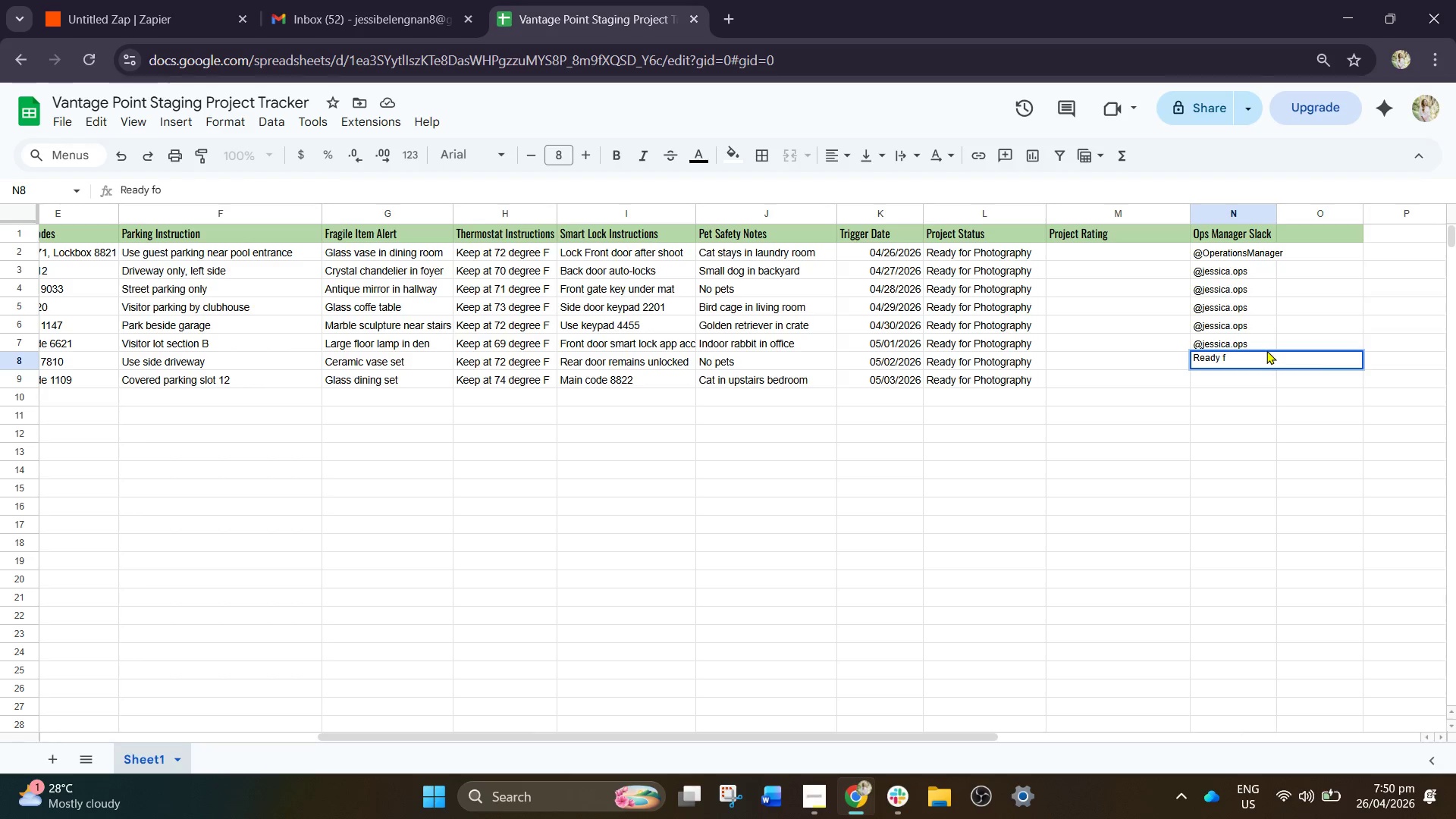 
key(Backspace)
 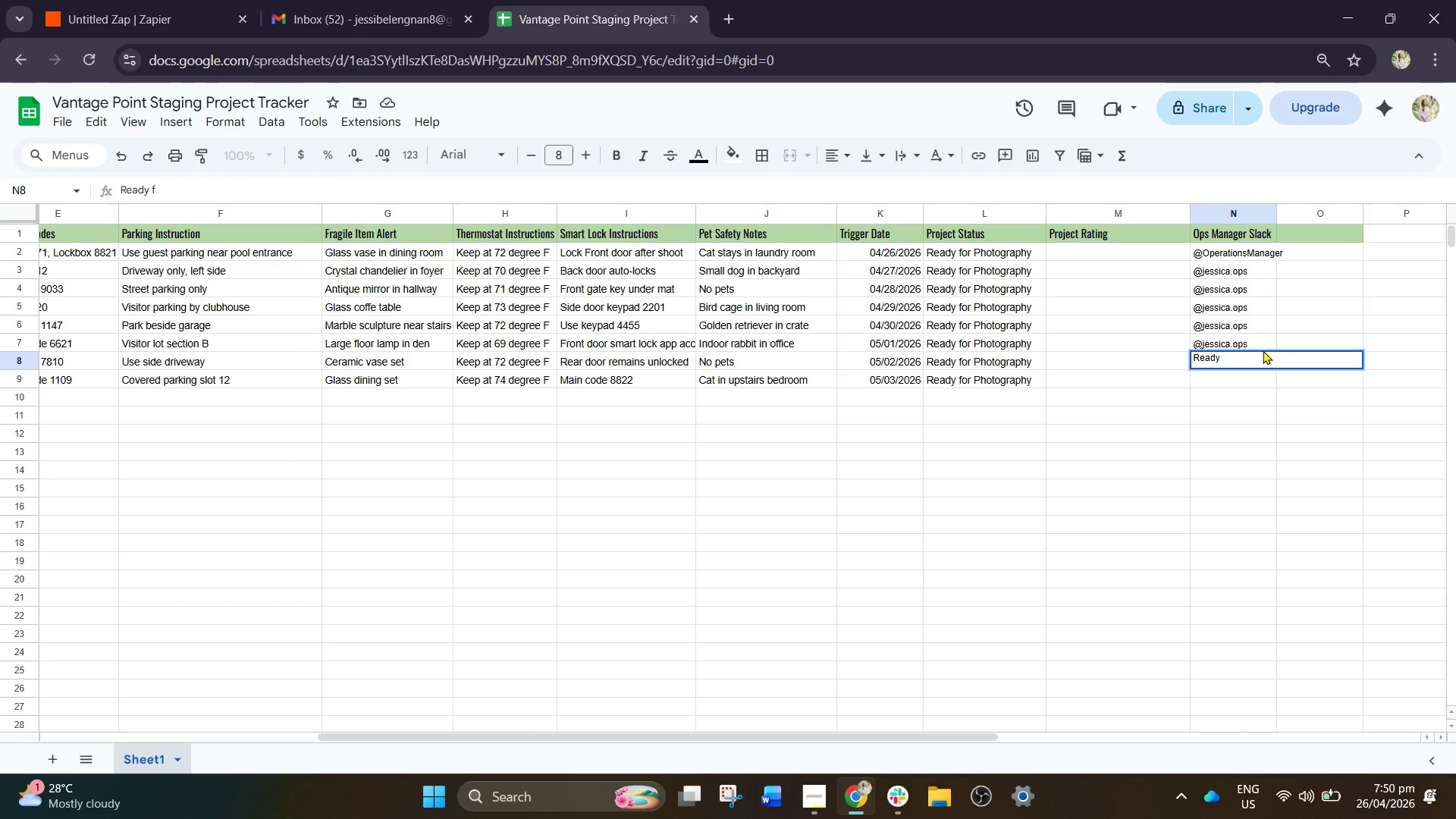 
key(Backspace)
 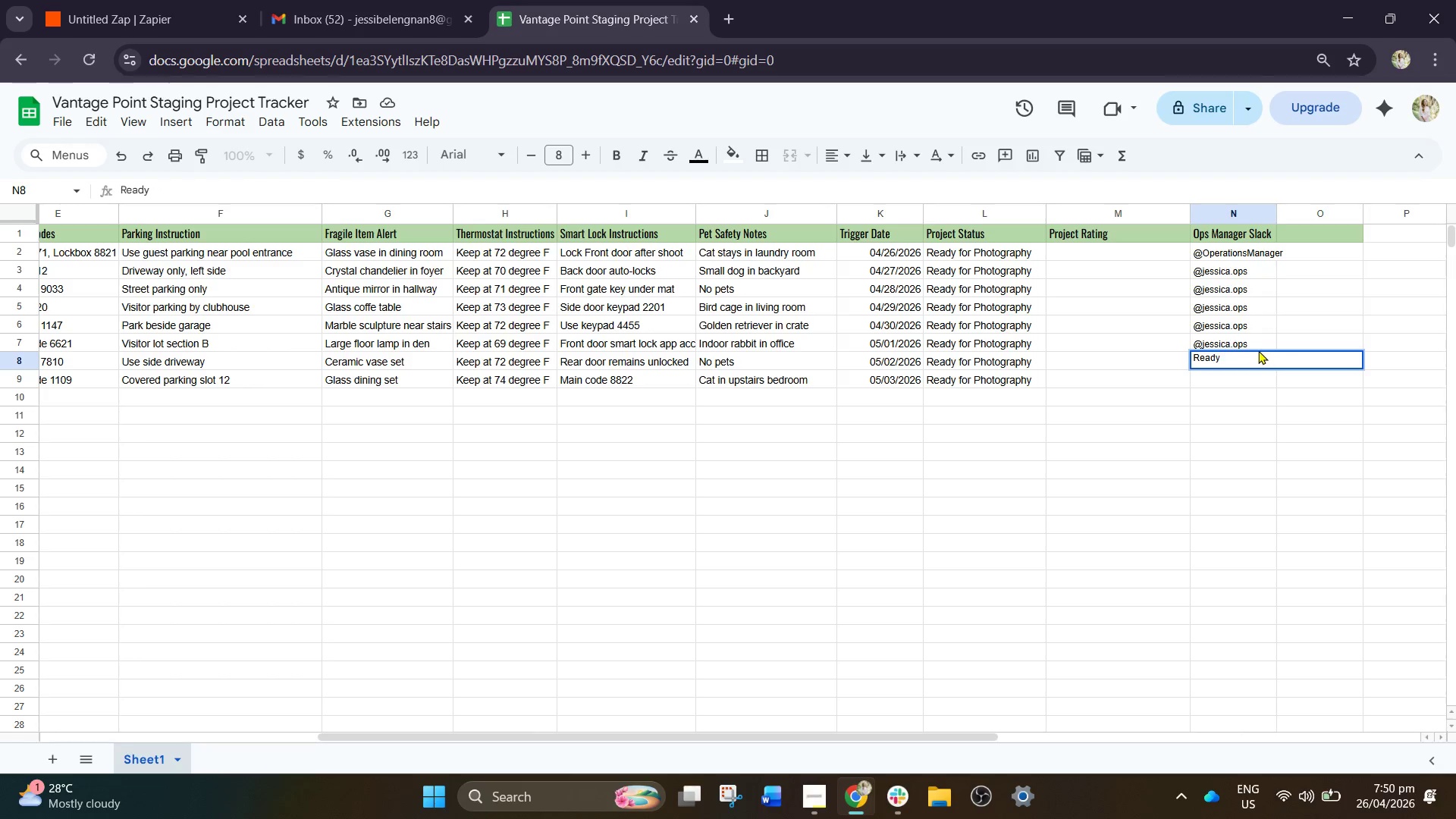 
key(Backspace)
 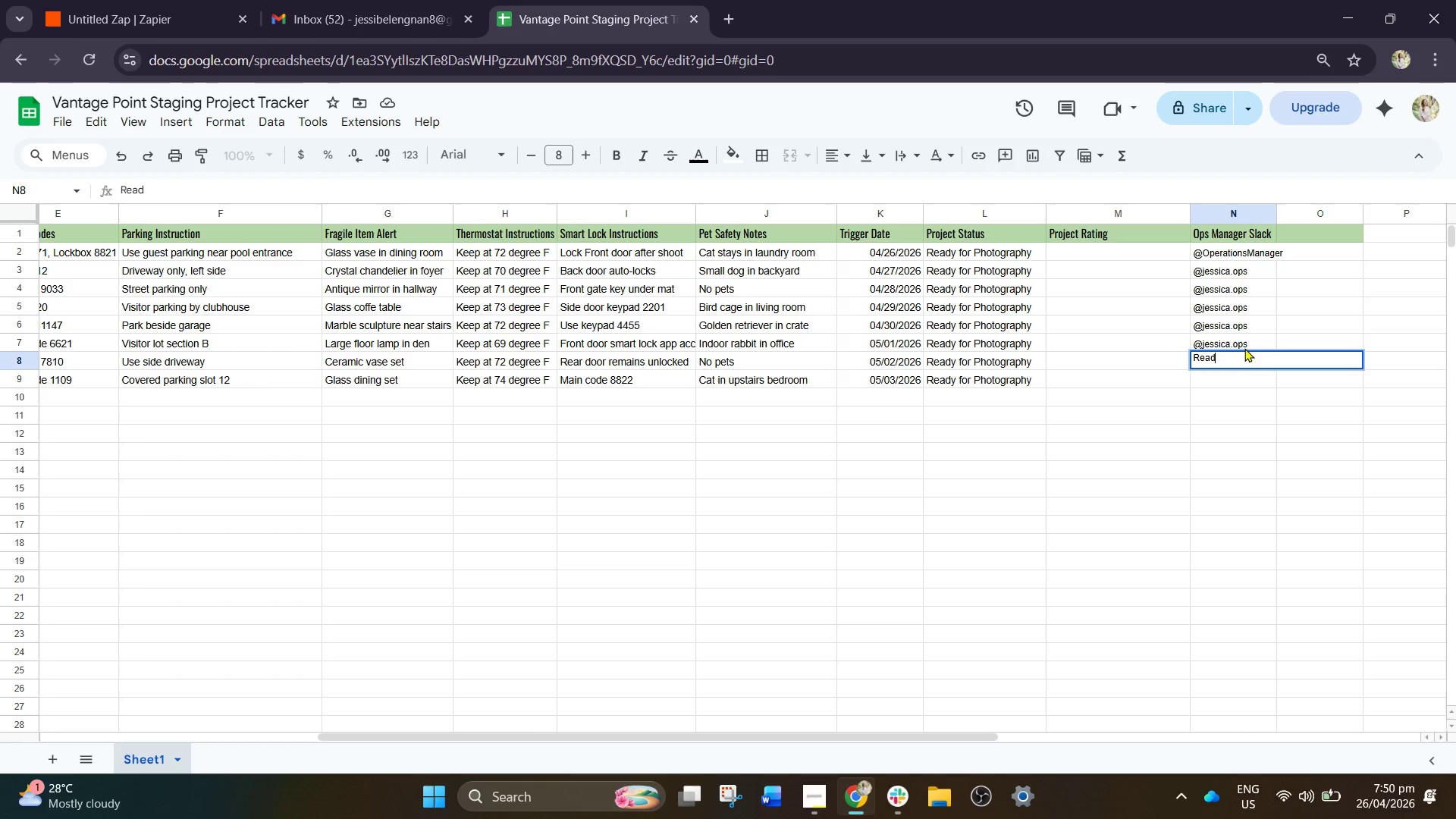 
key(Backspace)
 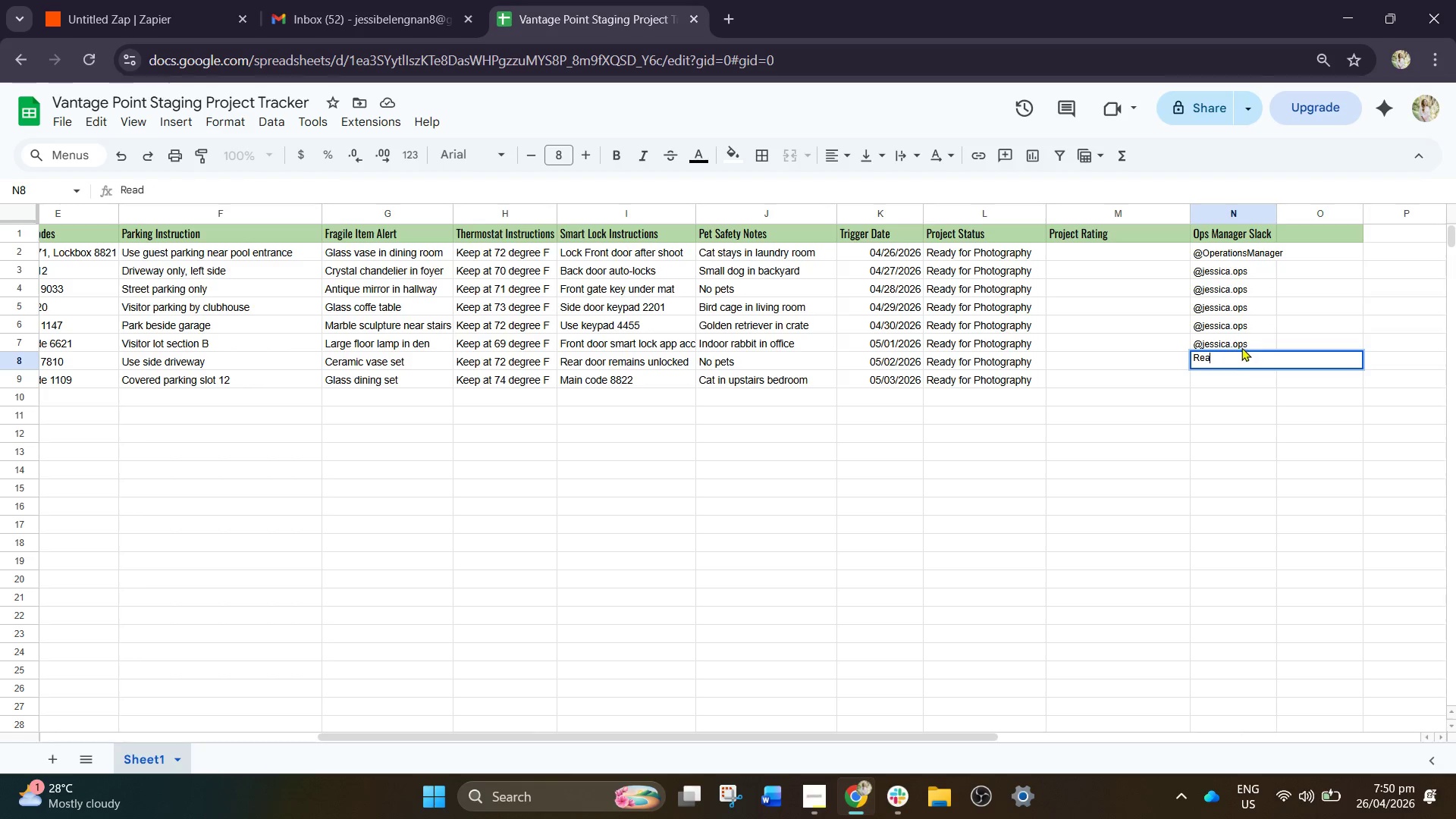 
key(Backspace)
 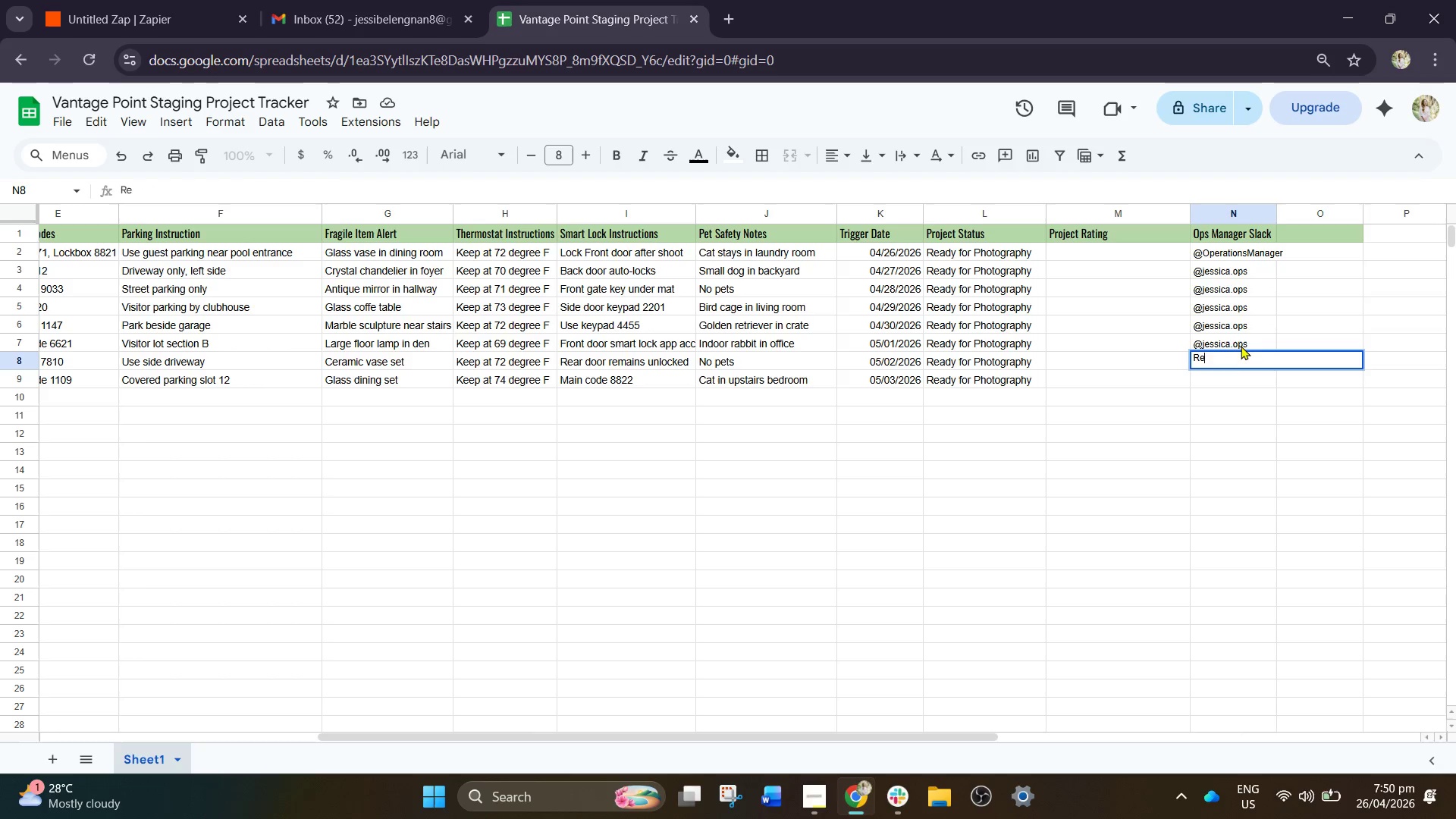 
key(Backspace)
 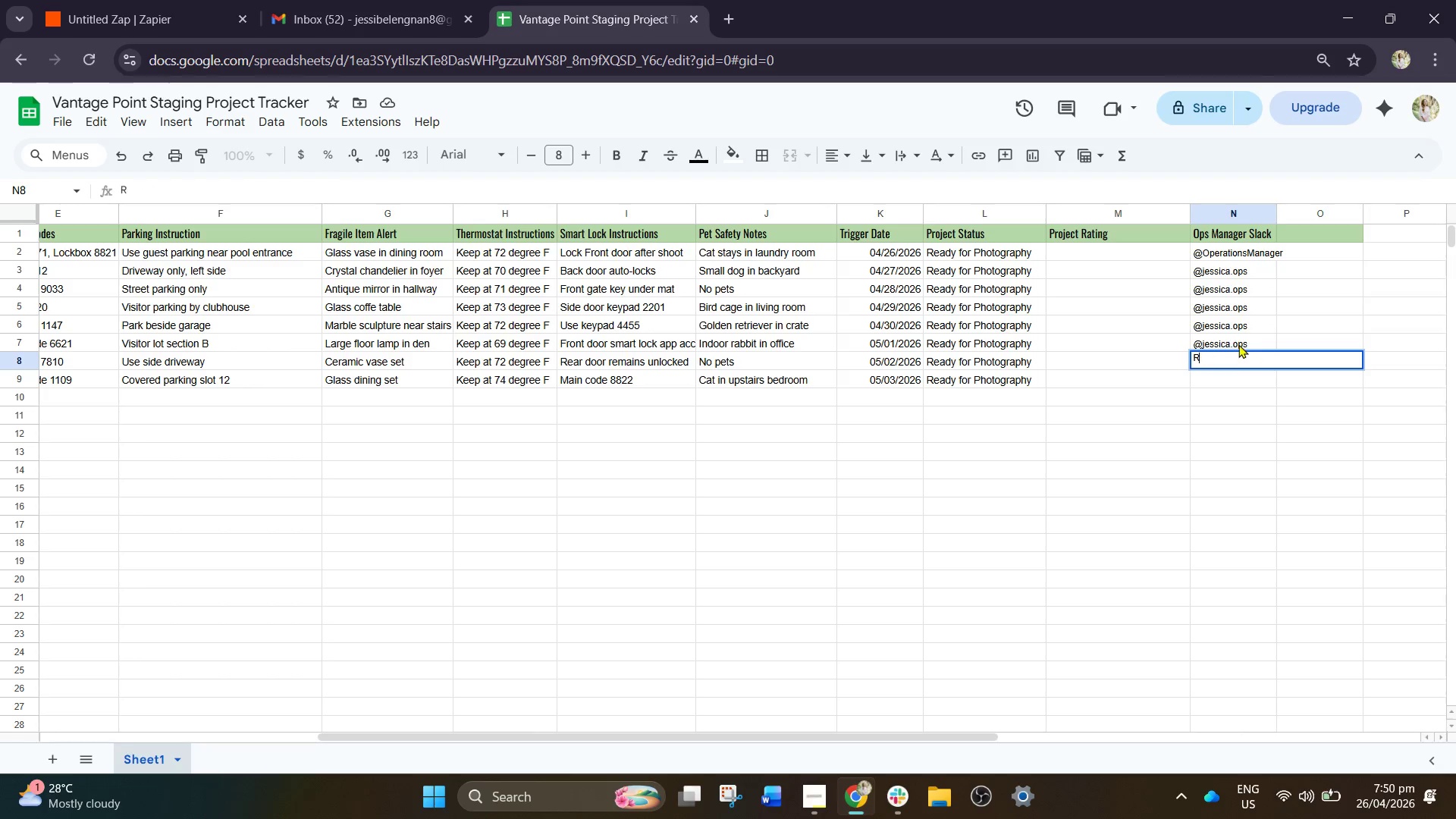 
key(Backspace)
 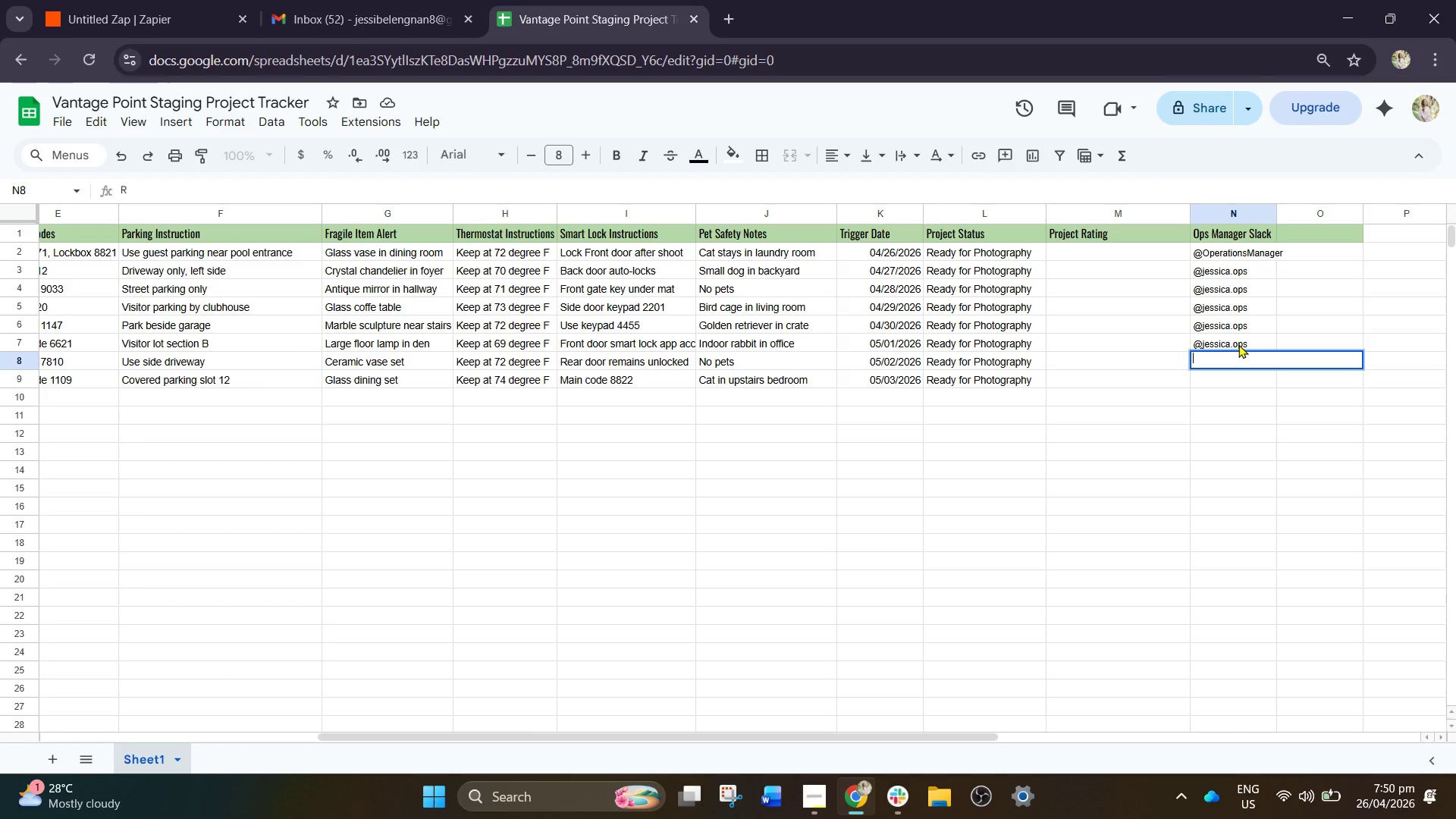 
key(Backspace)
 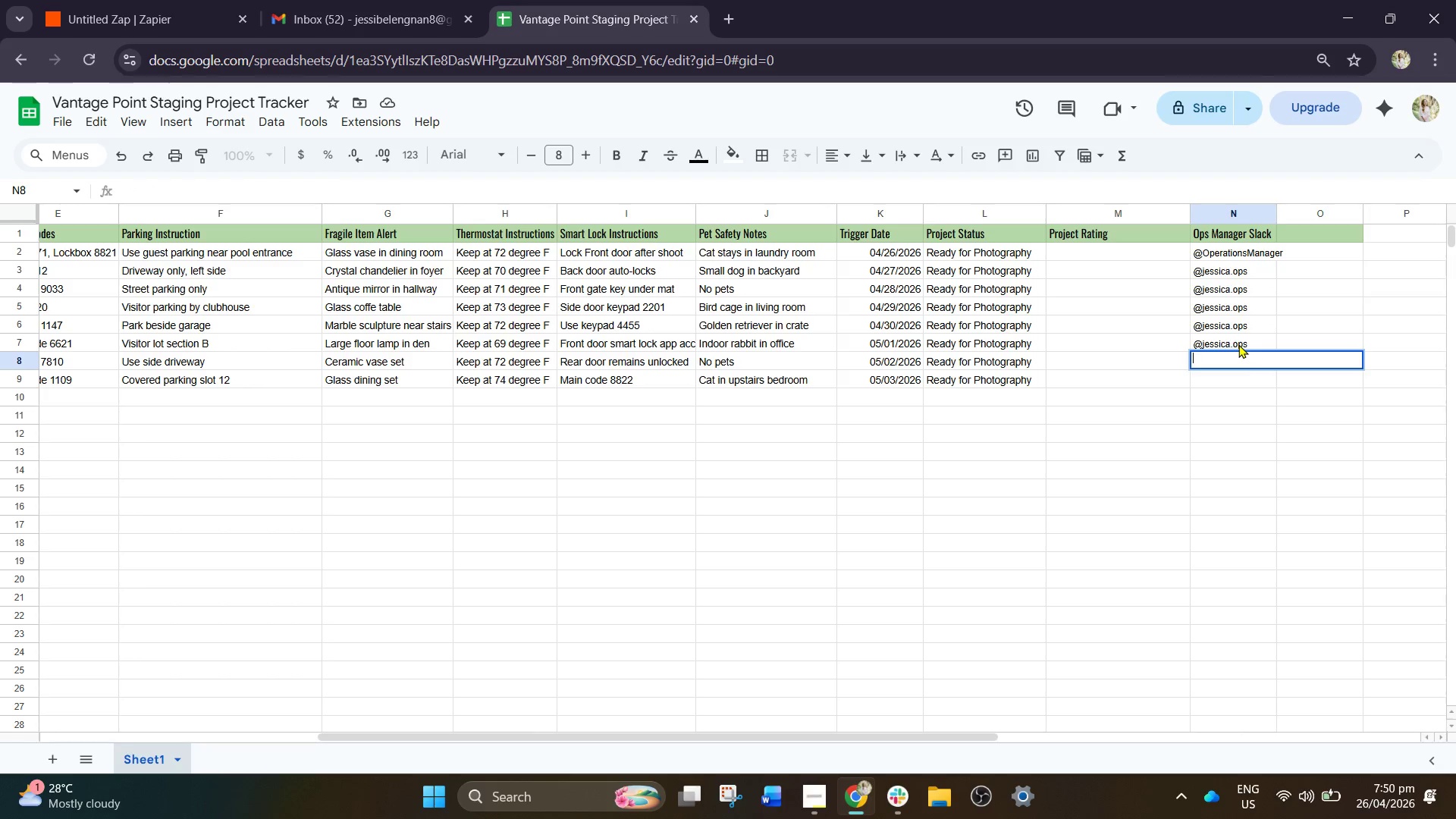 
left_click([1238, 344])
 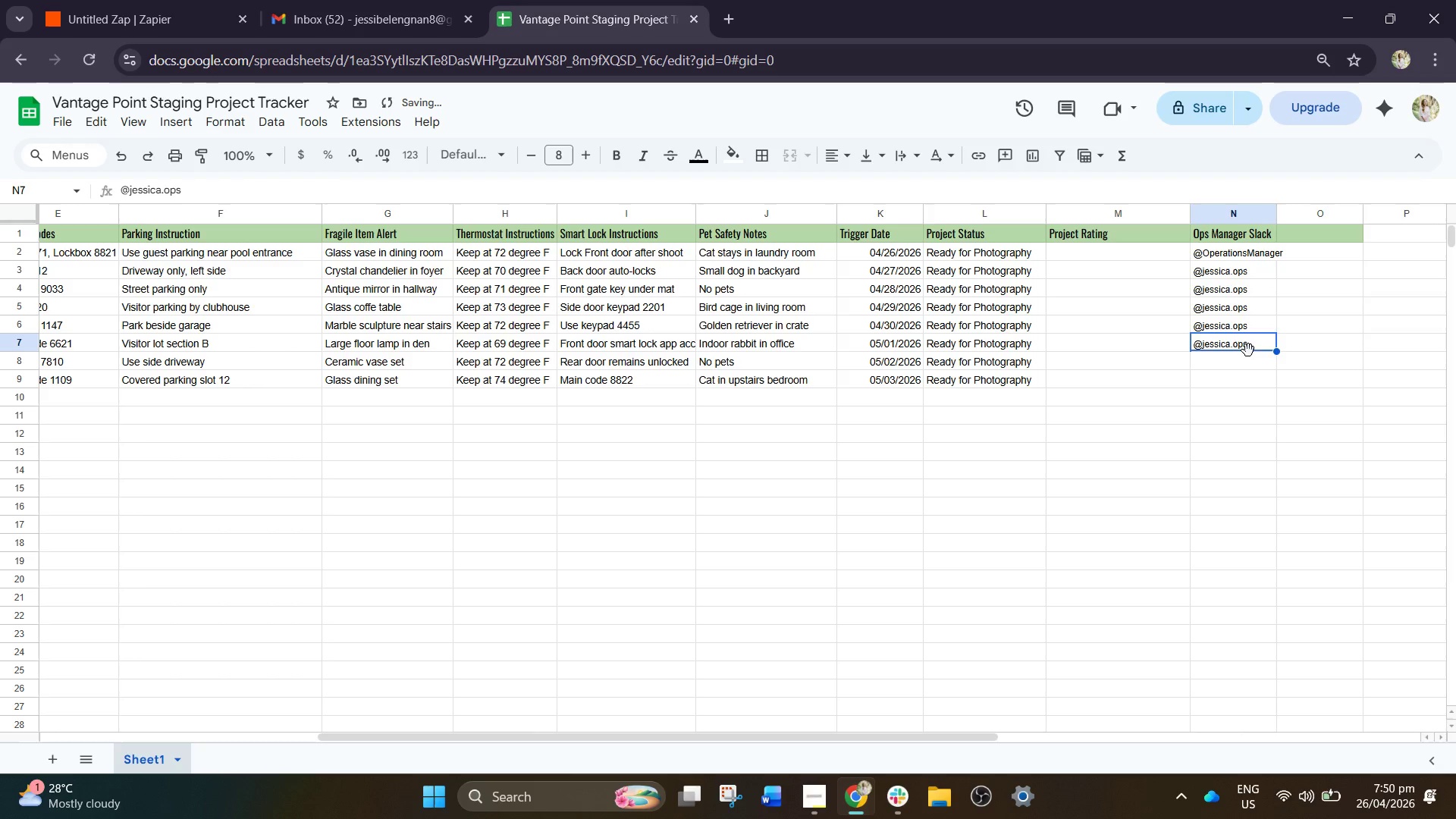 
key(Control+C)
 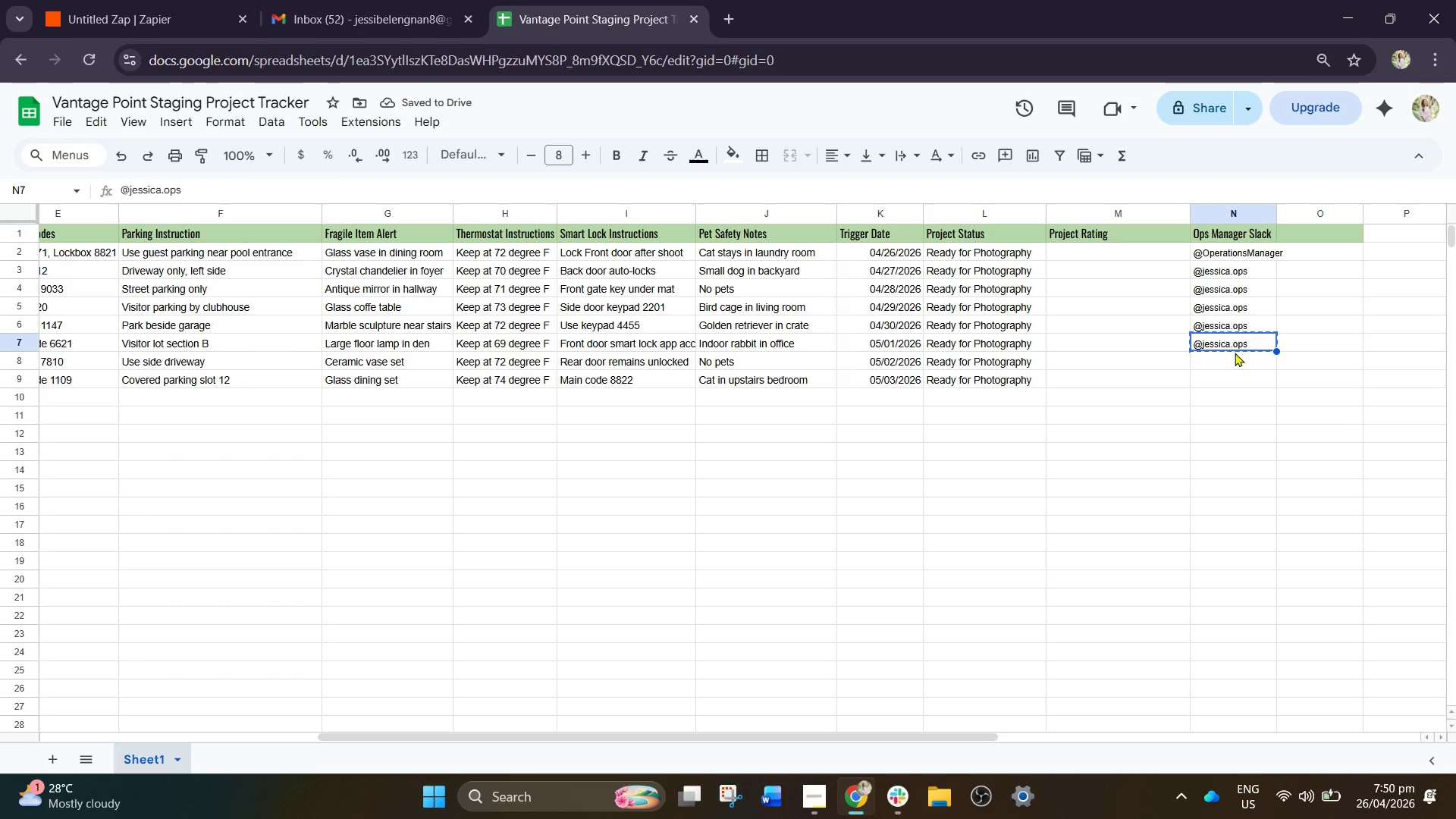 
double_click([1455, 709])
 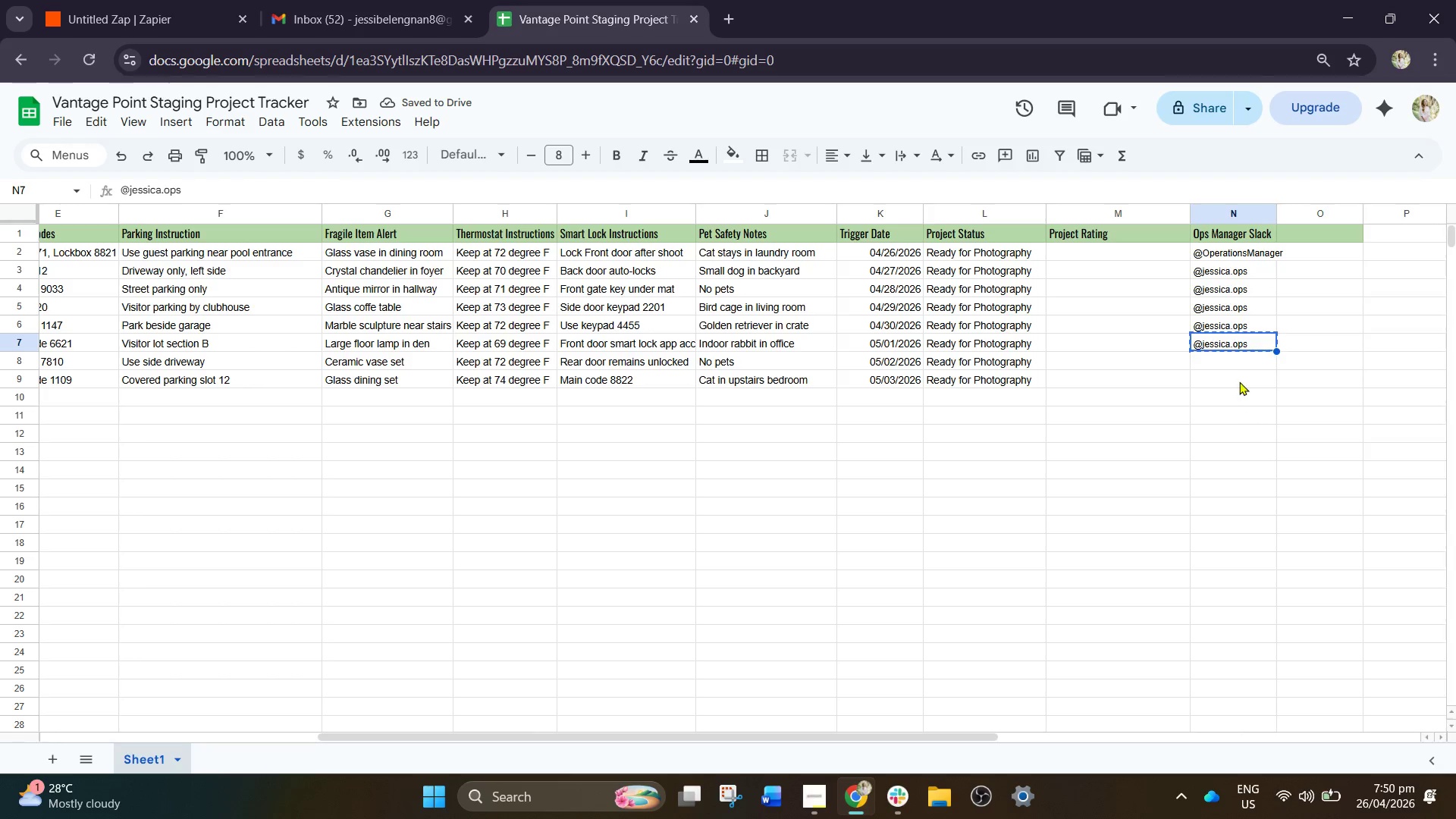 
left_click([1234, 362])
 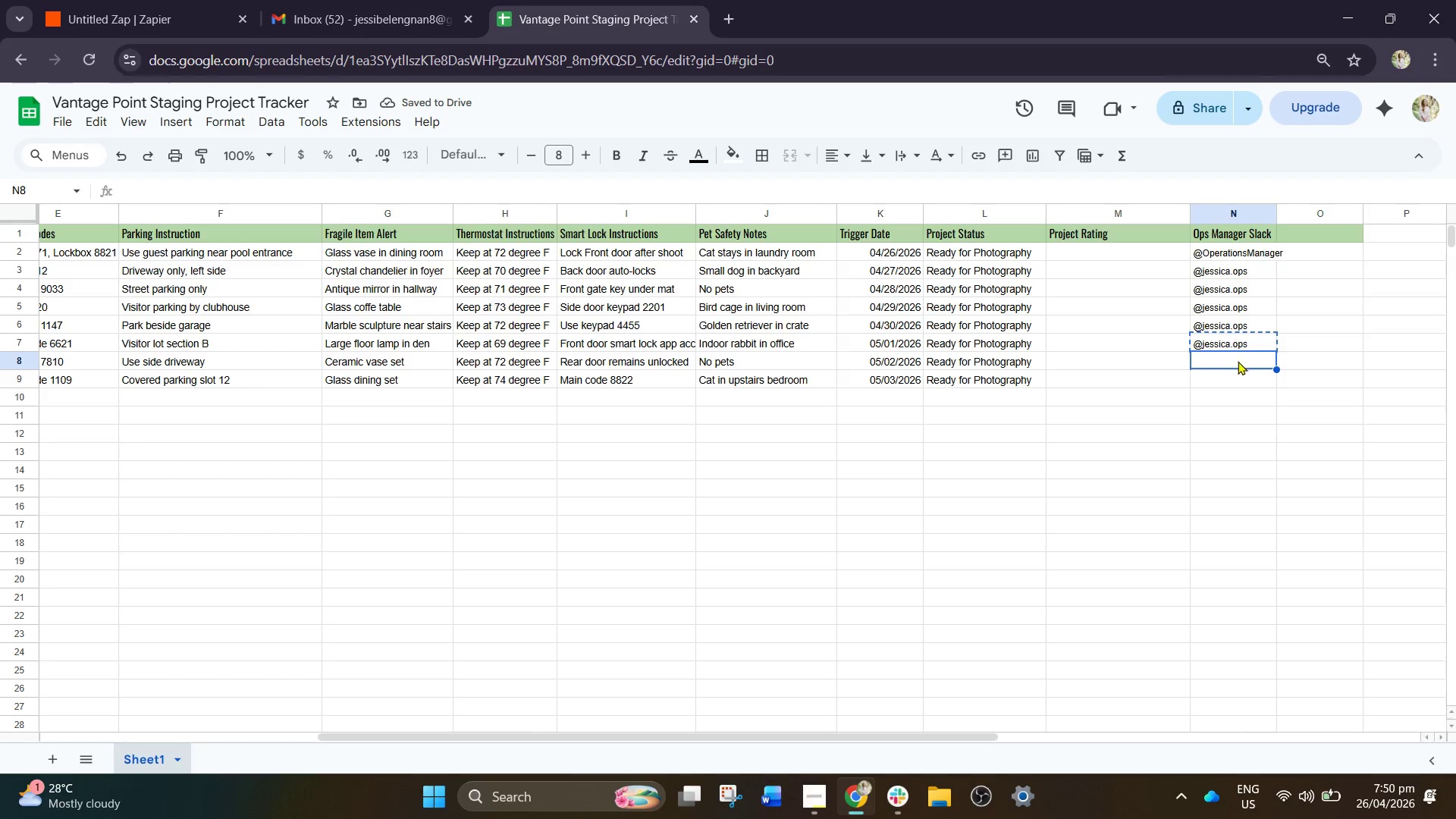 
key(Control+V)
 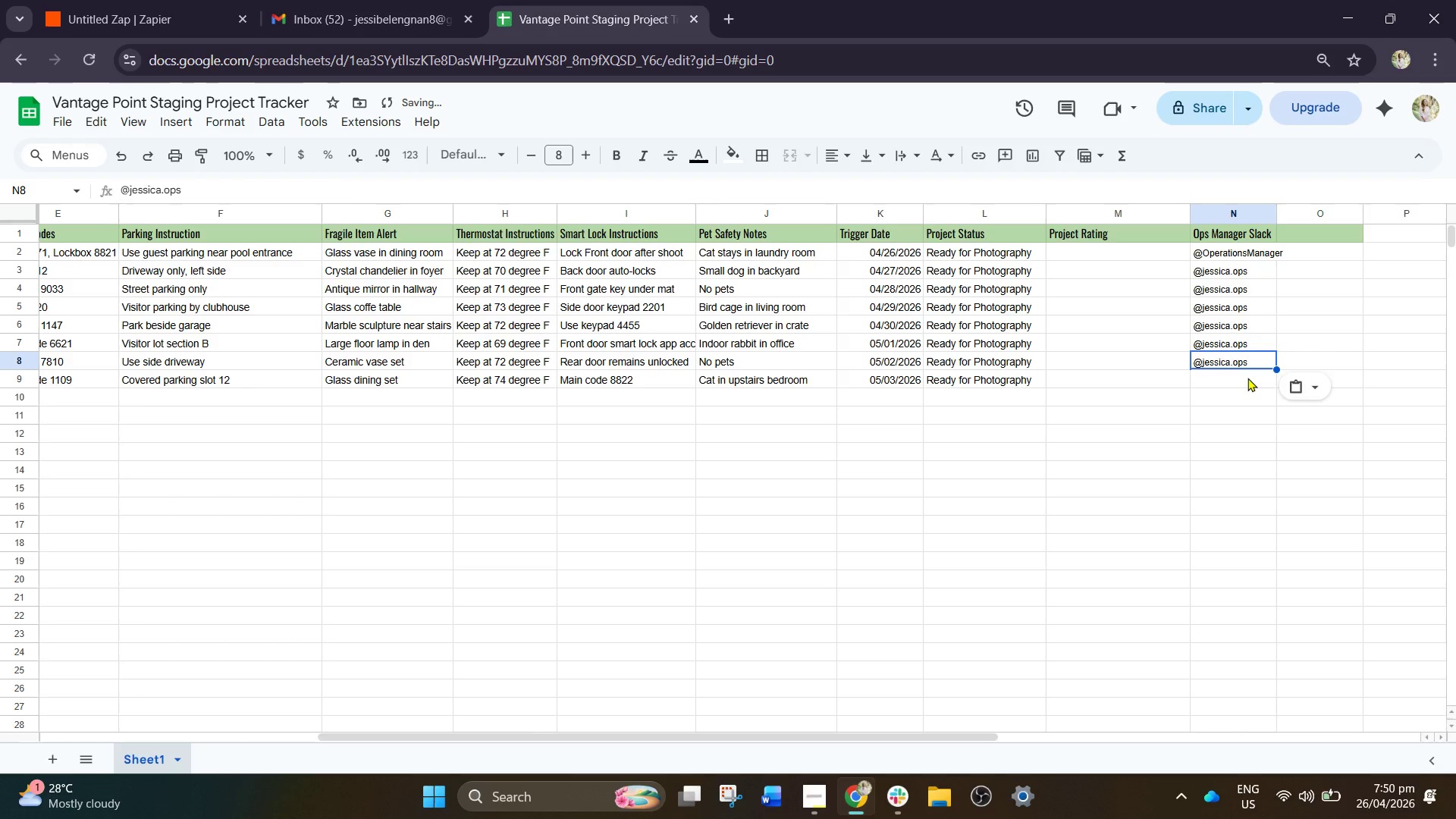 
left_click([1247, 378])
 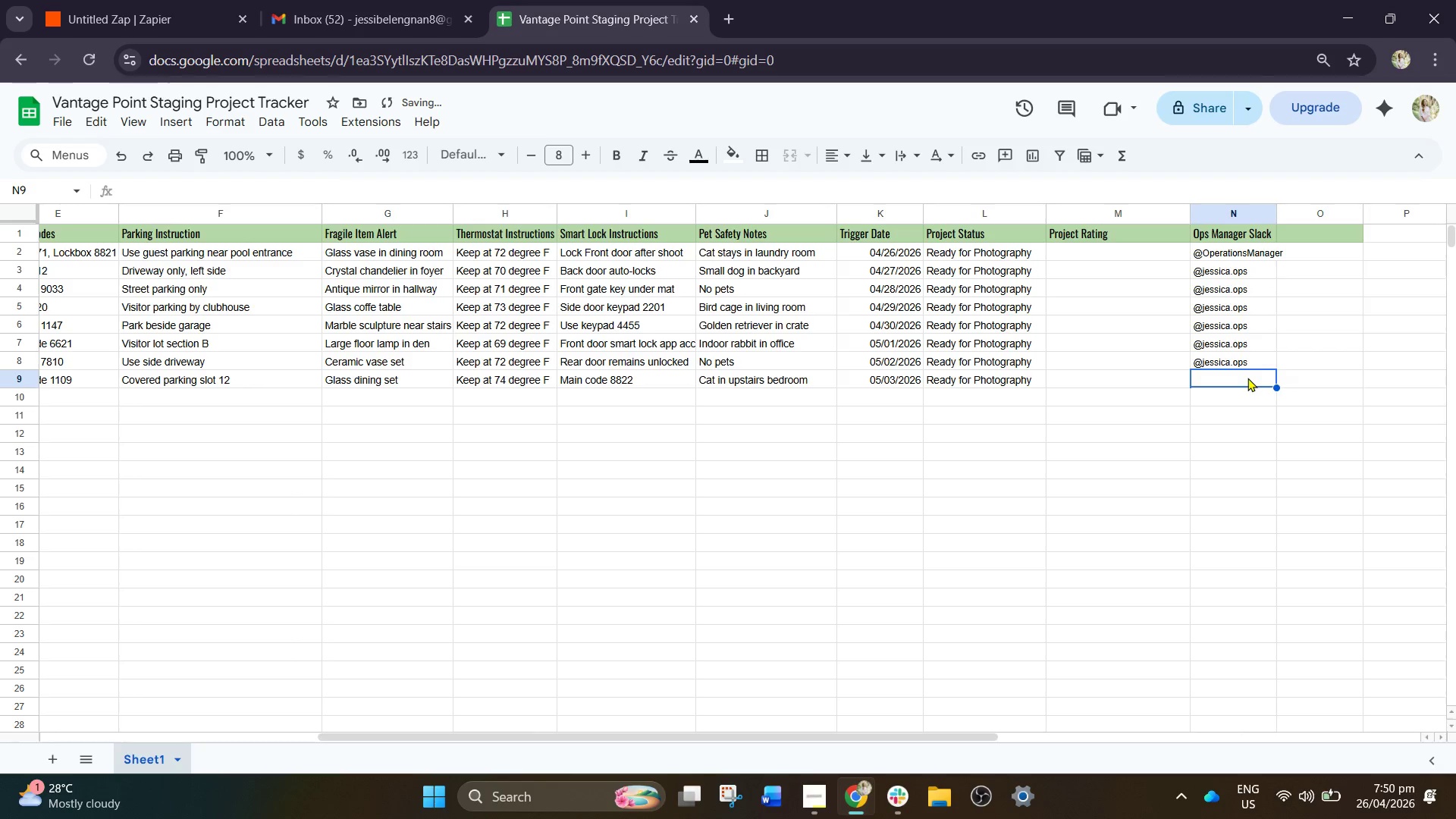 
key(Control+V)
 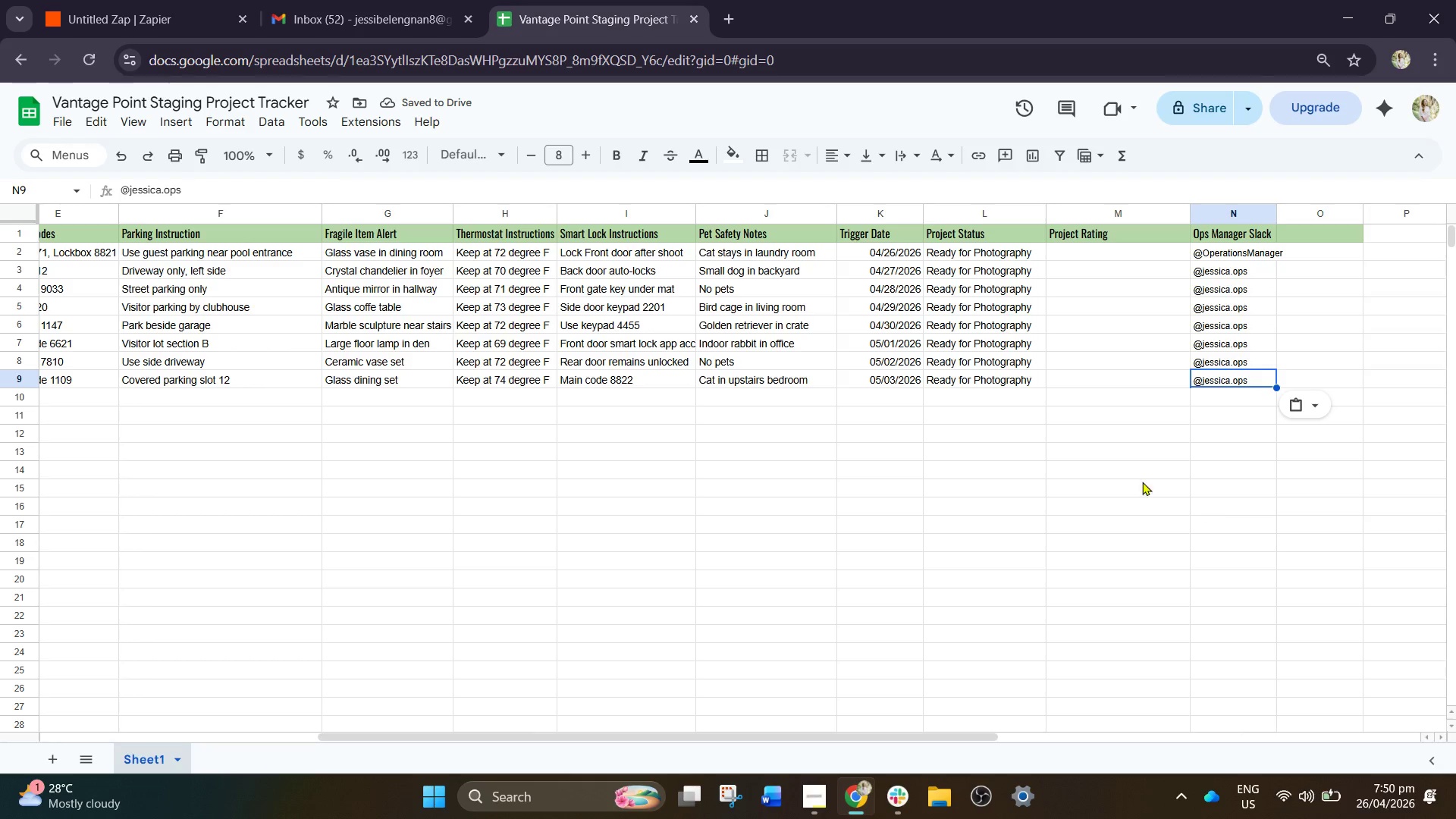 
wait(6.58)
 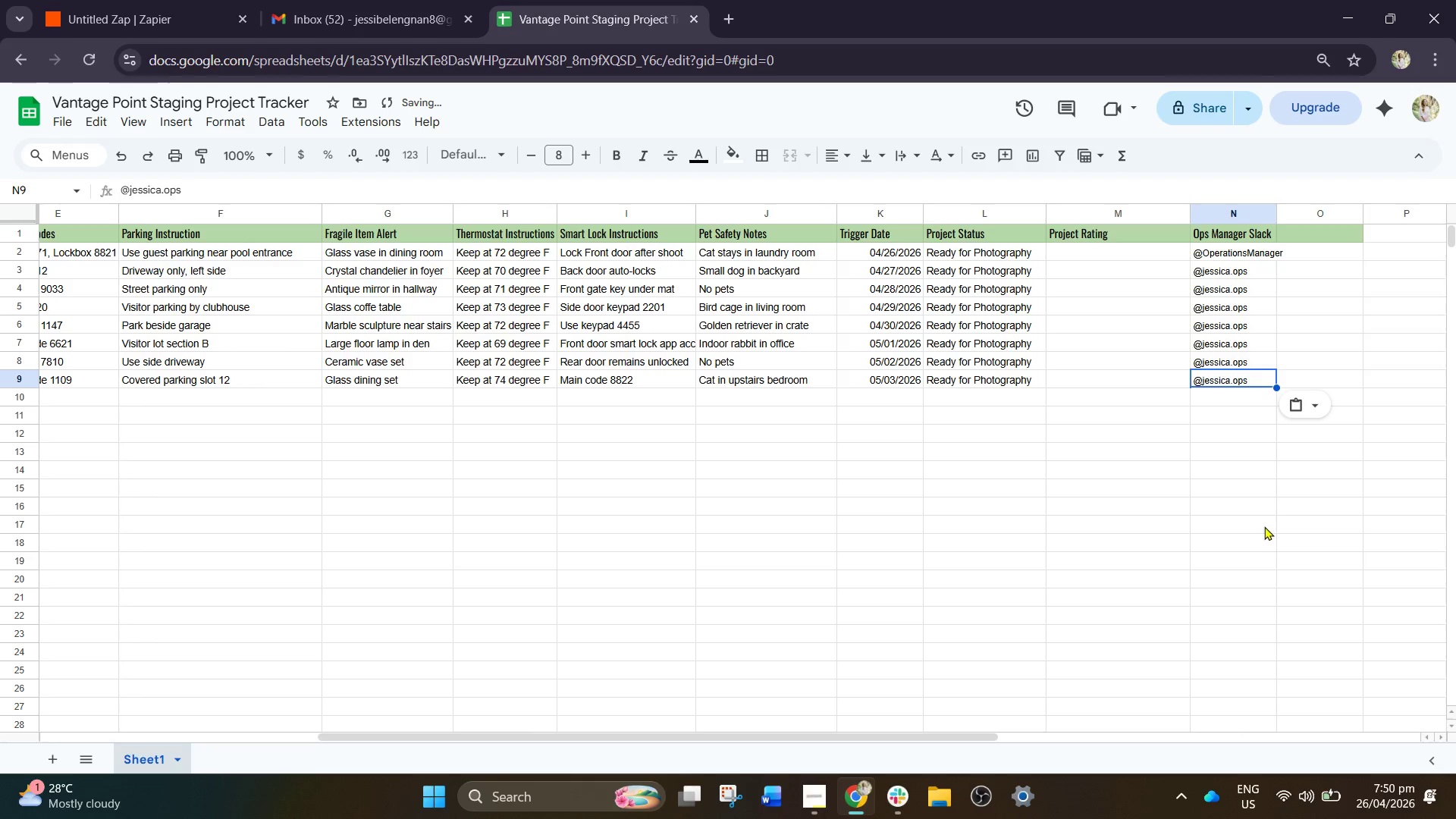 
left_click([199, 0])
 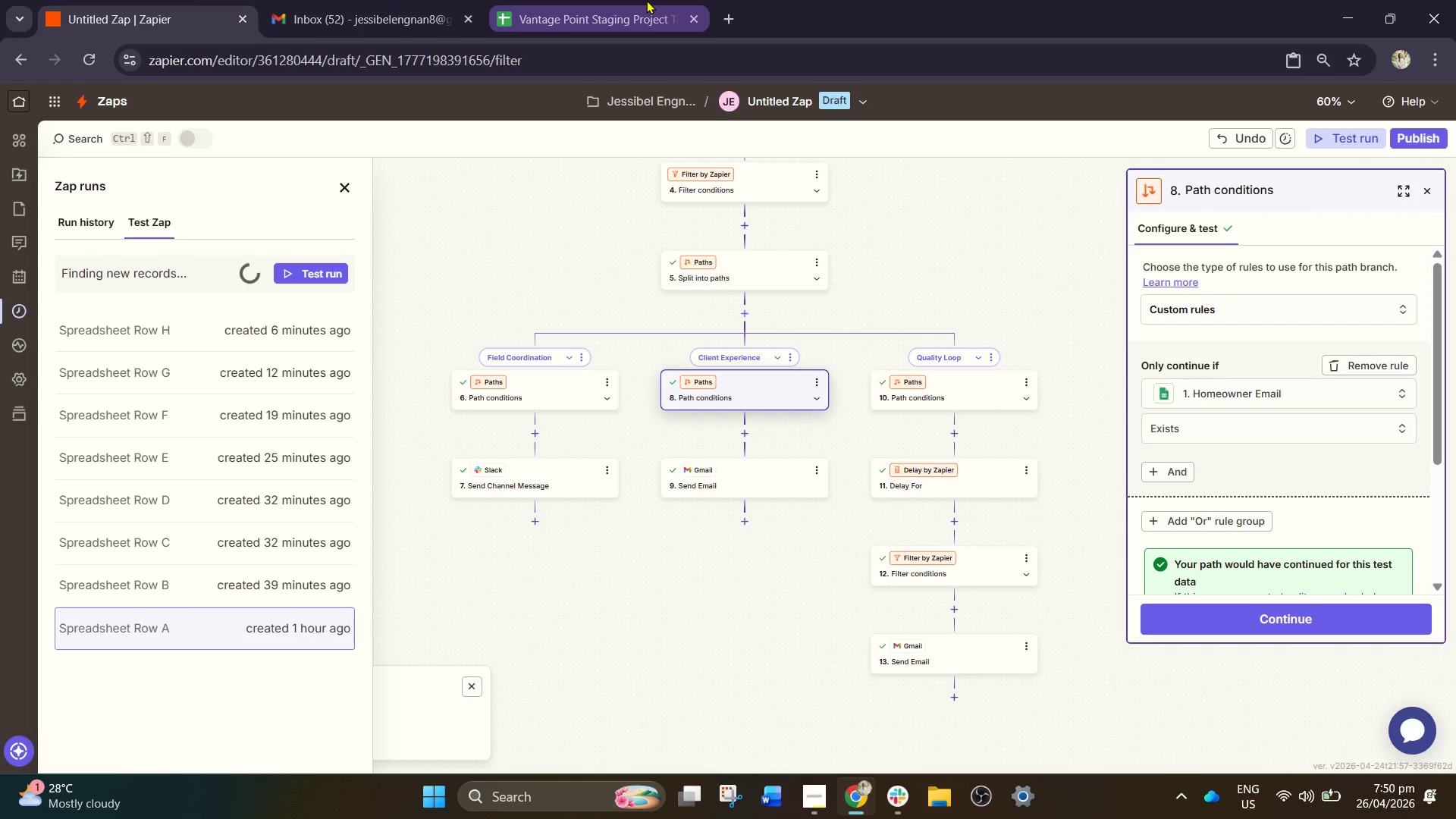 
left_click([643, 0])
 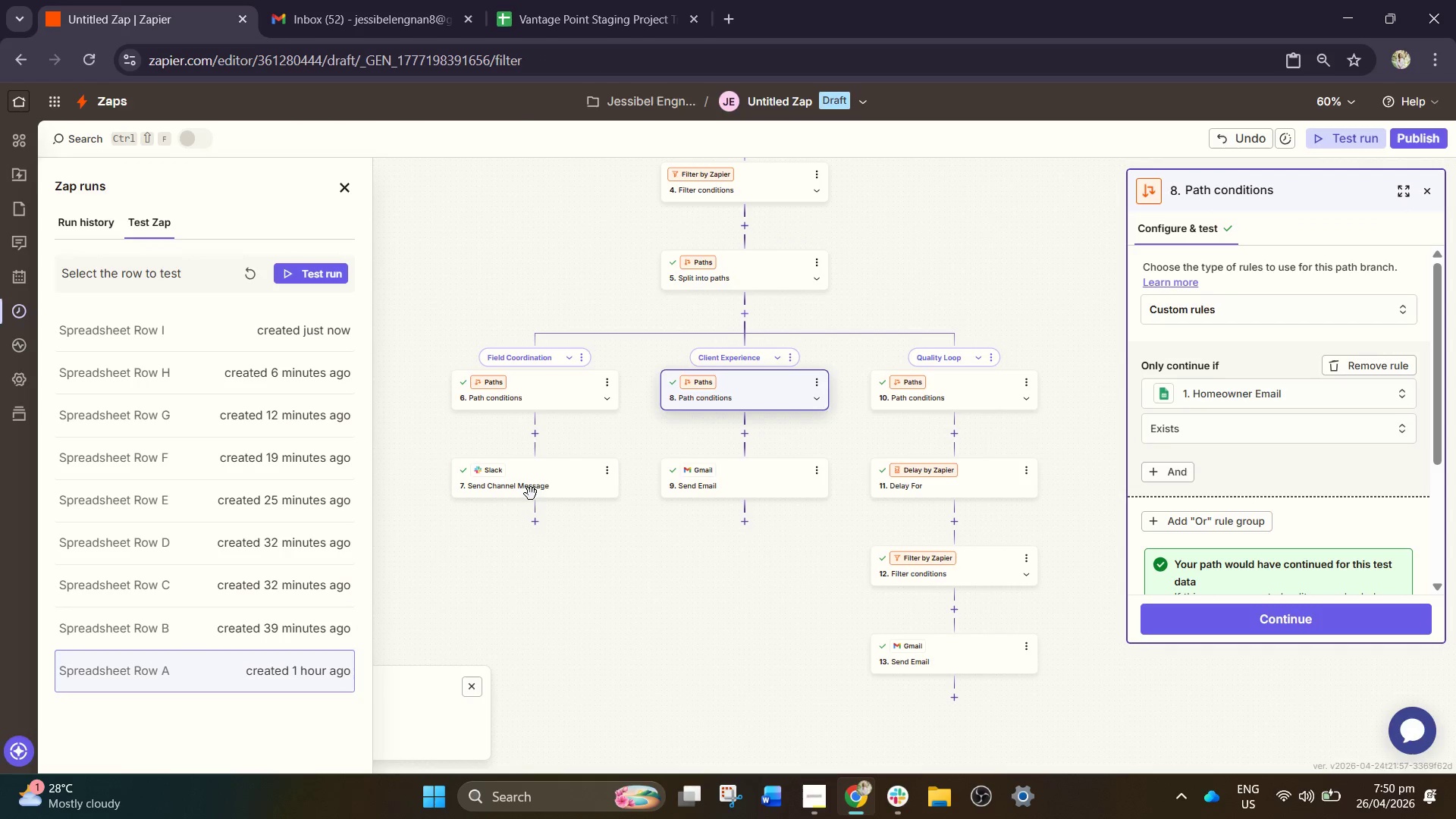 
wait(5.16)
 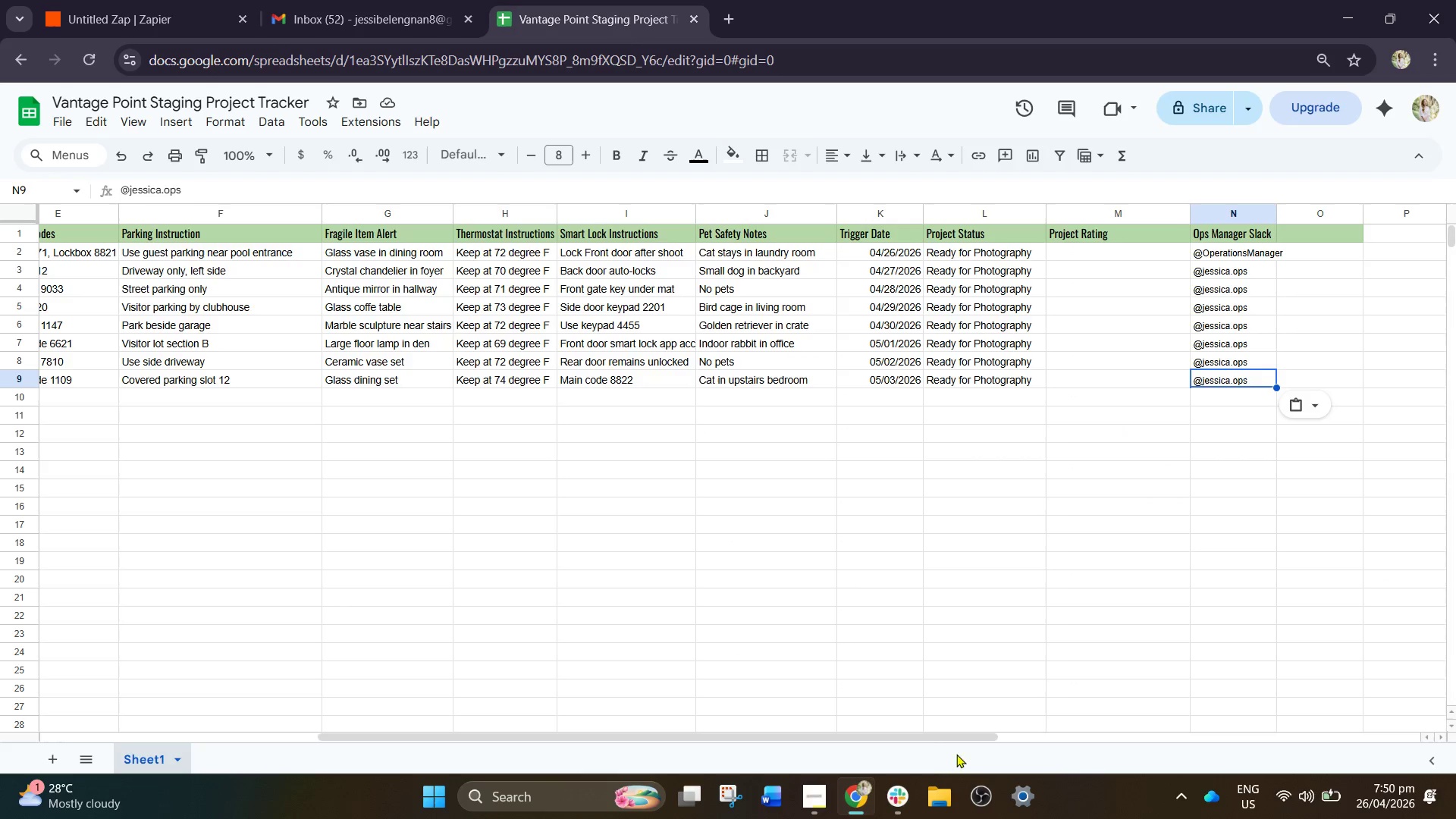 
left_click([570, 0])
 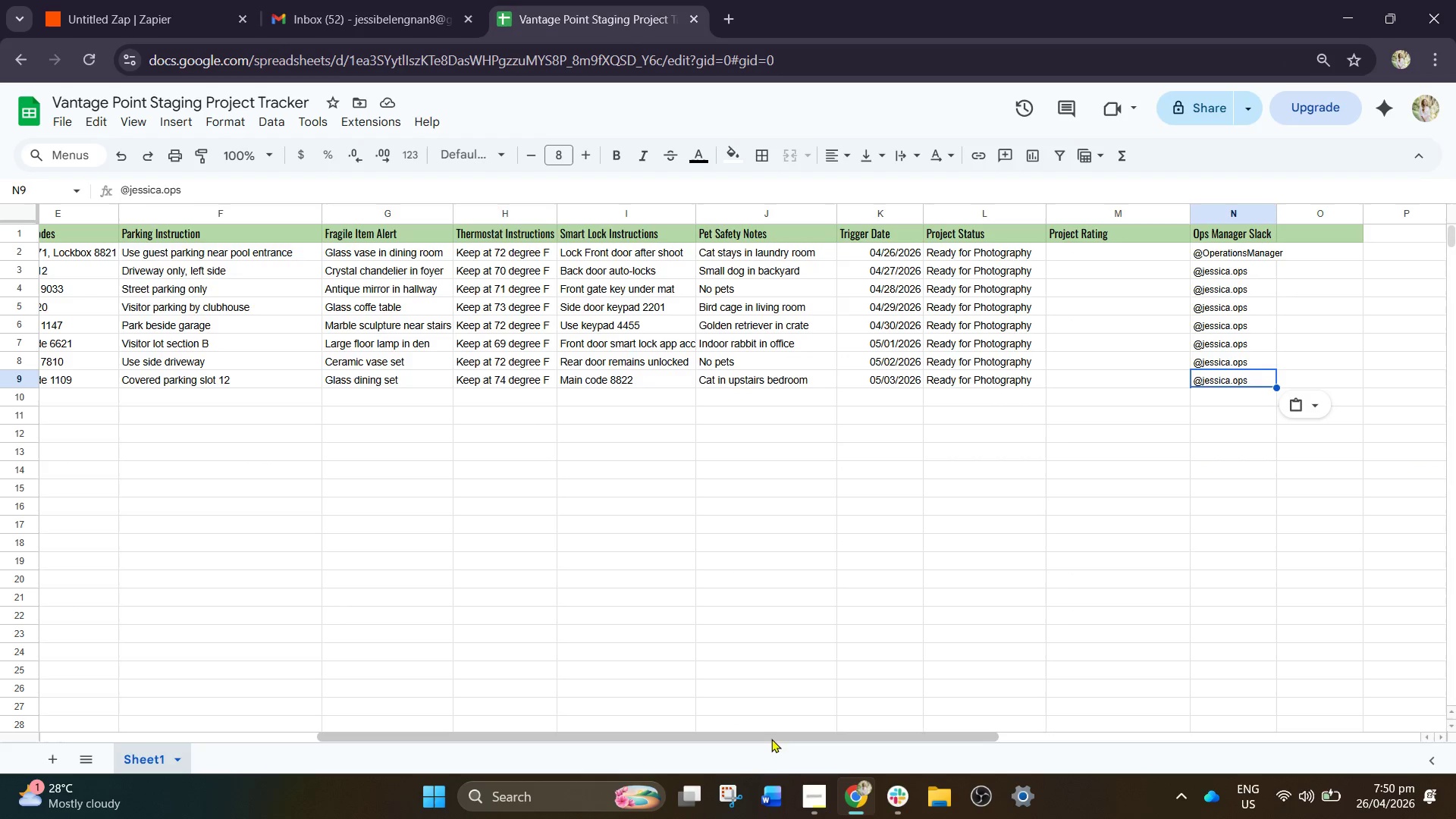 
left_click_drag(start_coordinate=[771, 739], to_coordinate=[372, 708])
 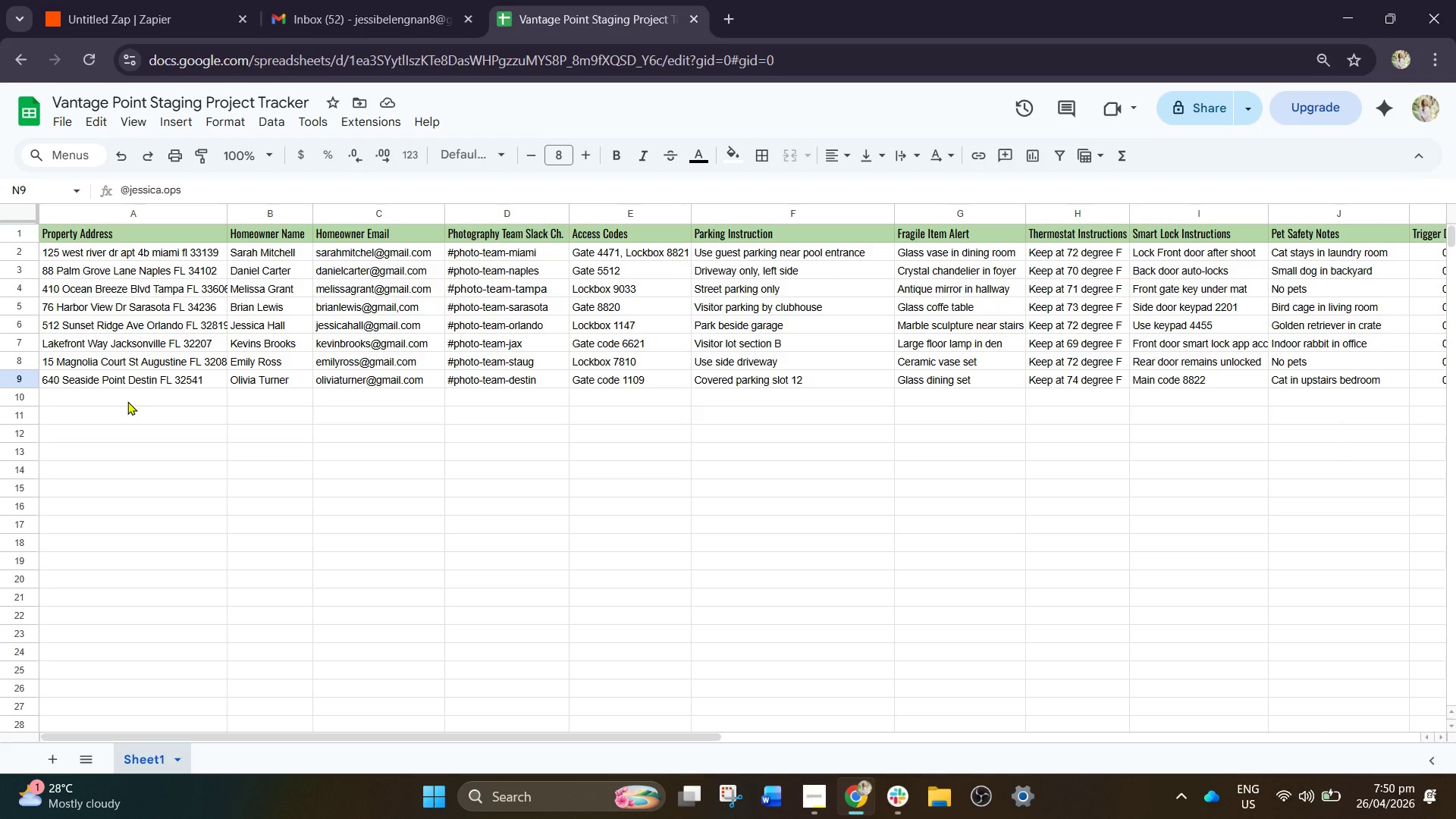 
left_click([127, 401])
 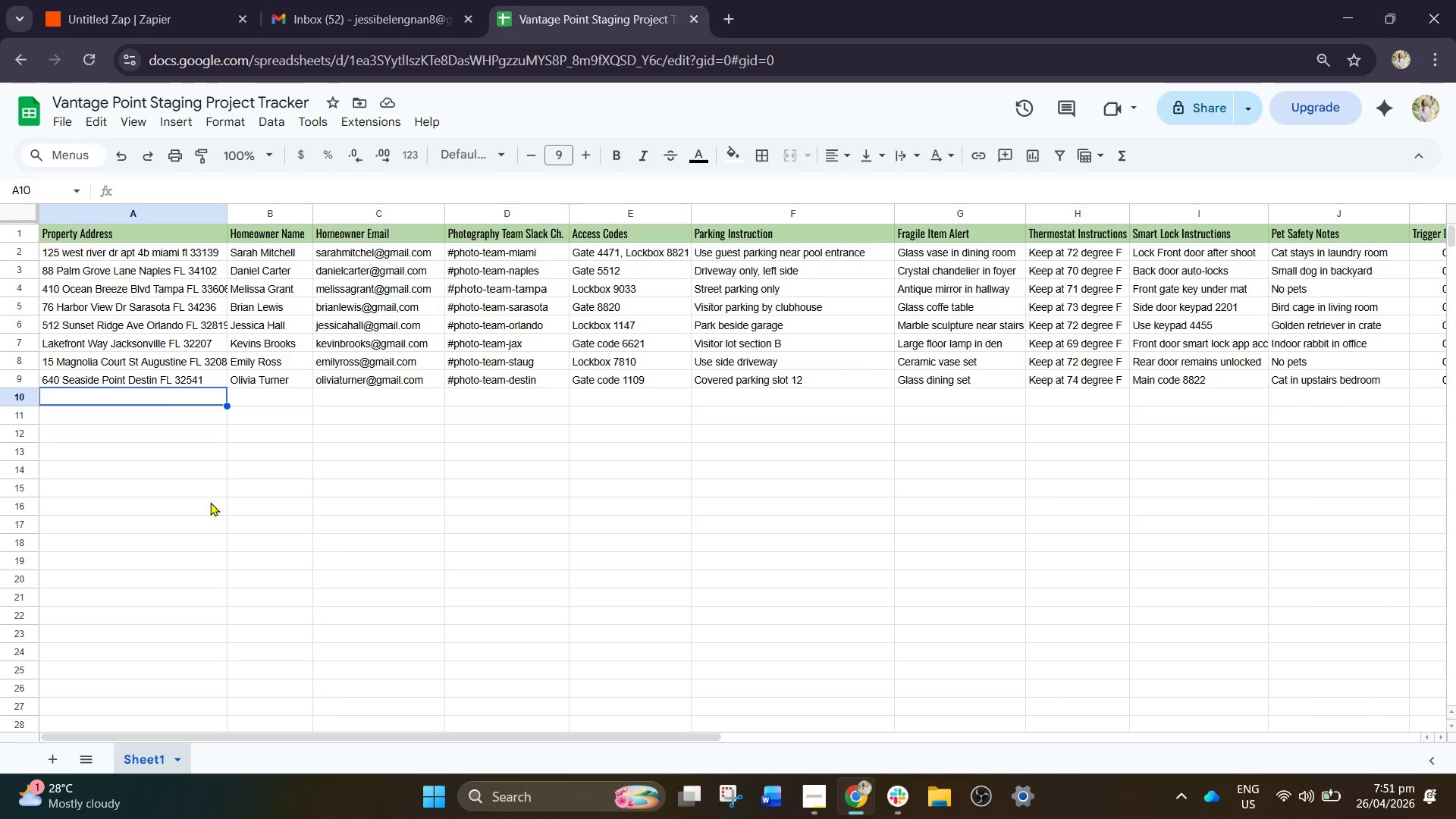 
wait(27.77)
 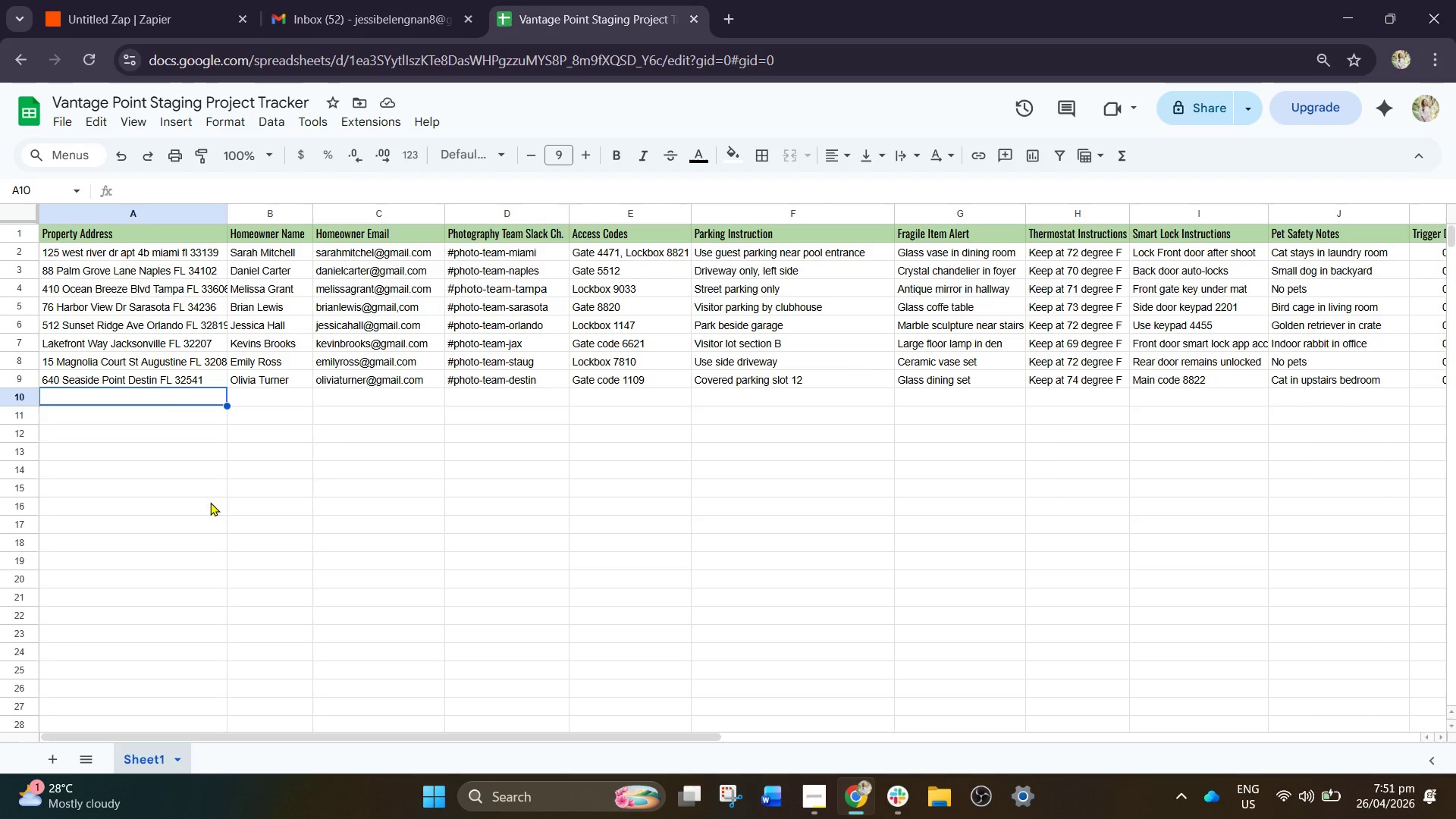 
type(201)
 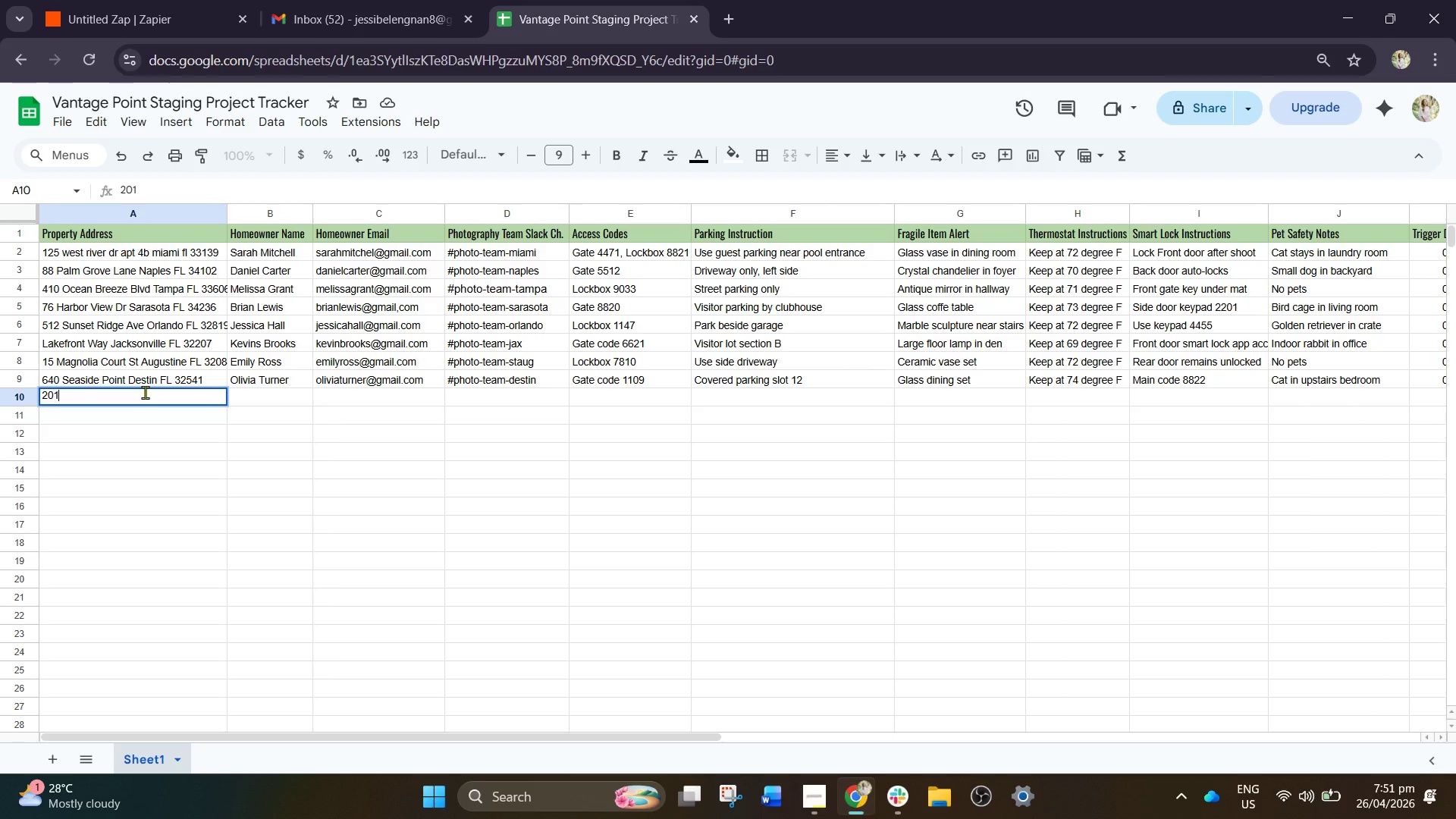 
wait(7.47)
 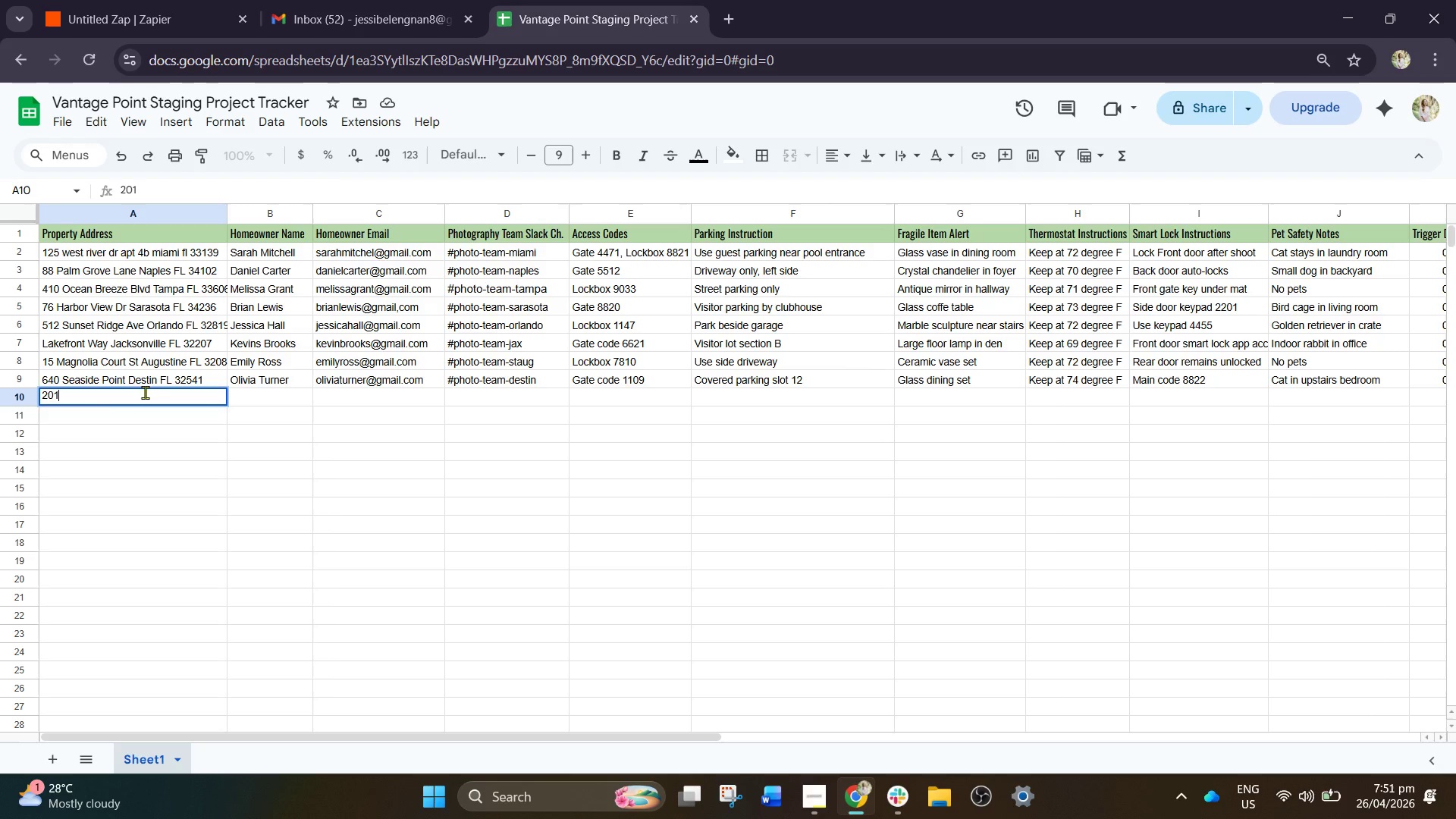 
type( Bayview Circle)
 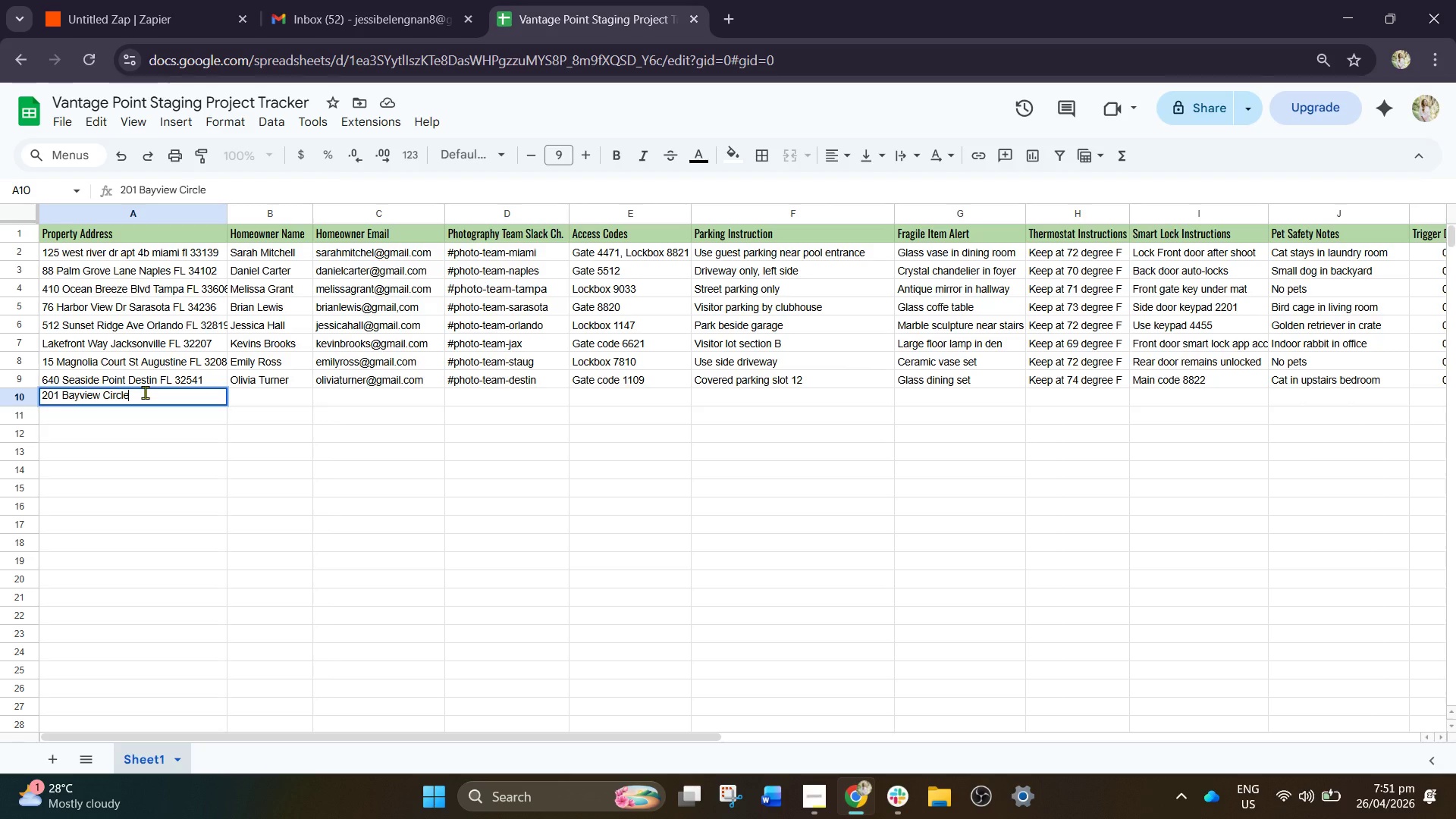 
type( Fort)
 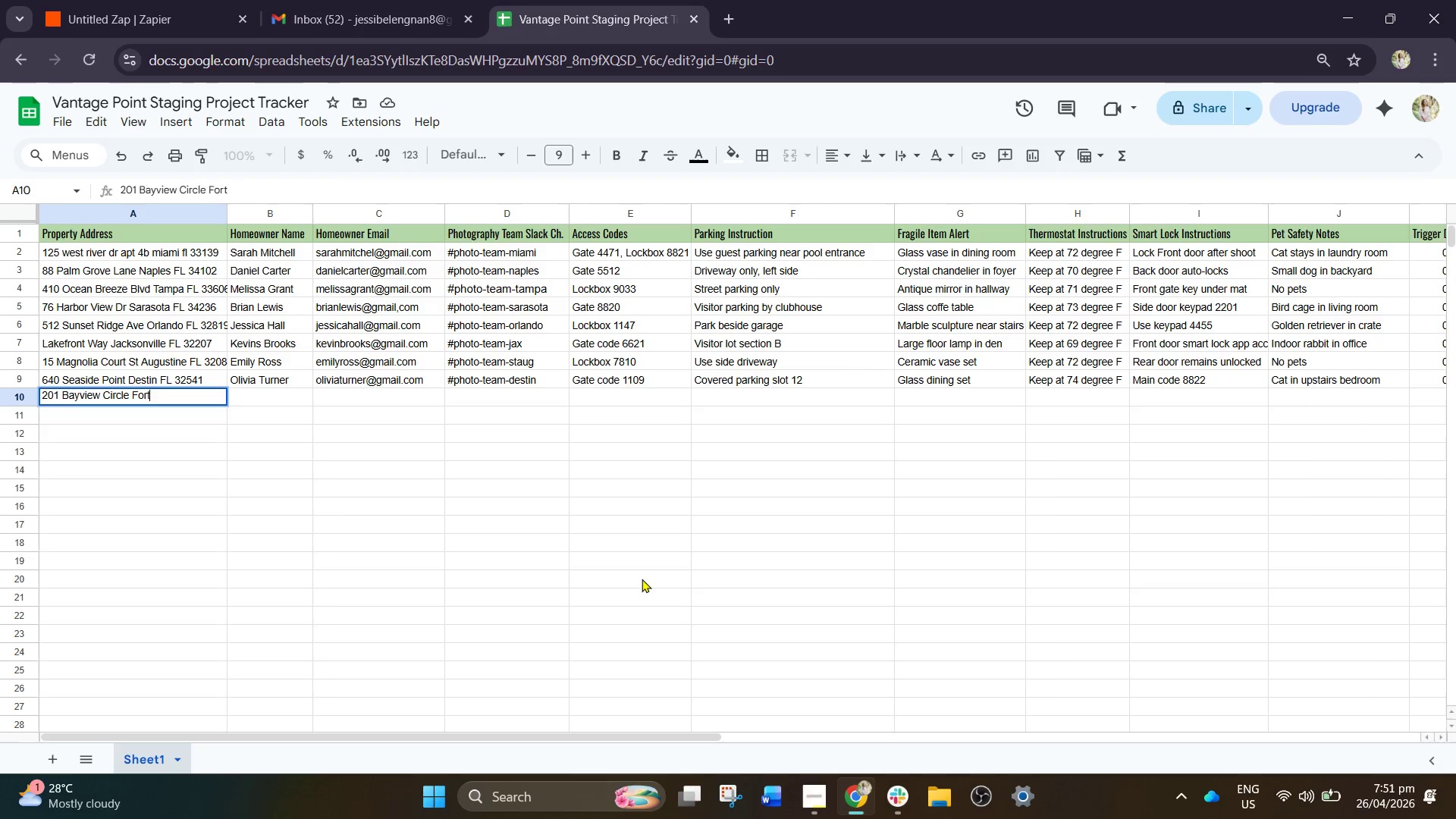 
type( Myr)
key(Backspace)
type(ers F)
 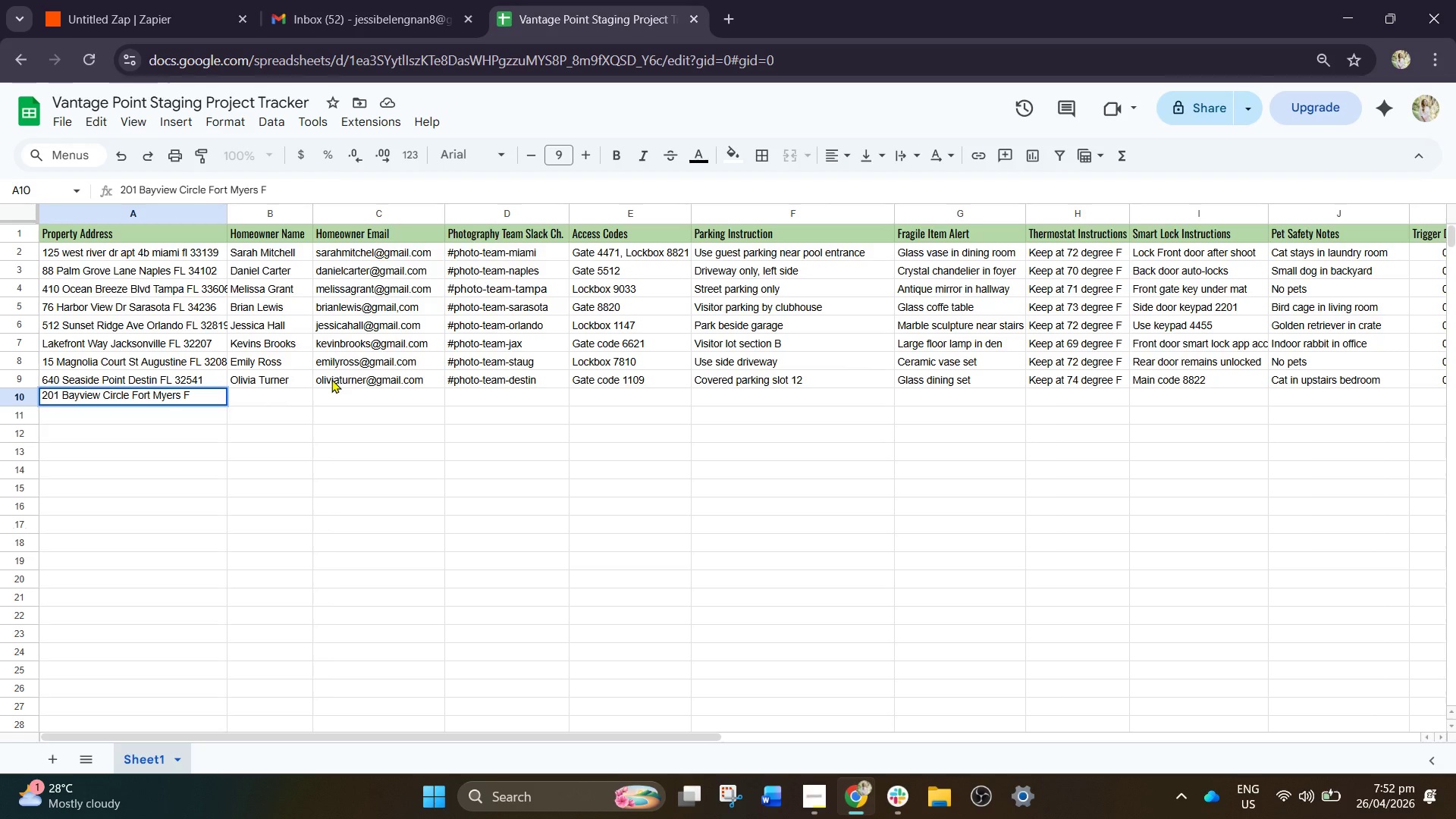 
wait(40.39)
 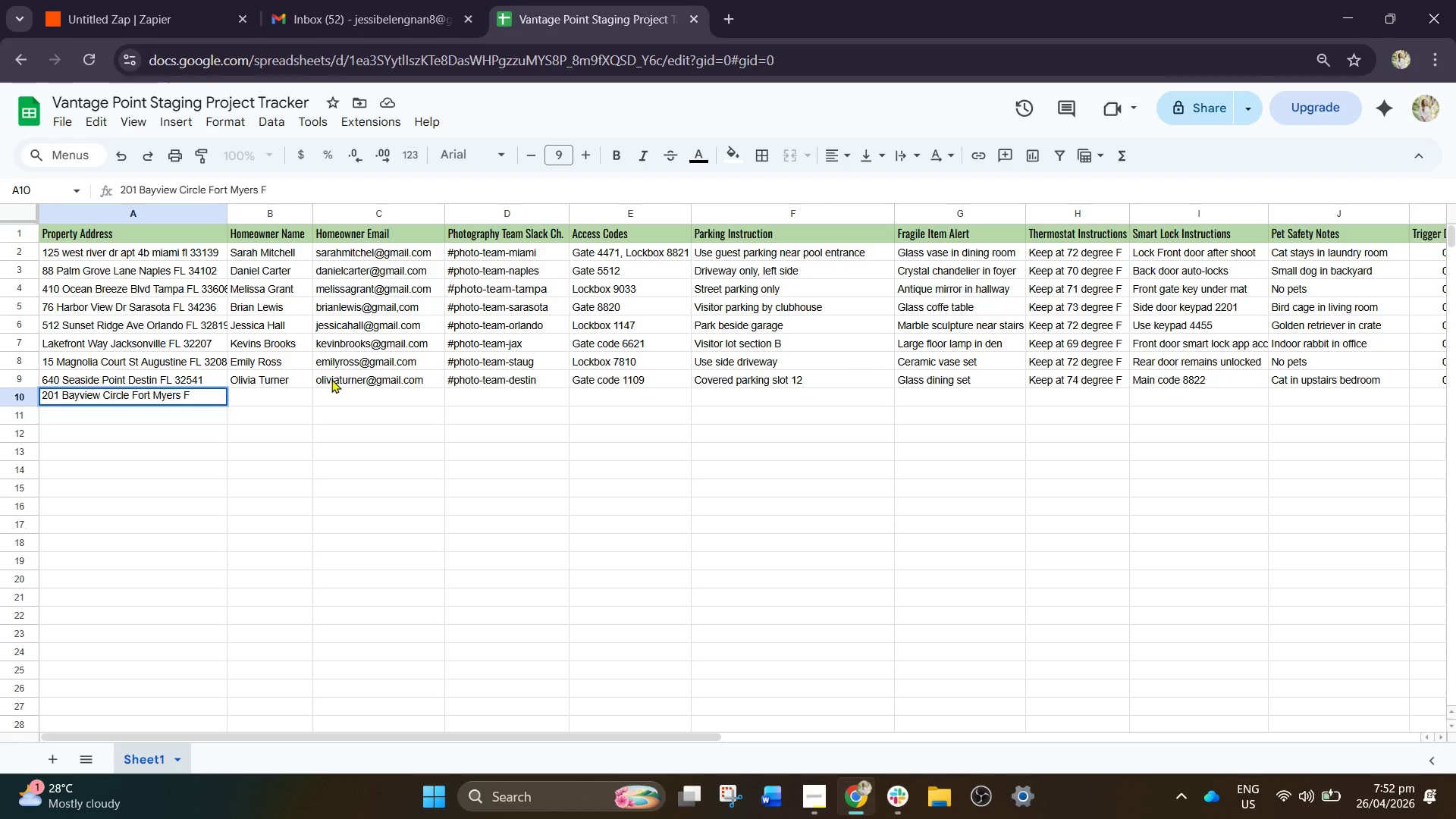 
type(L 33)
 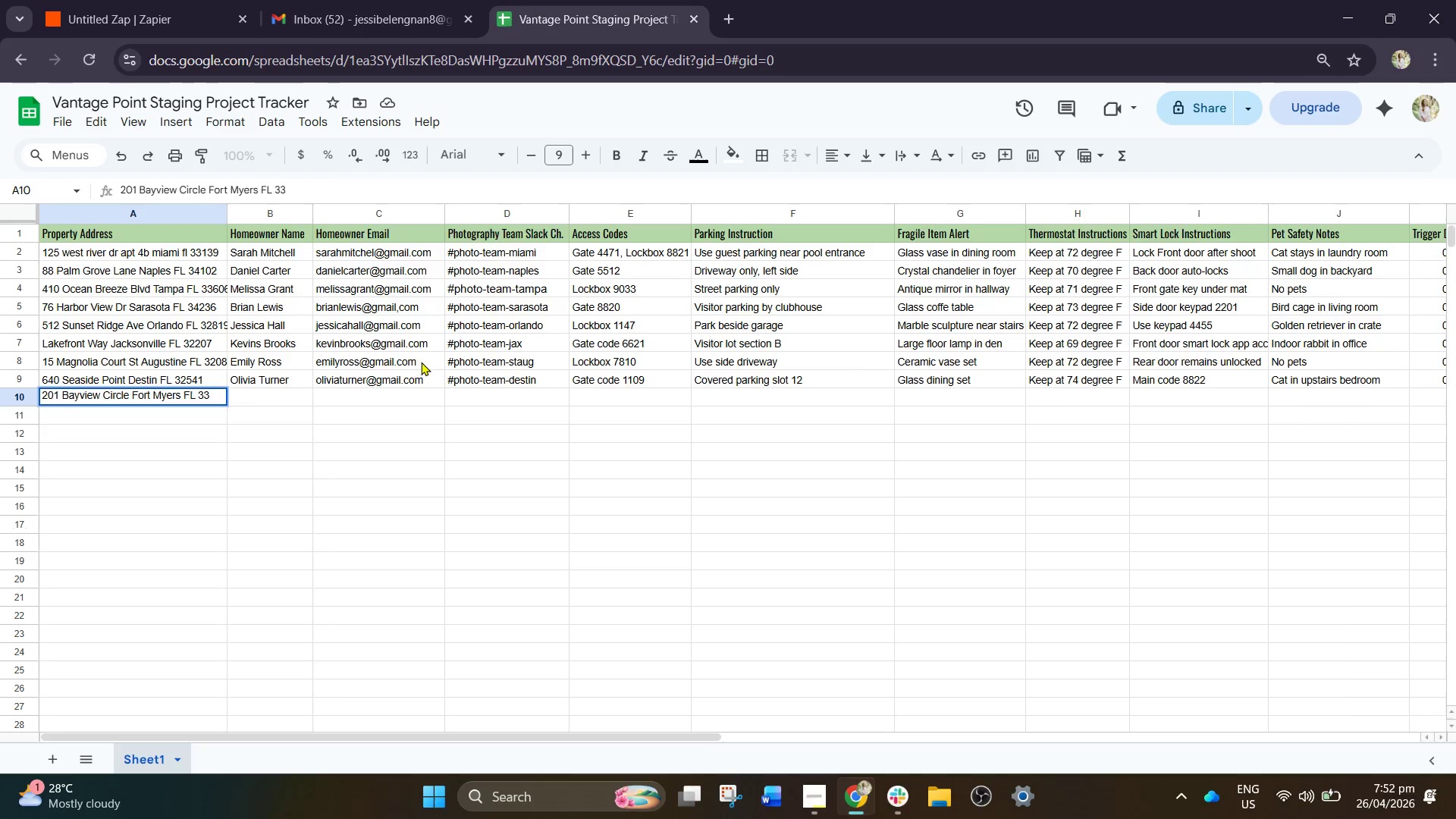 
type(901)
 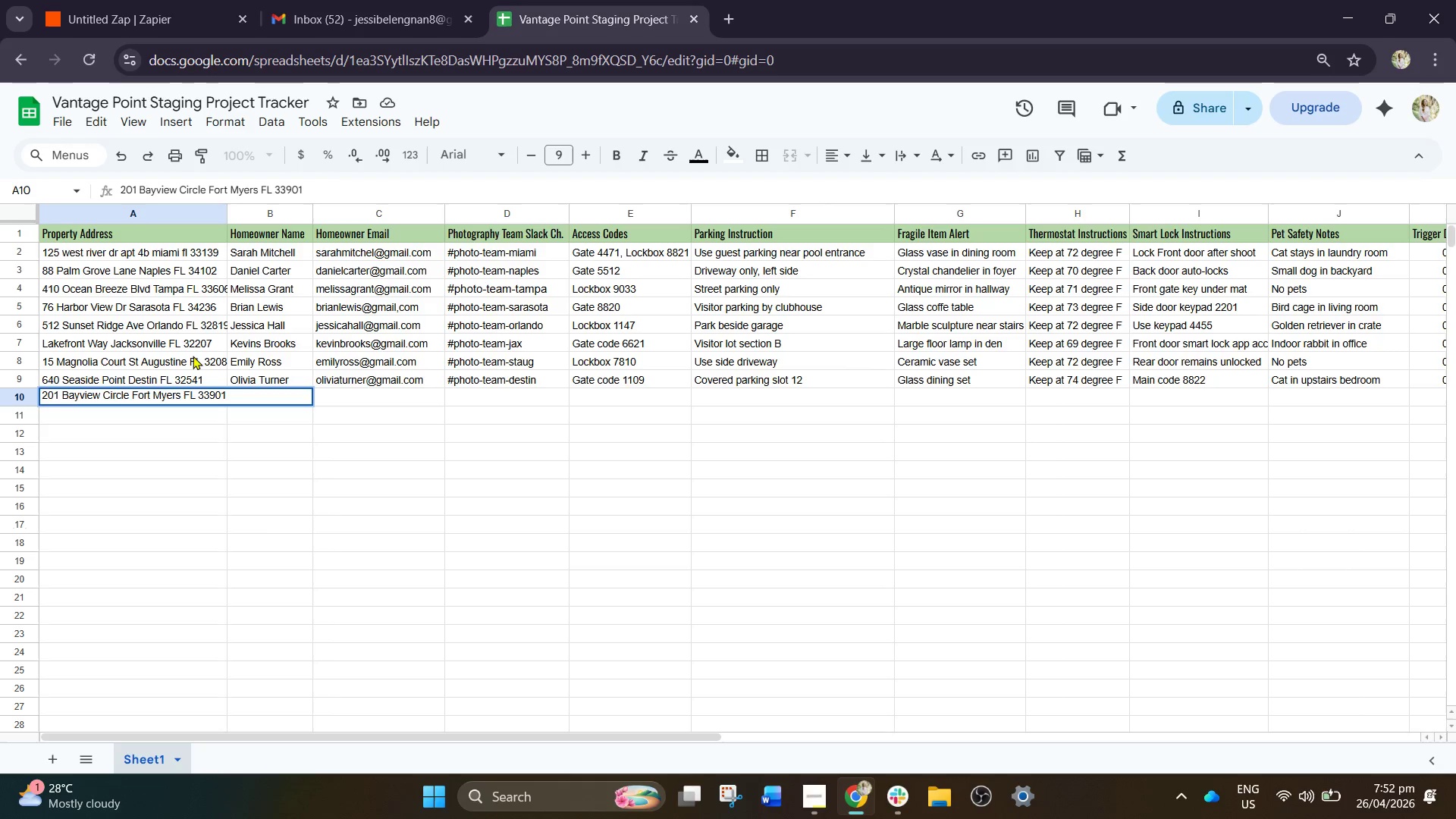 
left_click([300, 545])
 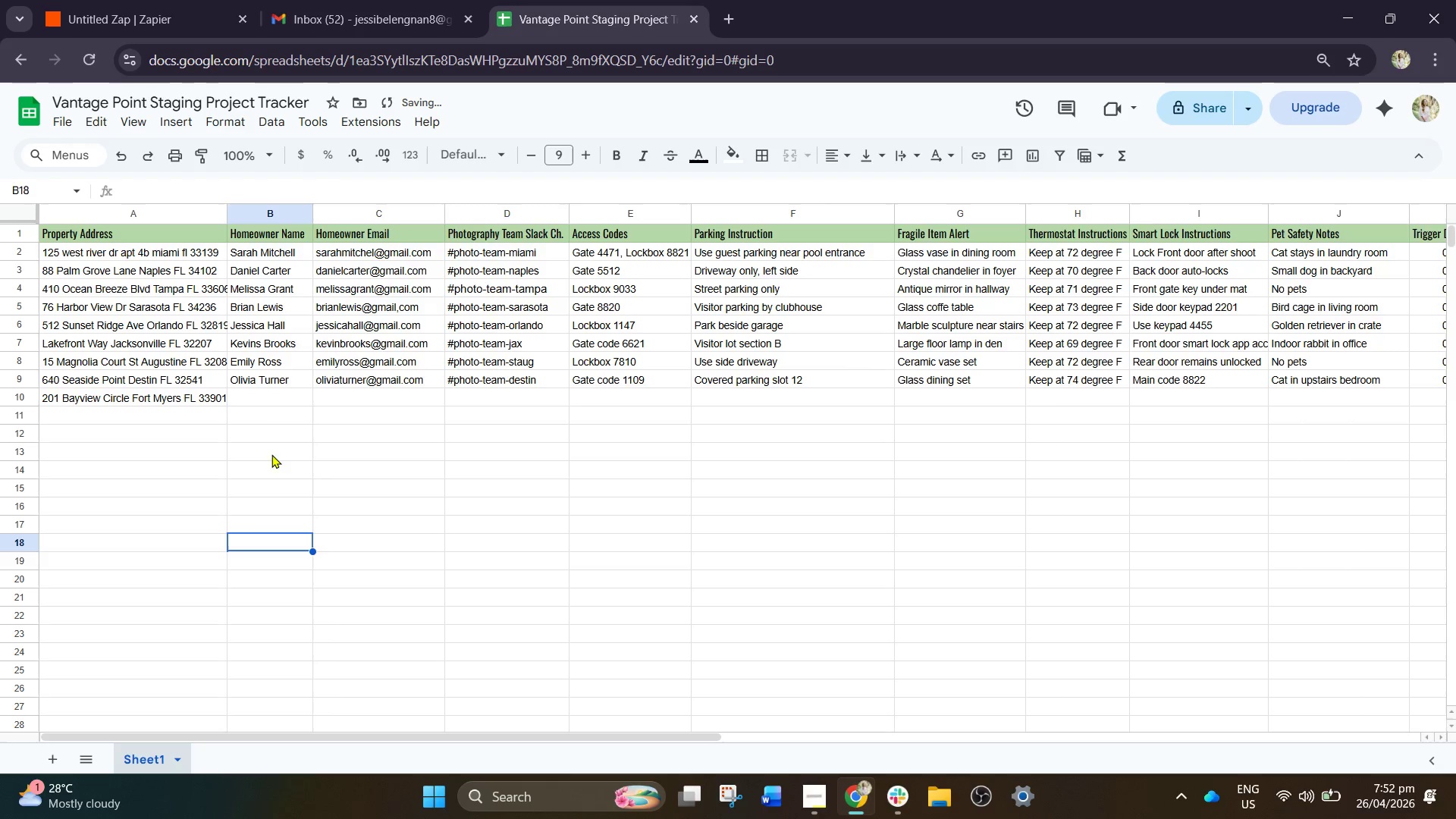 
left_click([259, 401])
 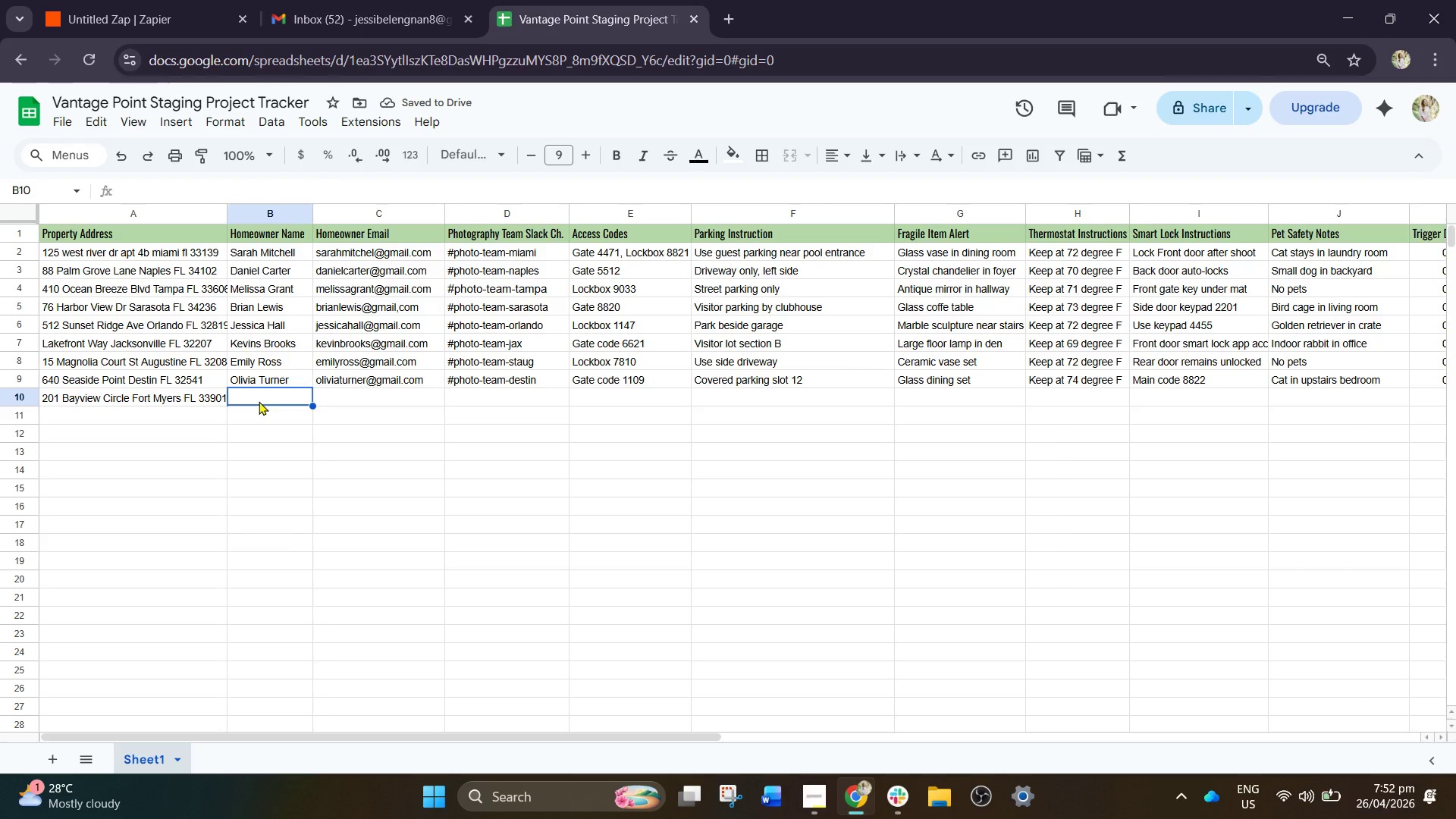 
type(Nathan Scott)
 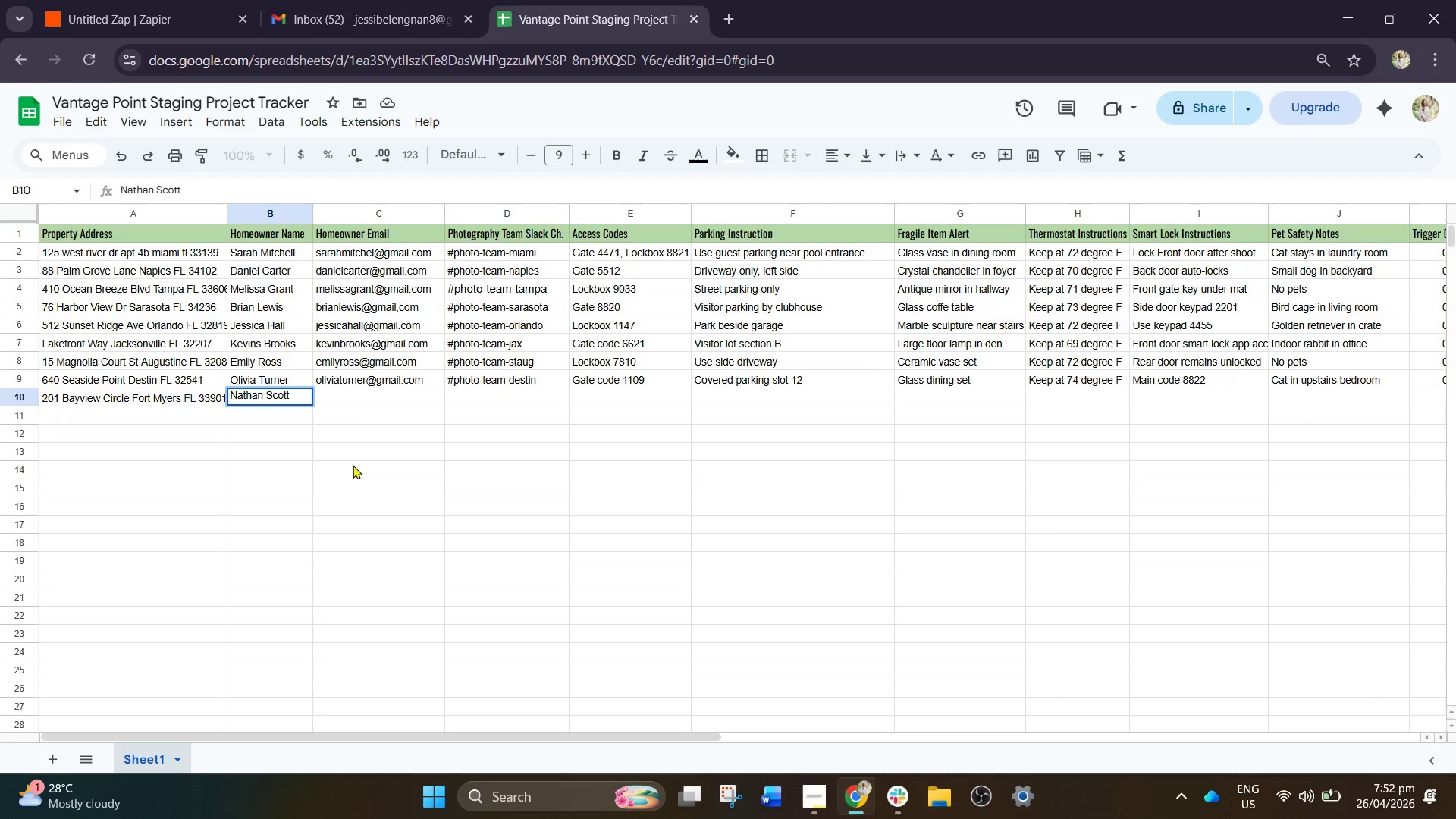 
left_click([355, 401])
 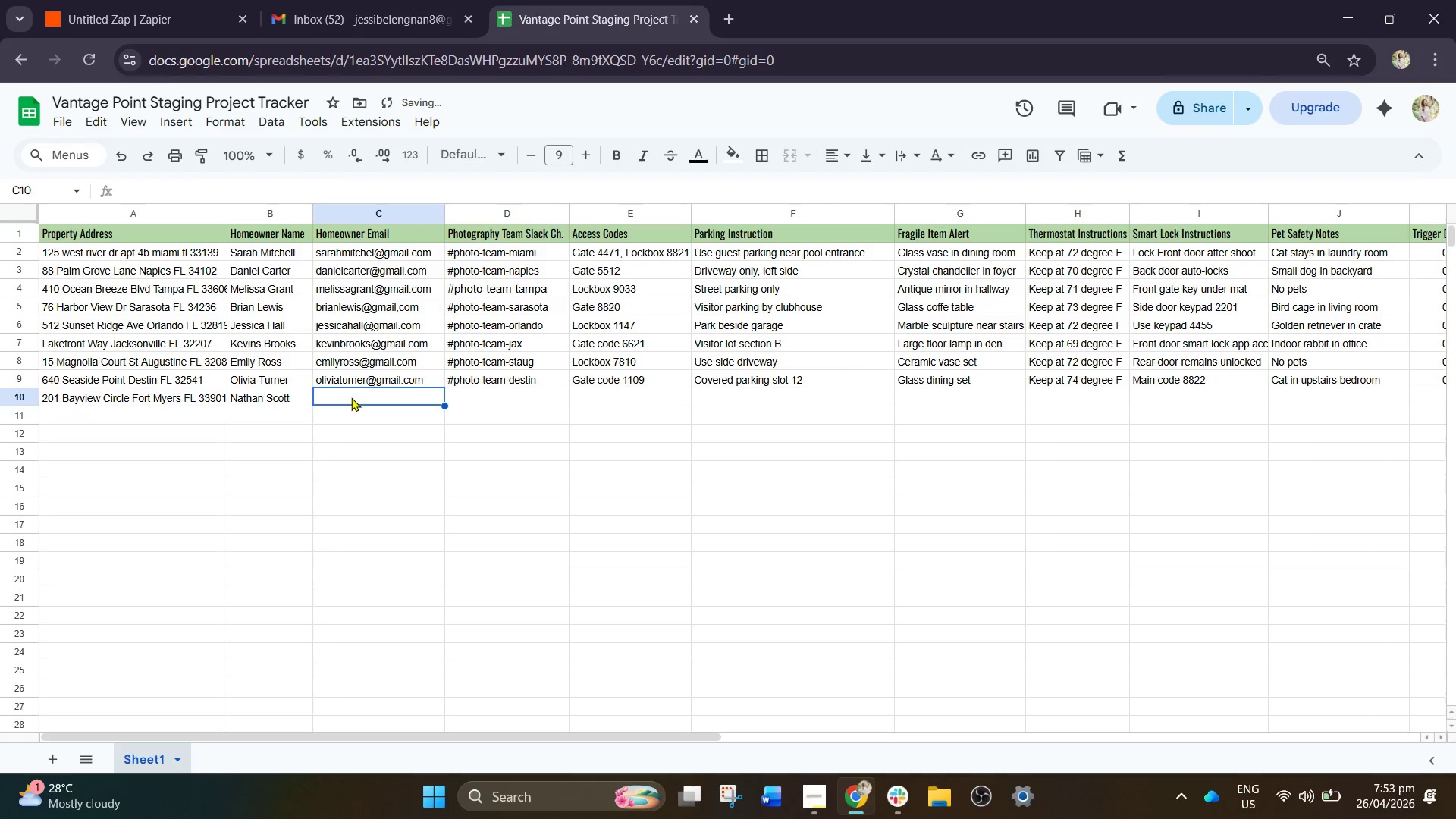 
type(nar)
key(Backspace)
type(than)
 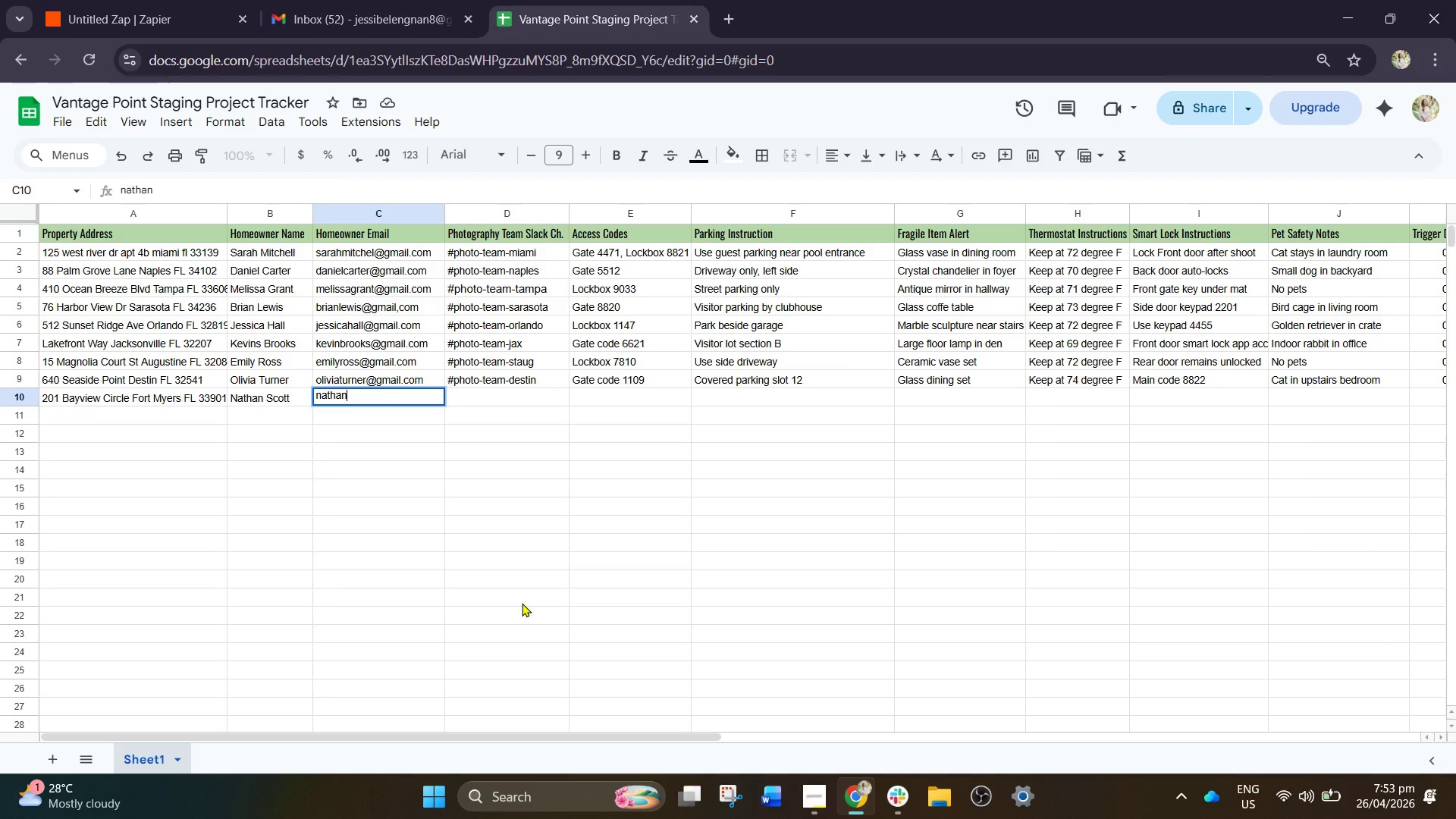 
wait(8.52)
 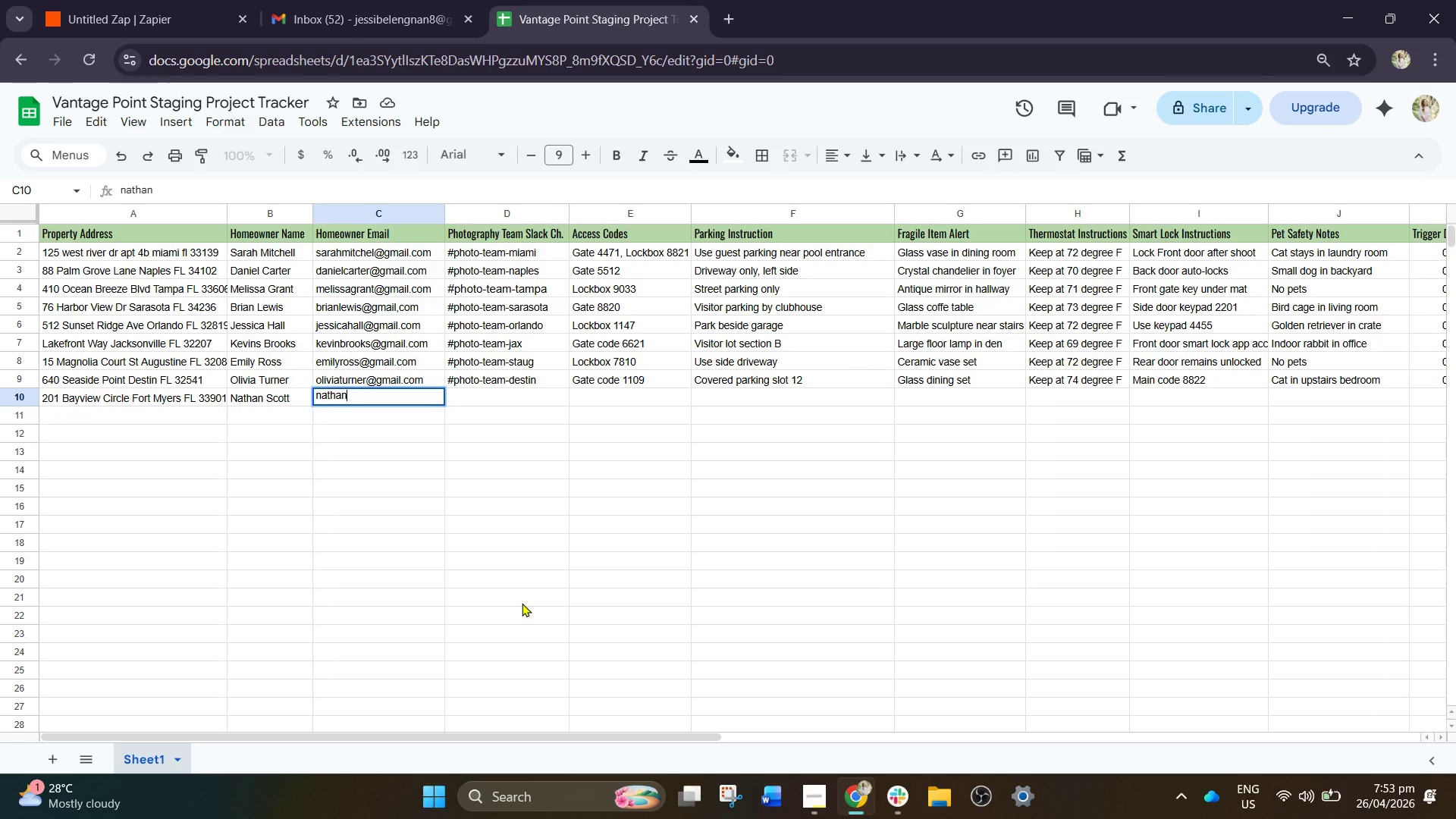 
type(scottW)
key(Backspace)
type(@gmail.com)
 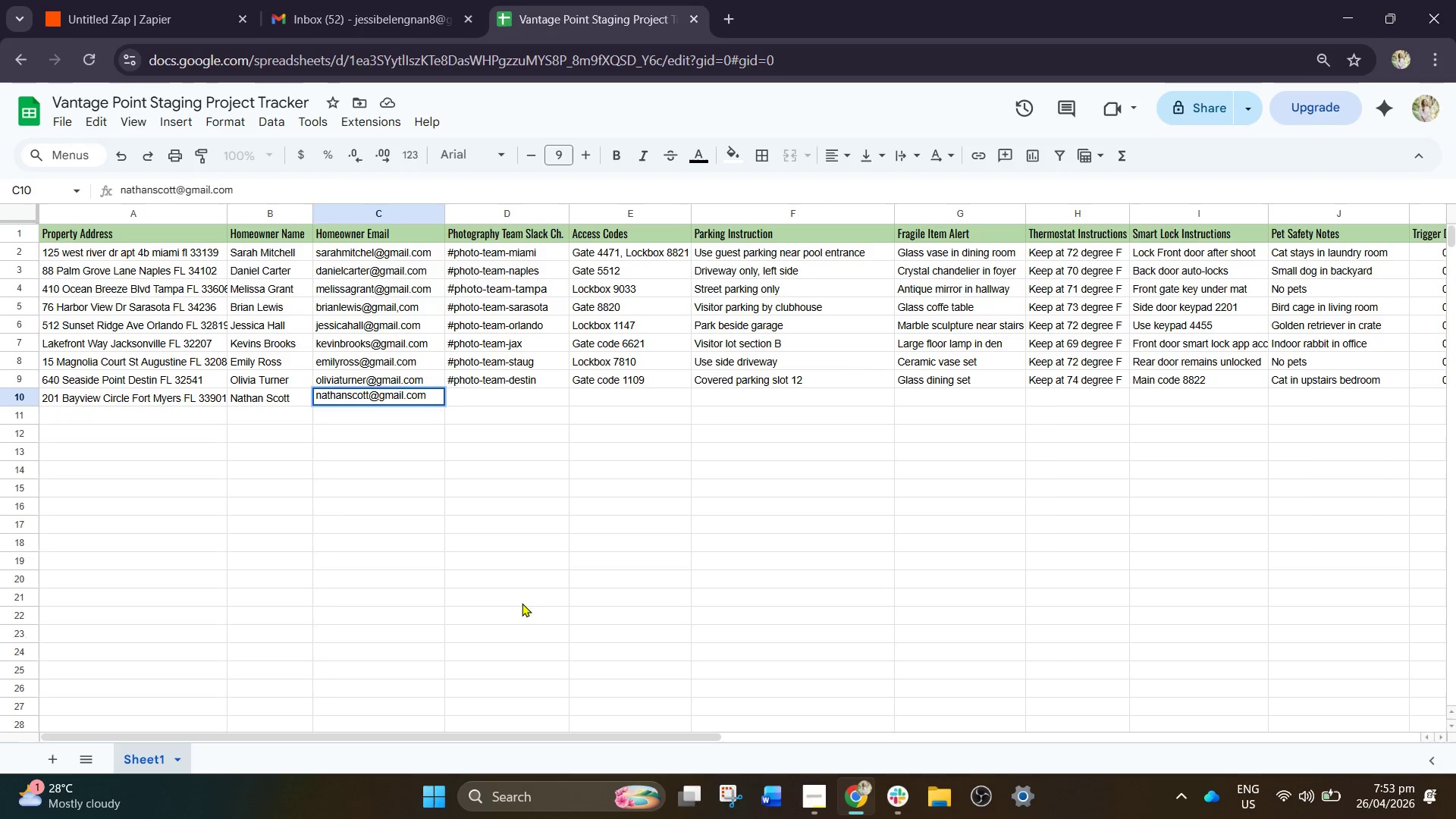 
wait(5.5)
 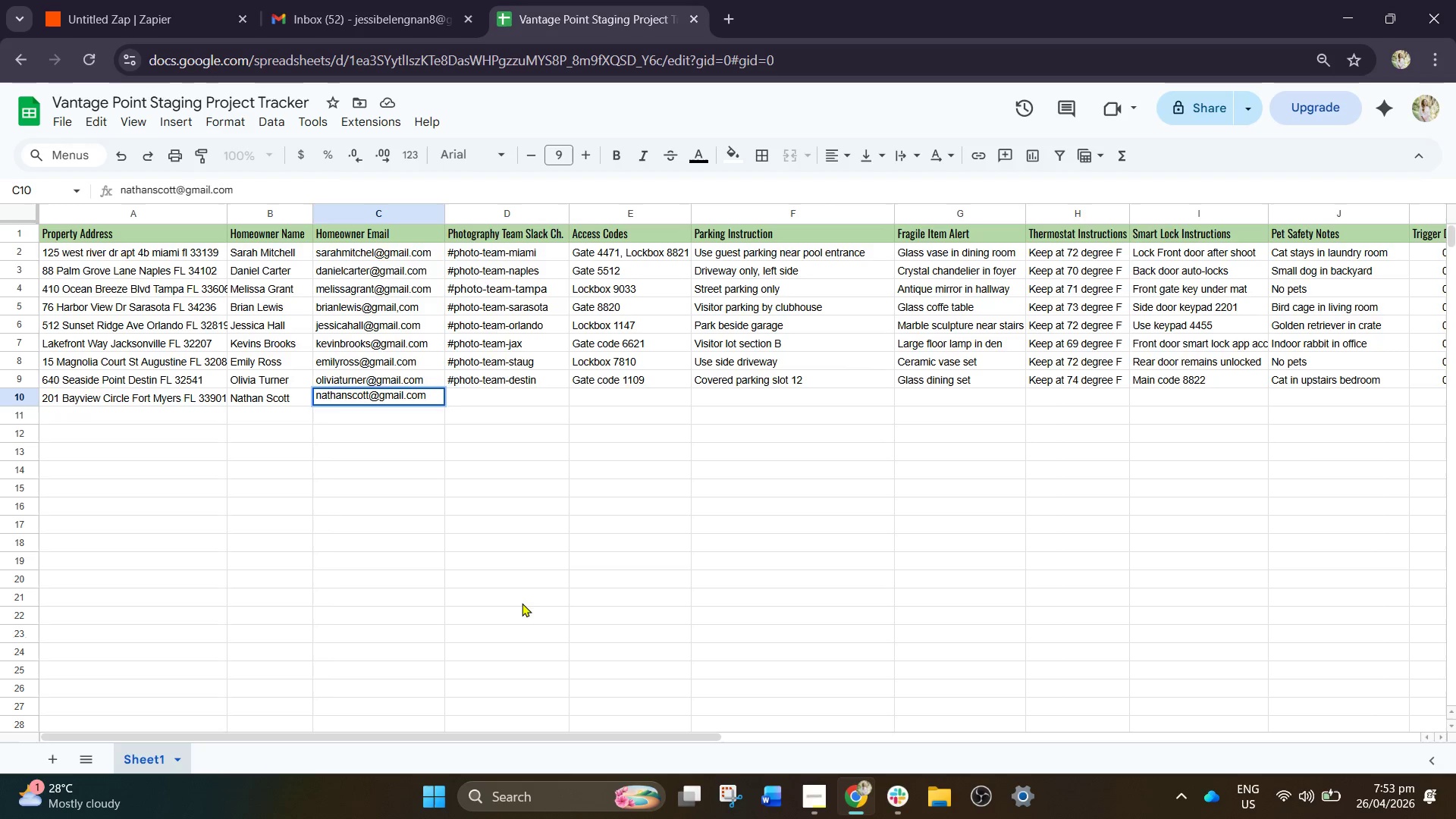 
key(ArrowRight)
 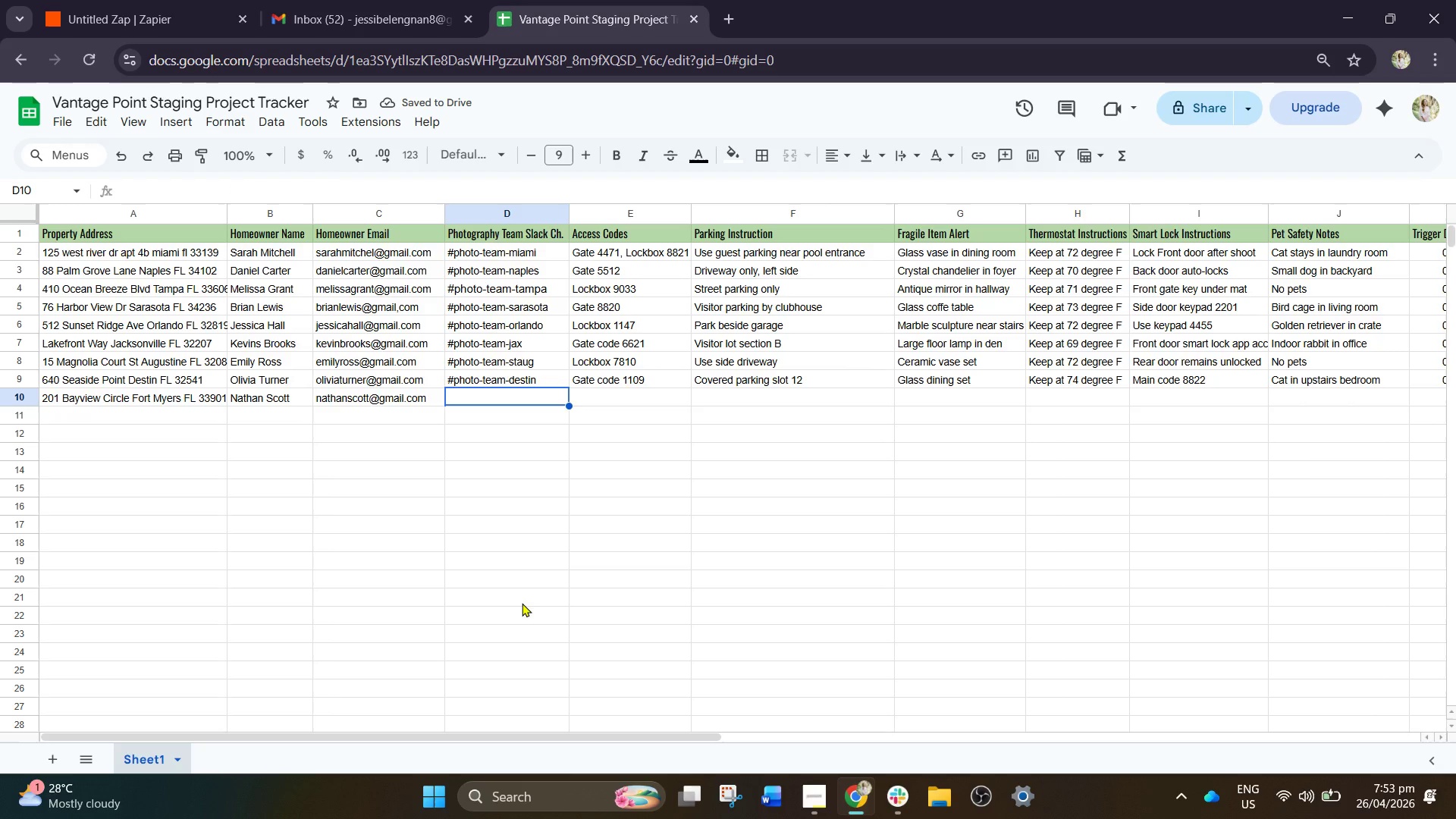 
key(ArrowUp)
 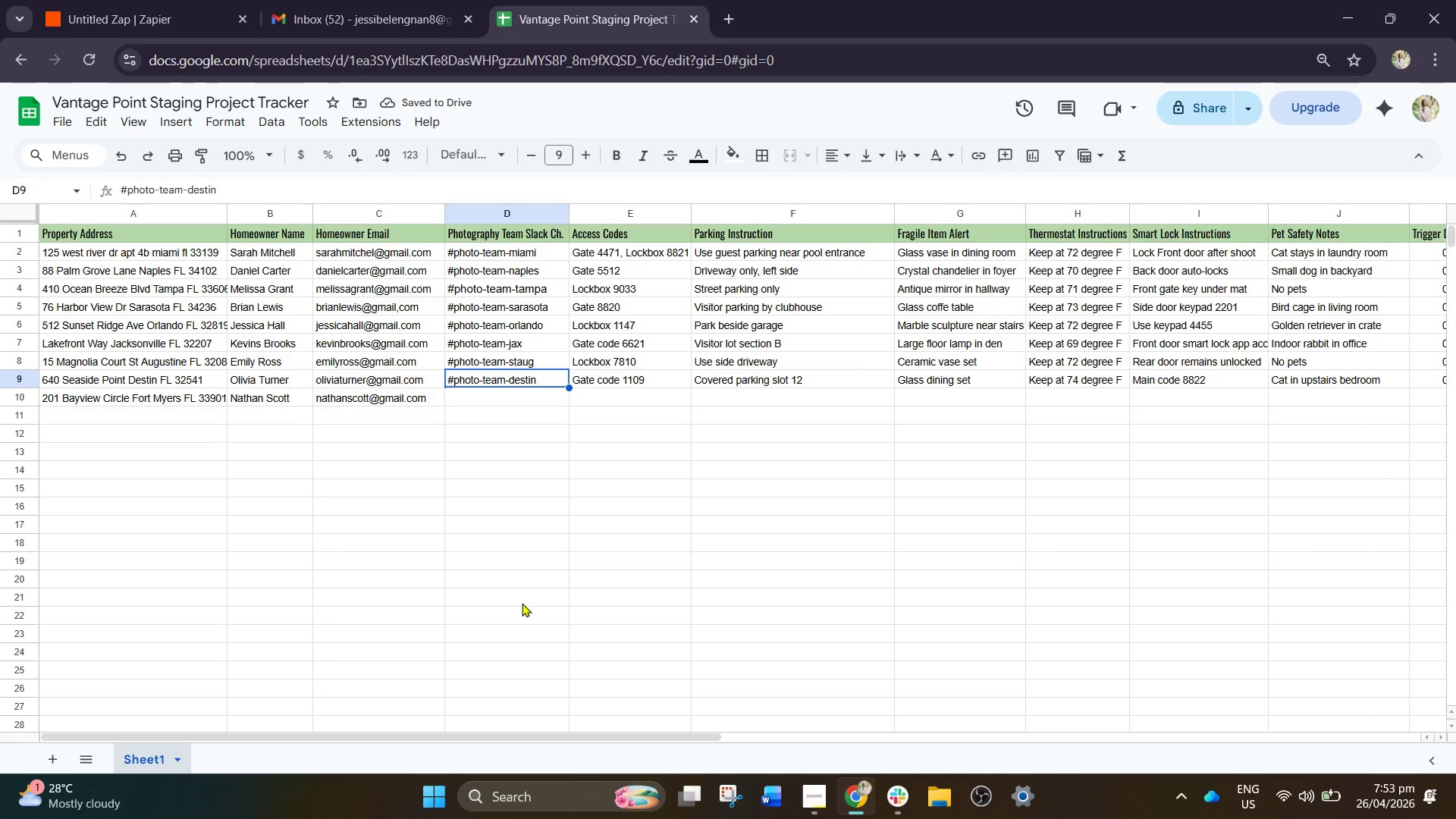 
key(Control+C)
 